 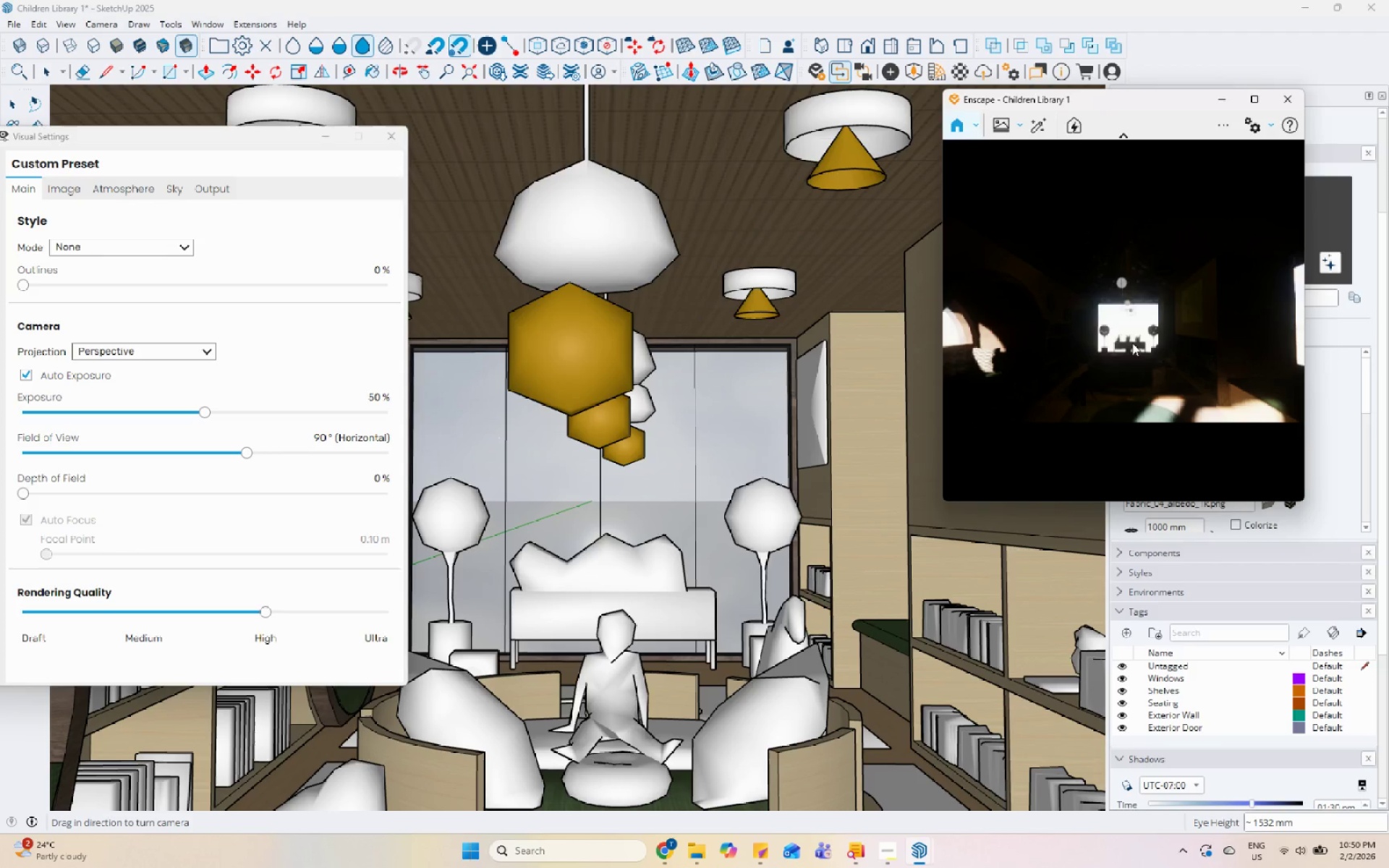 
right_click([1087, 341])
 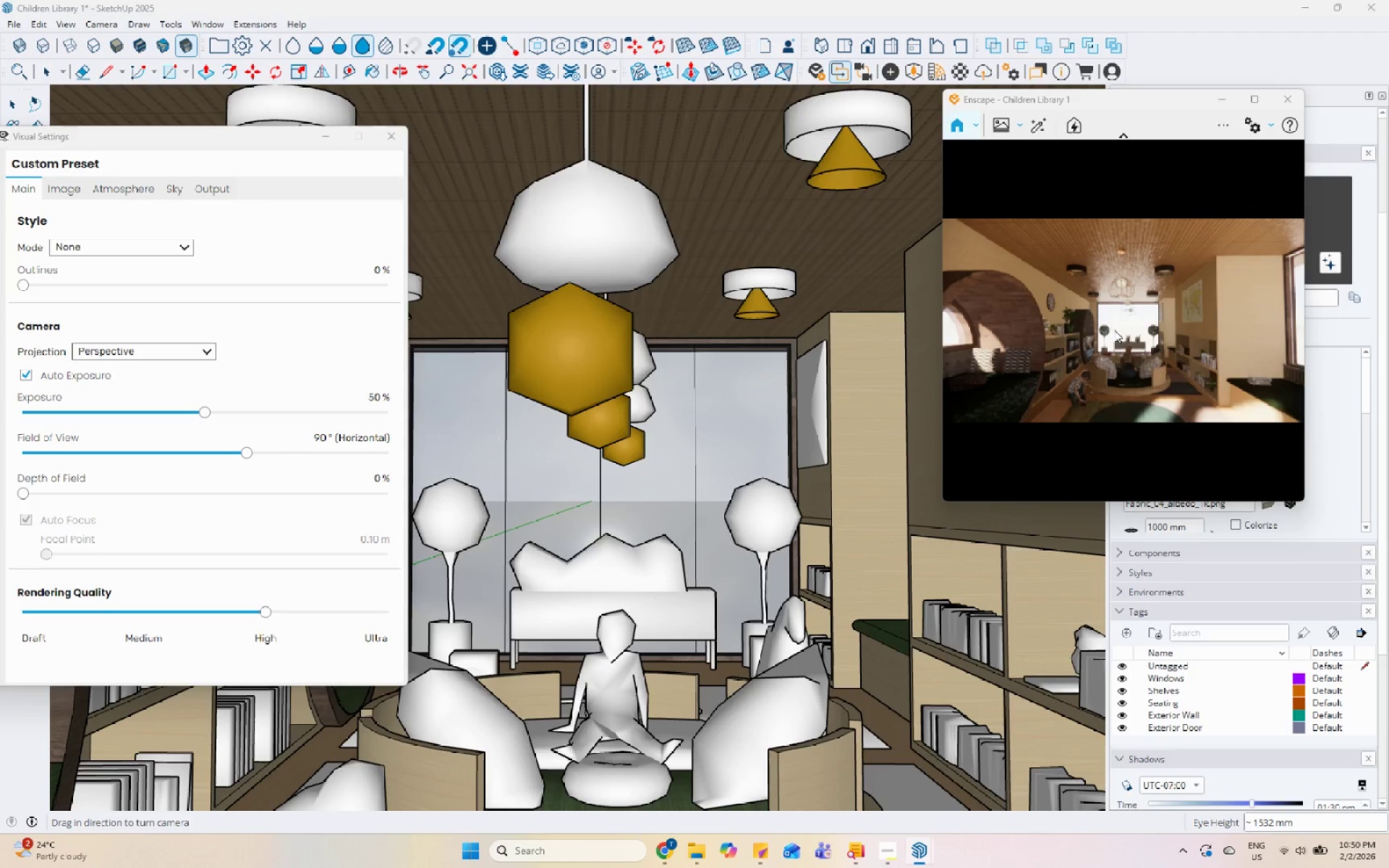 
left_click([1116, 259])
 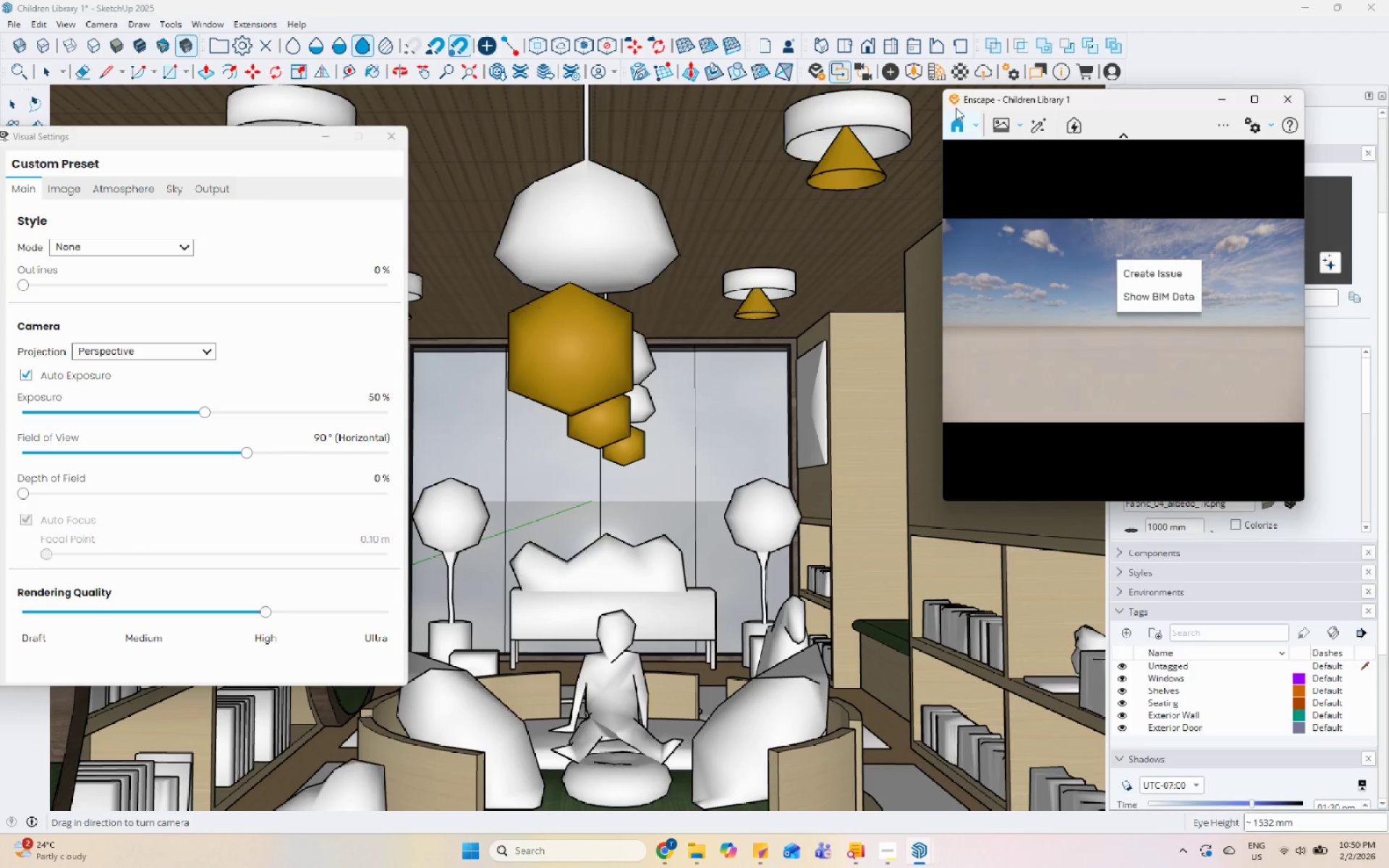 
left_click([867, 75])
 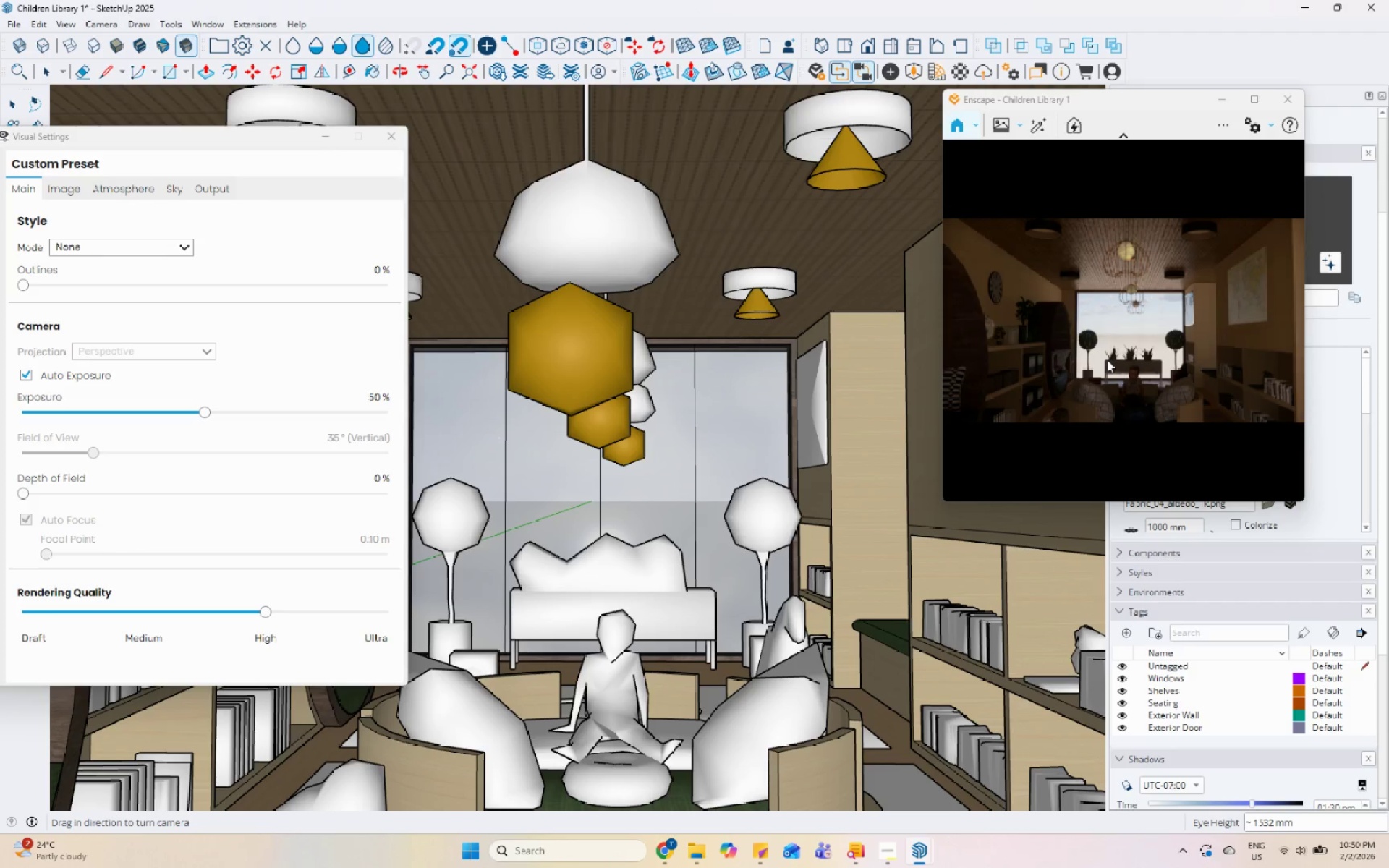 
scroll: coordinate [1107, 359], scroll_direction: down, amount: 1.0
 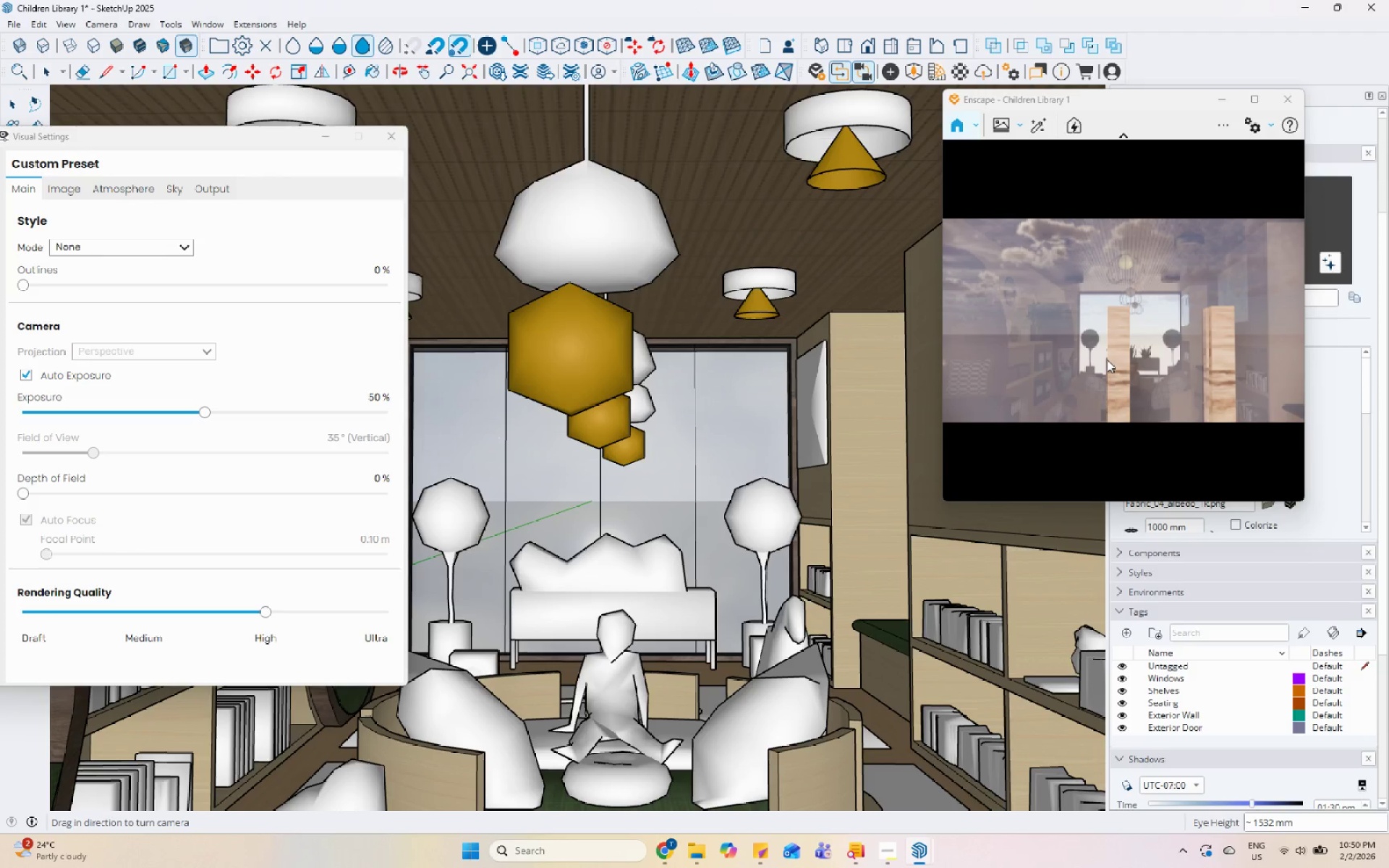 
scroll: coordinate [1107, 359], scroll_direction: up, amount: 1.0
 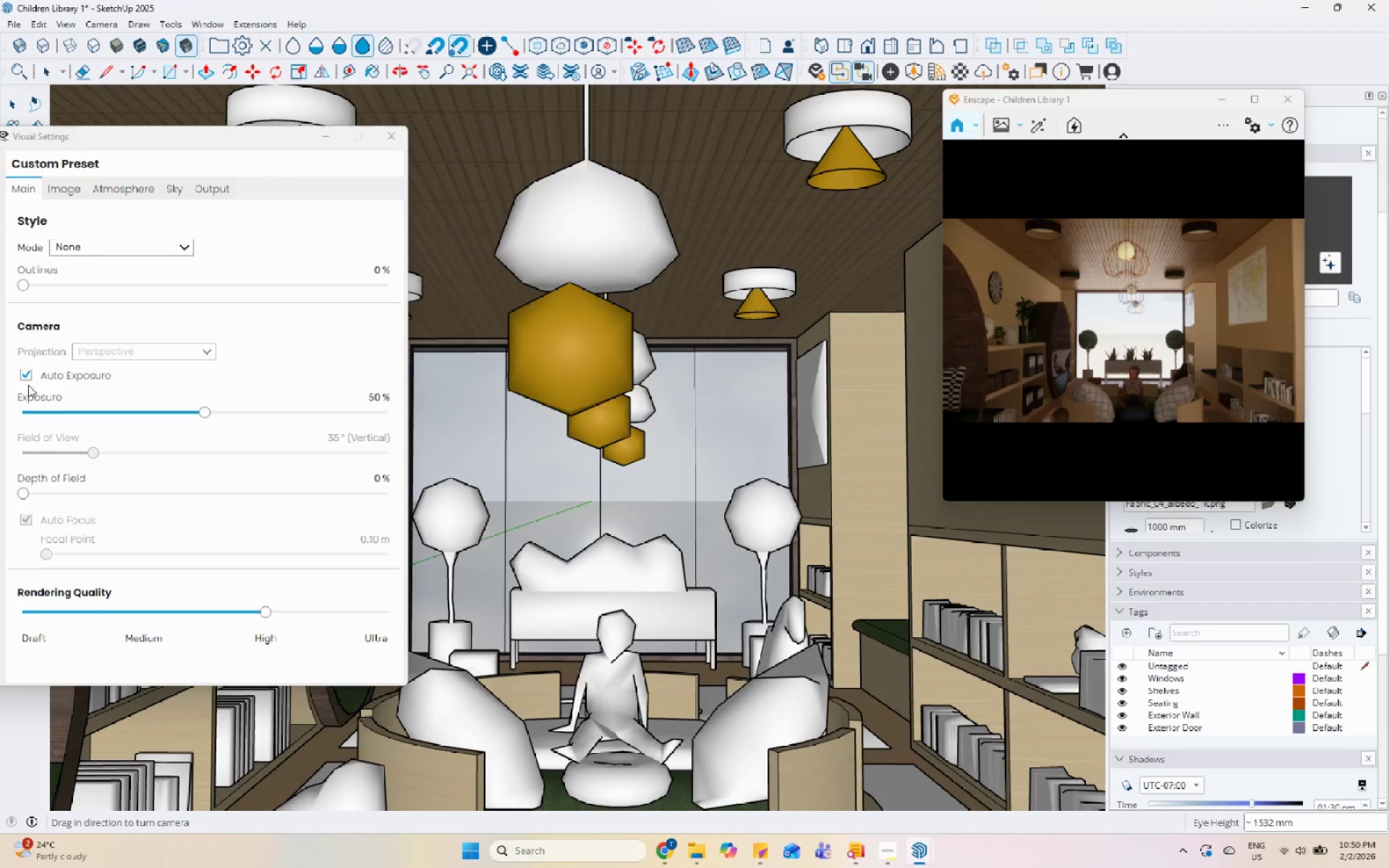 
left_click([860, 71])
 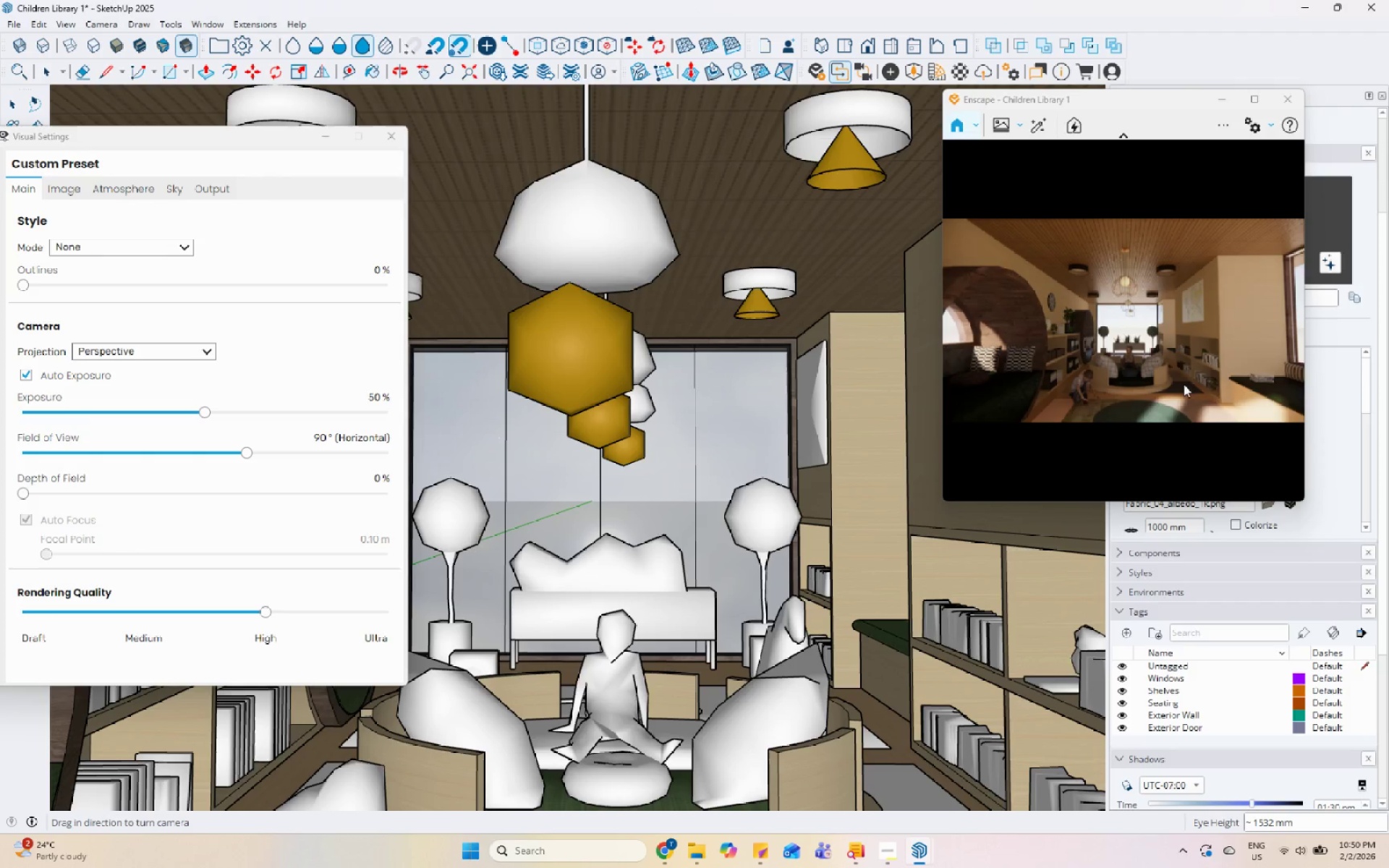 
scroll: coordinate [1159, 367], scroll_direction: up, amount: 1.0
 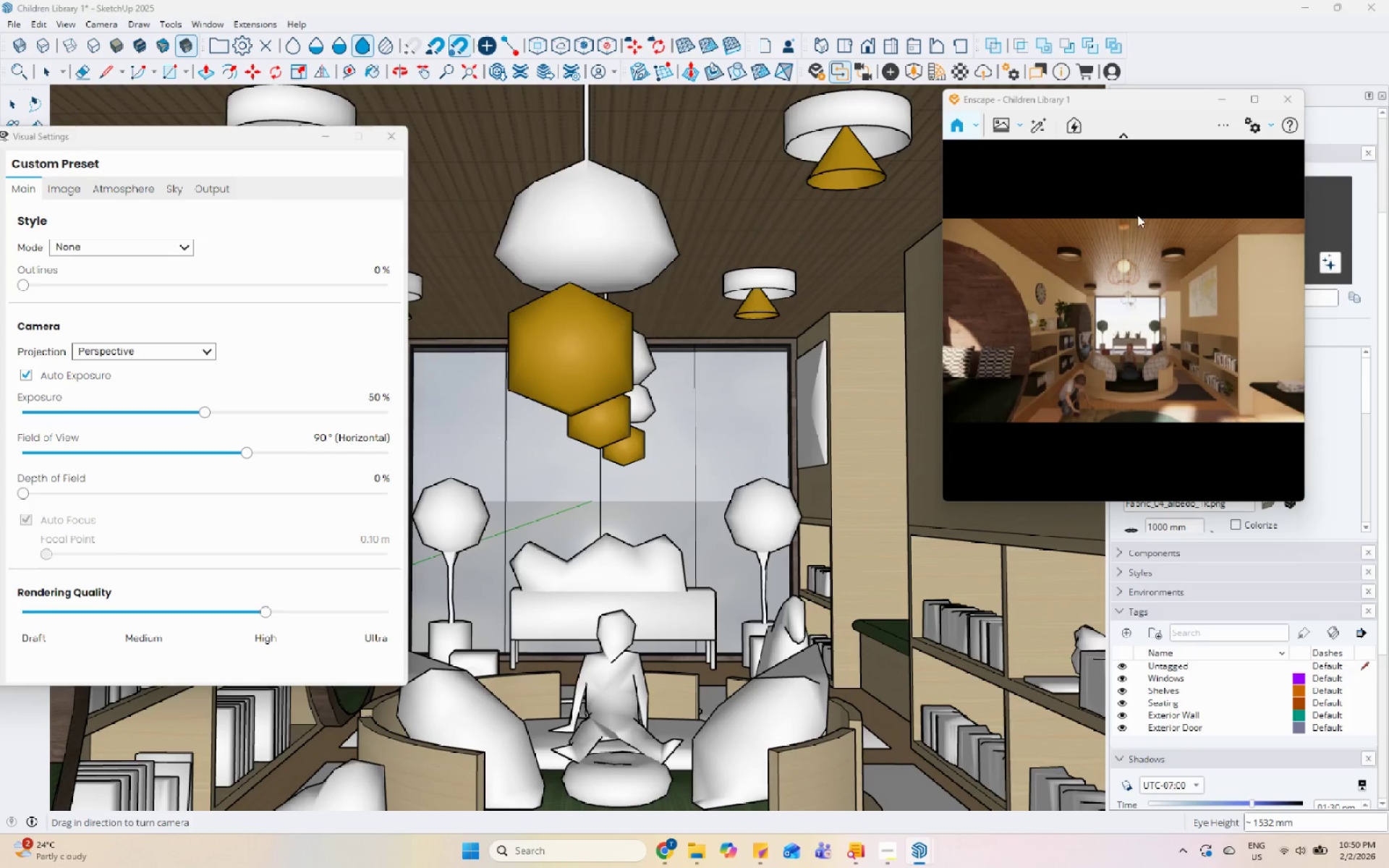 
wait(6.73)
 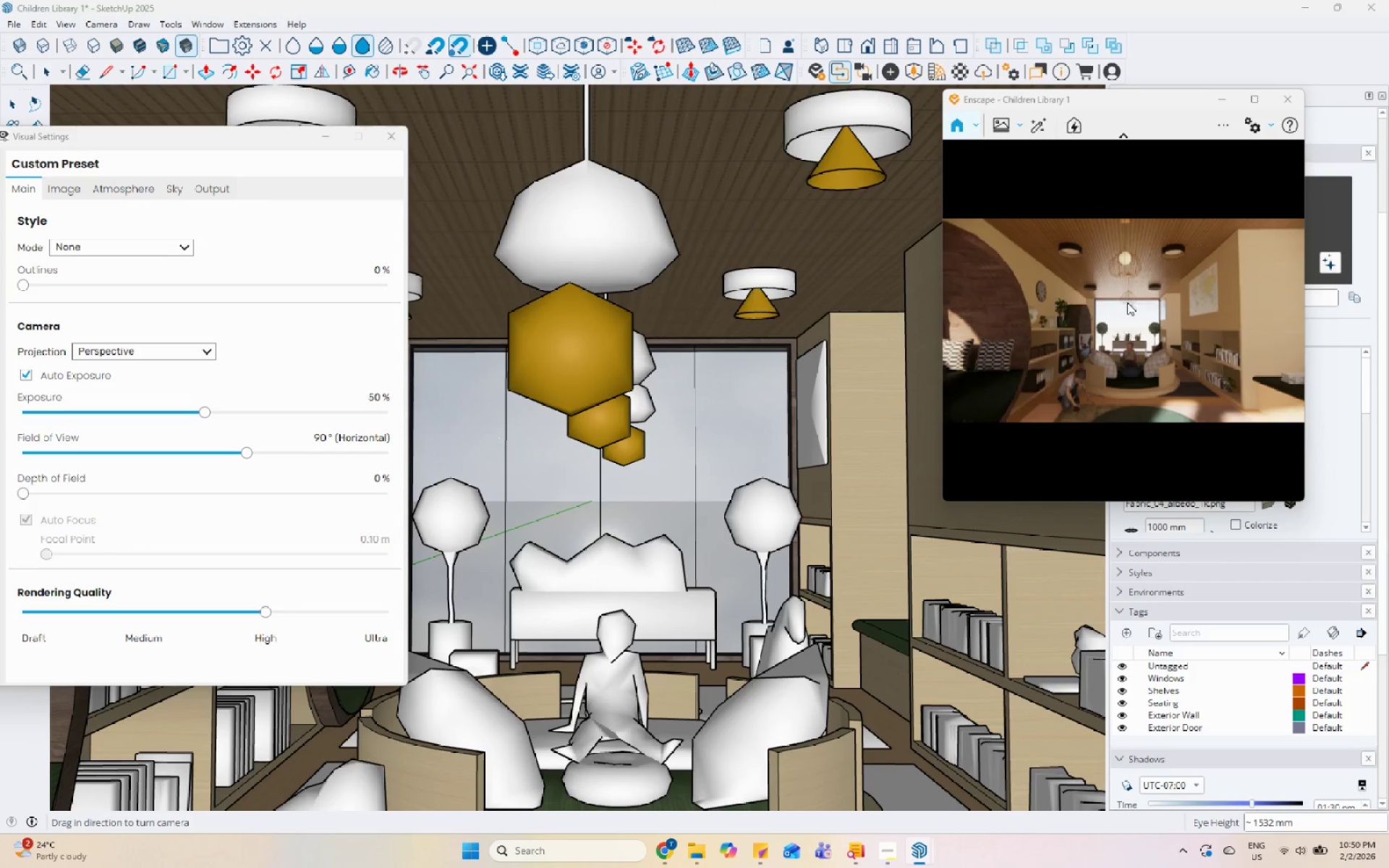 
left_click_drag(start_coordinate=[206, 411], to_coordinate=[247, 417])
 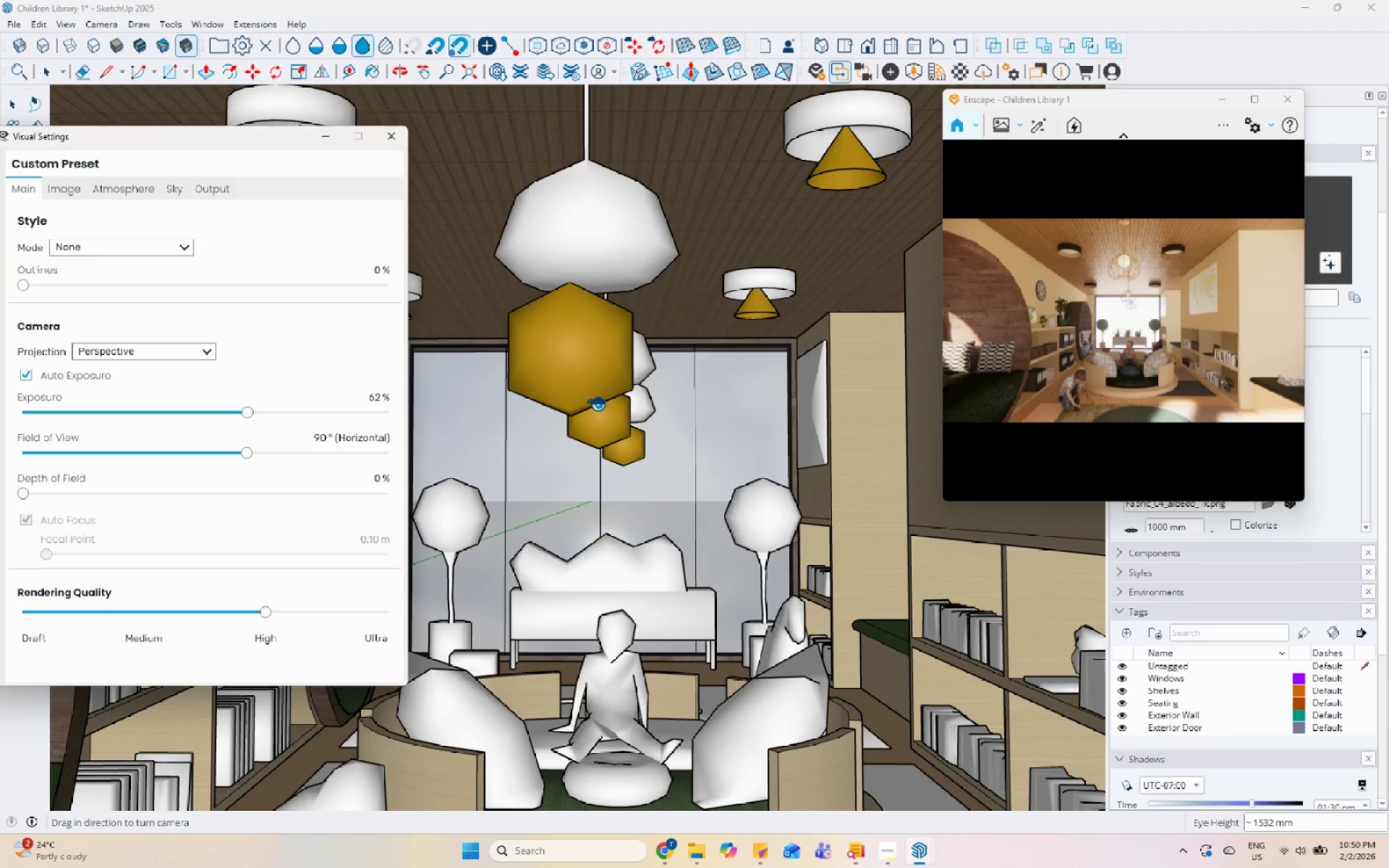 
wait(5.27)
 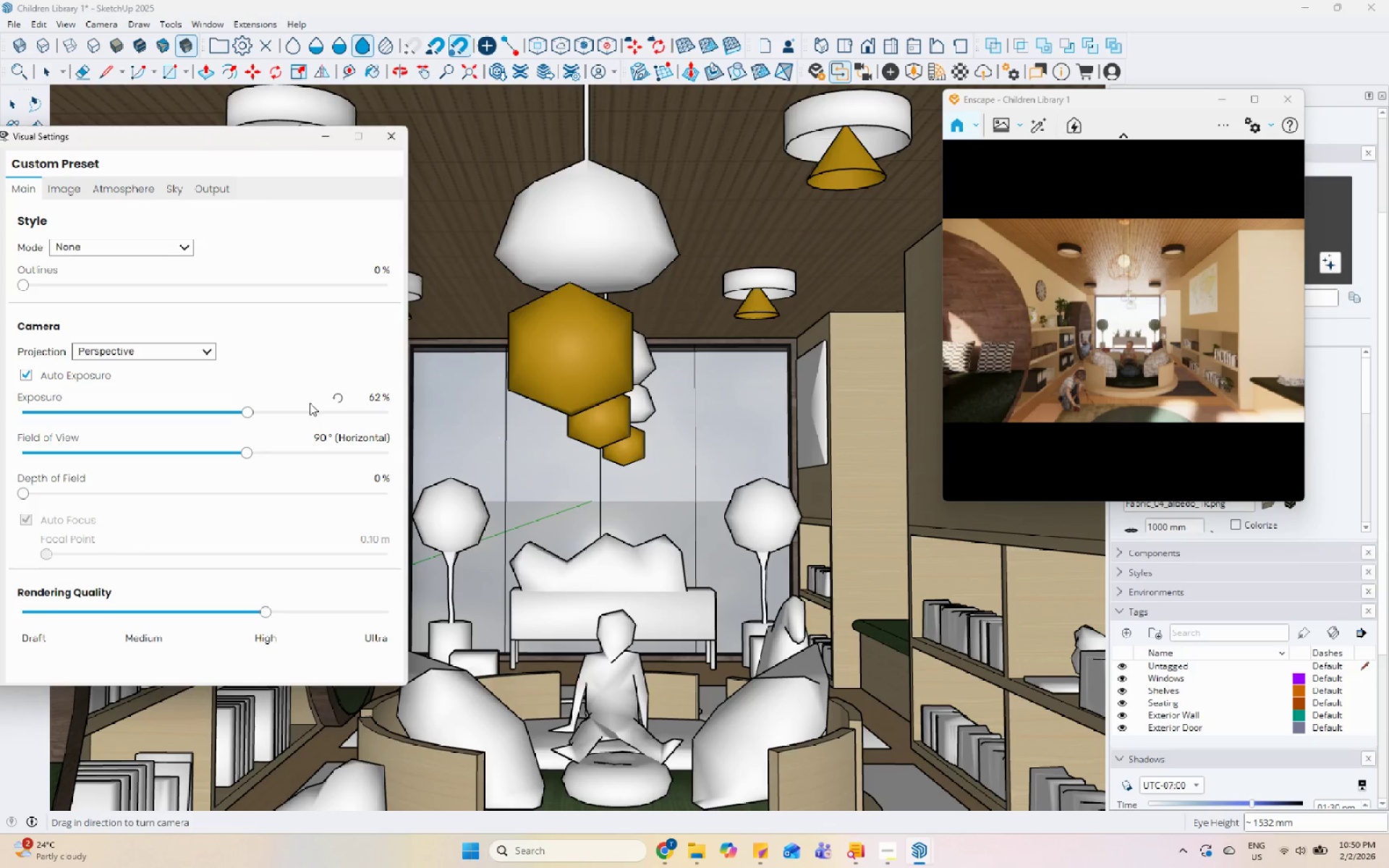 
left_click([334, 135])
 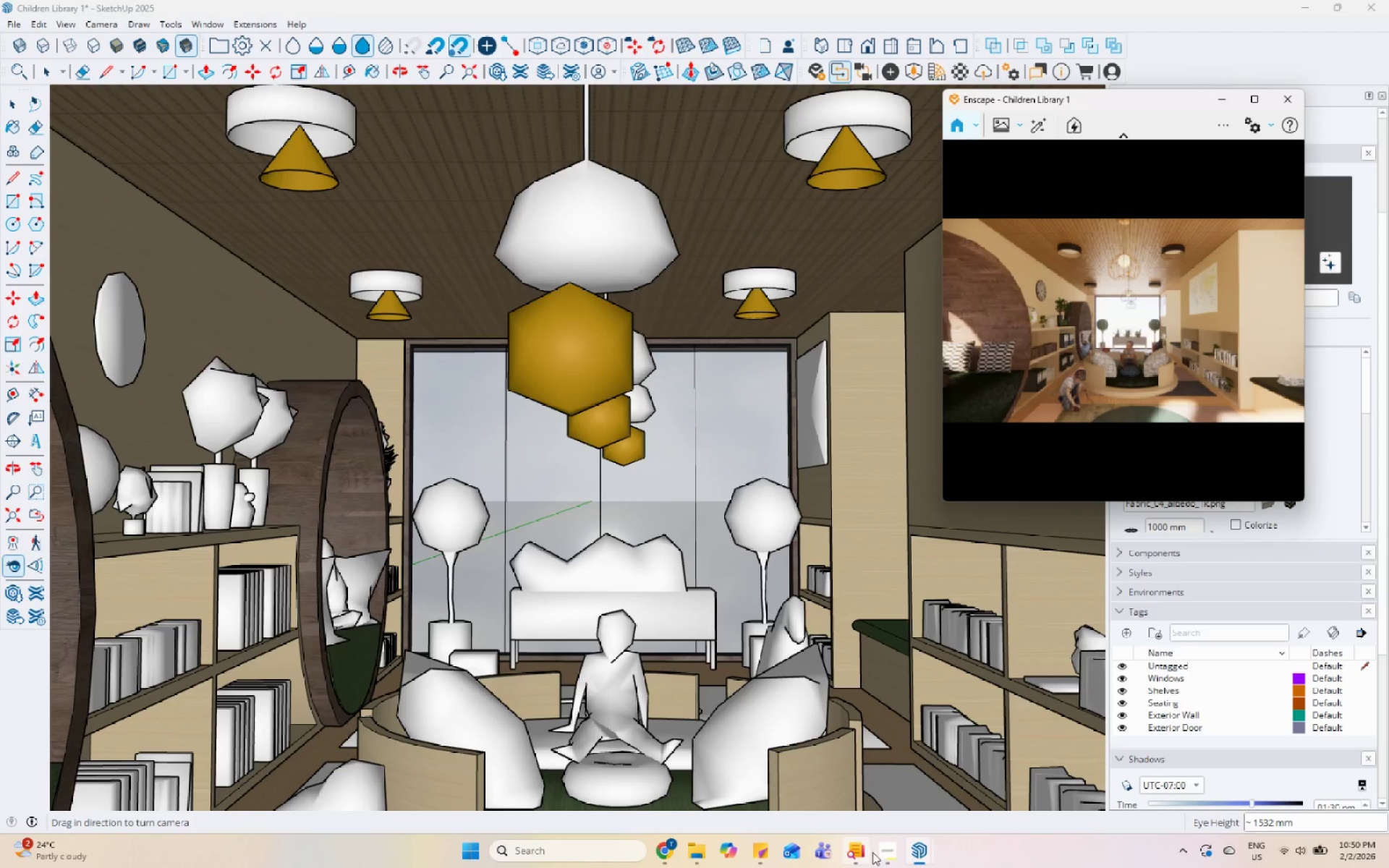 
left_click([915, 842])
 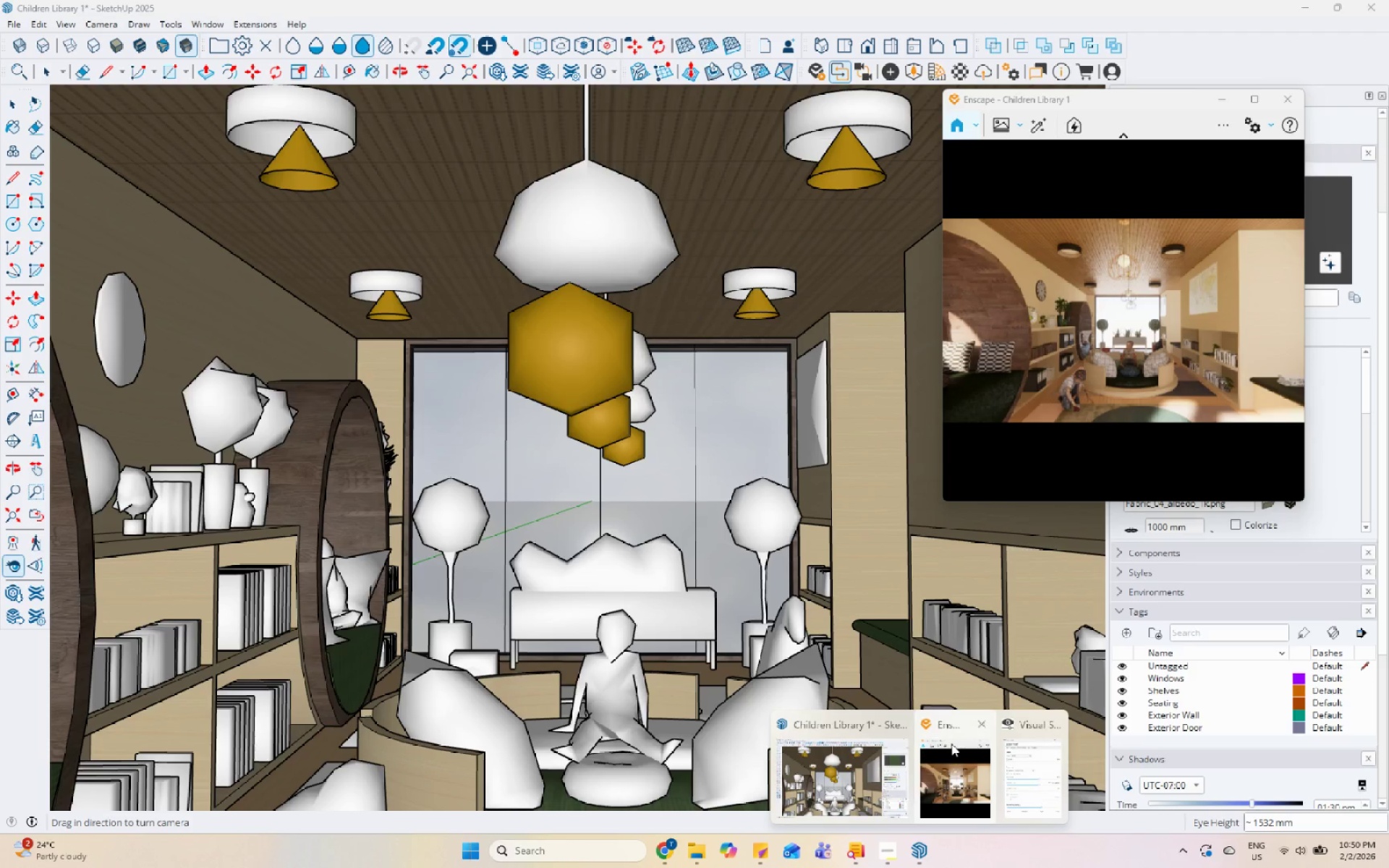 
left_click([951, 744])
 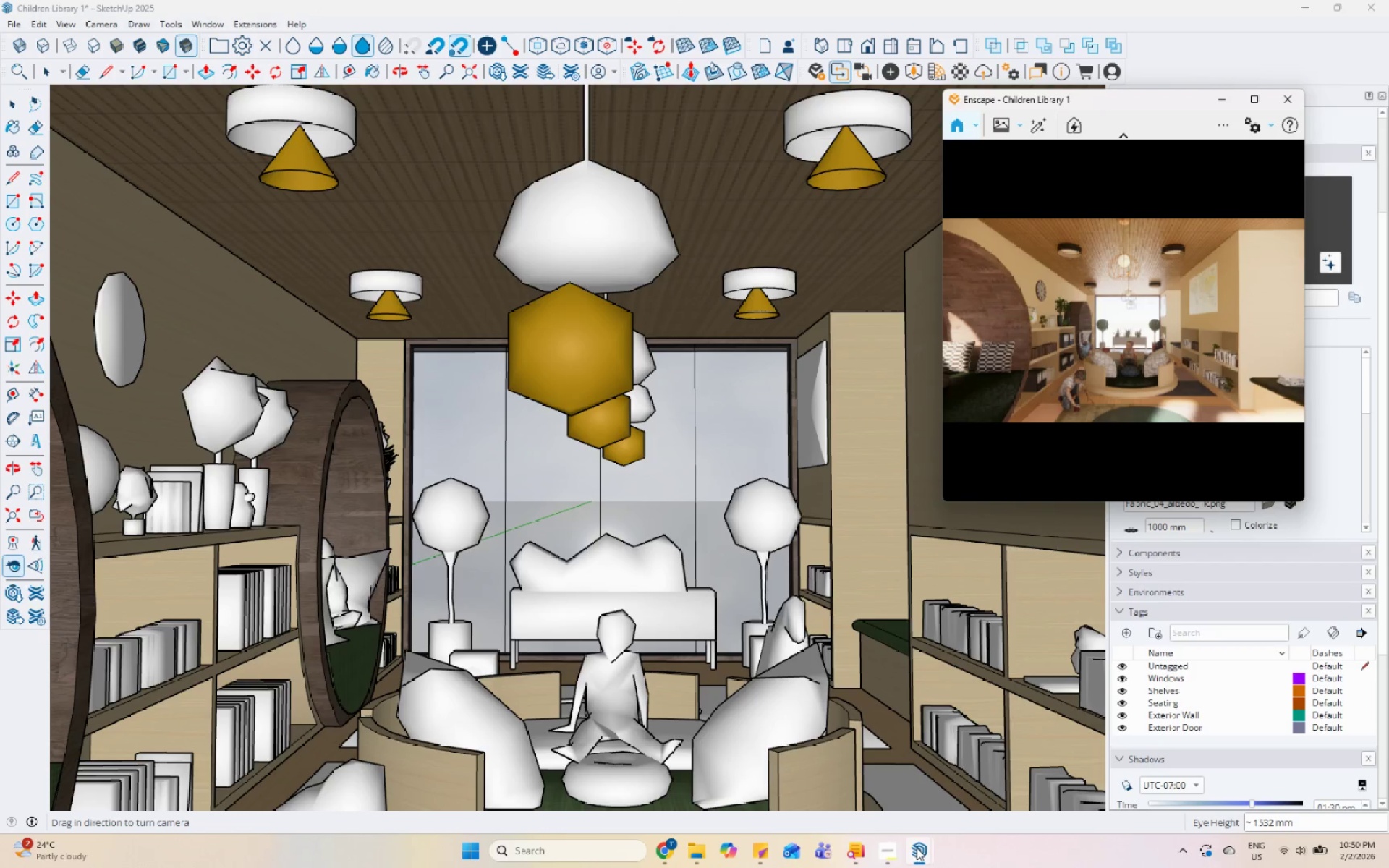 
double_click([1017, 744])
 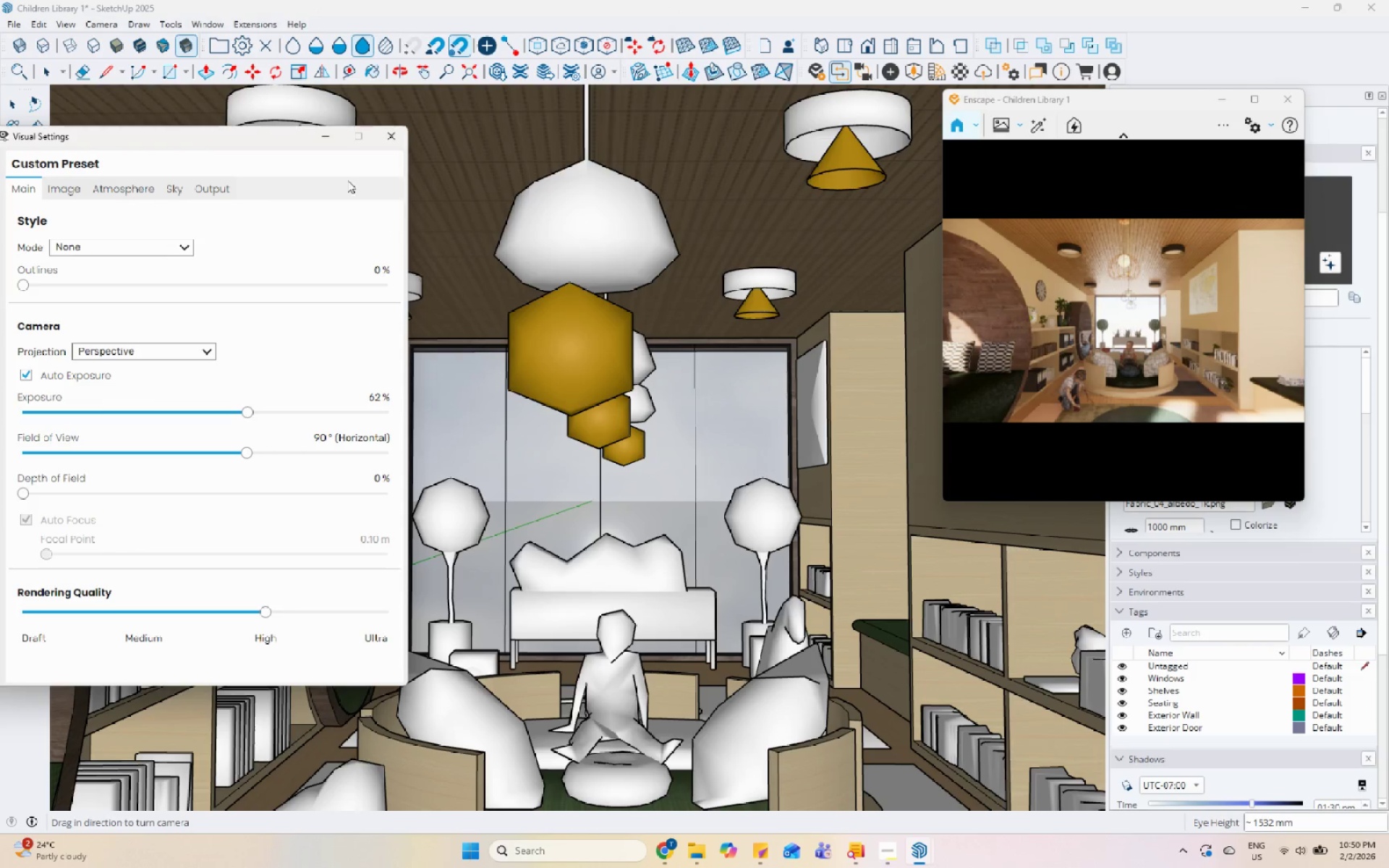 
left_click_drag(start_coordinate=[276, 136], to_coordinate=[701, 206])
 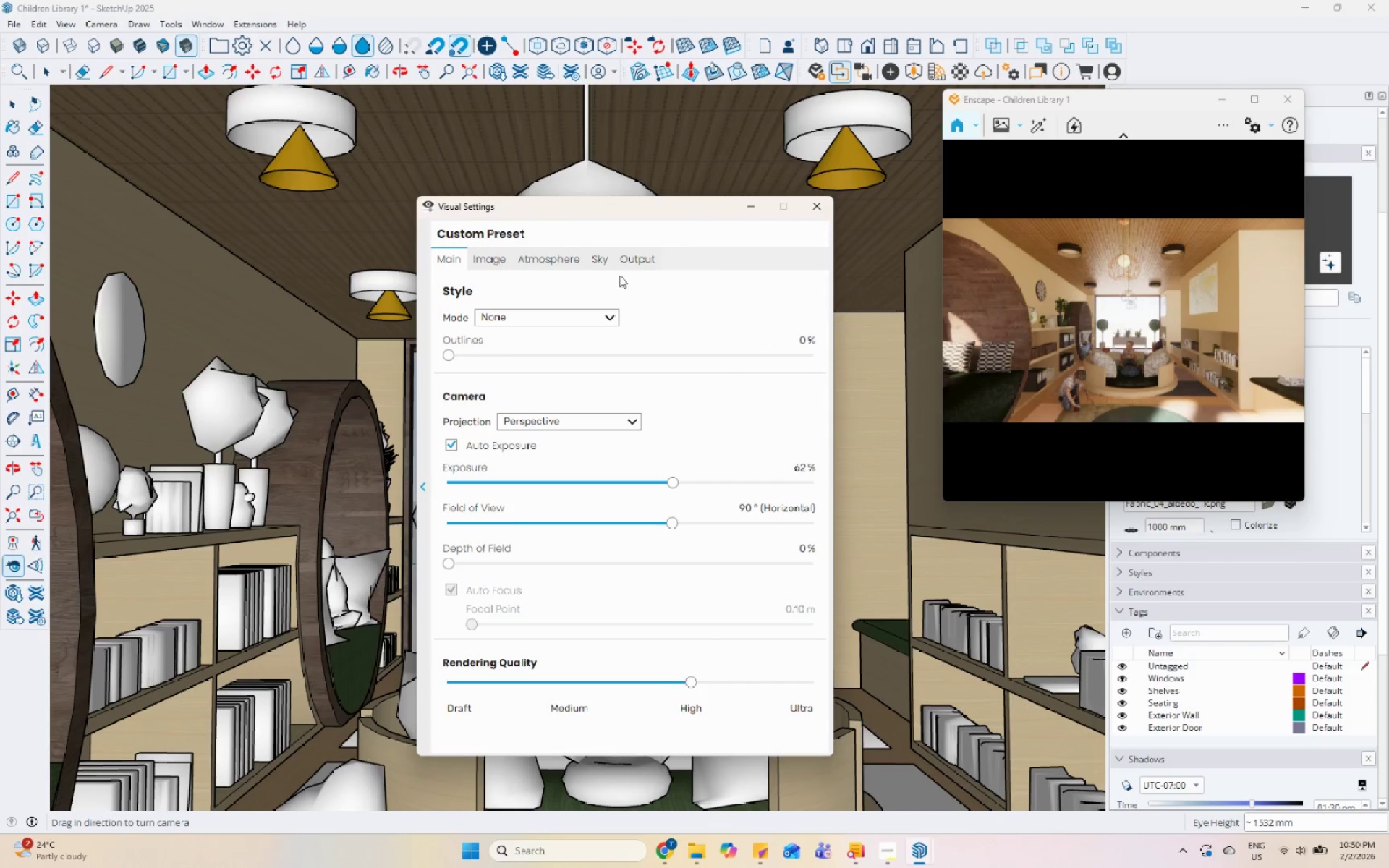 
left_click([637, 255])
 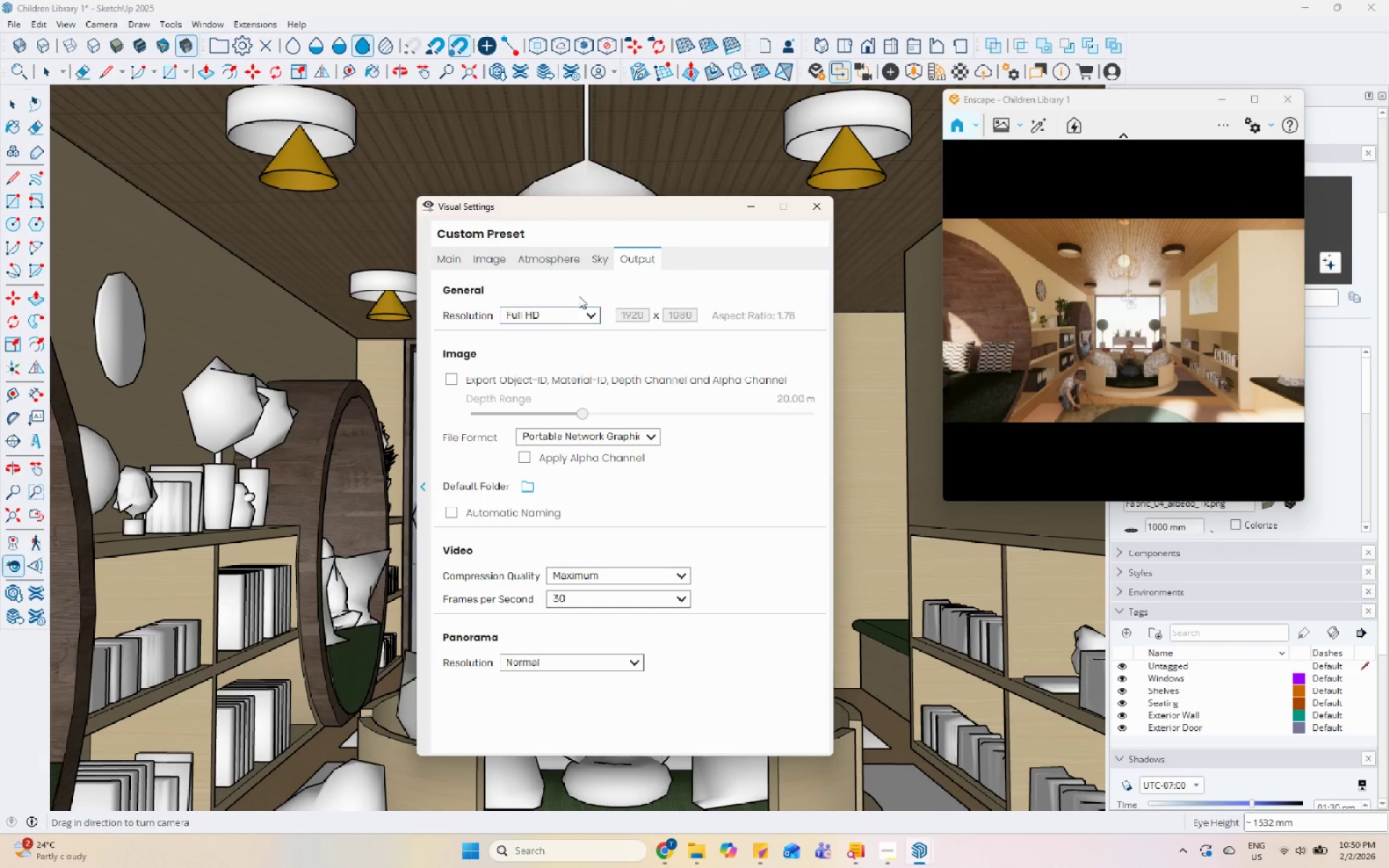 
left_click([590, 263])
 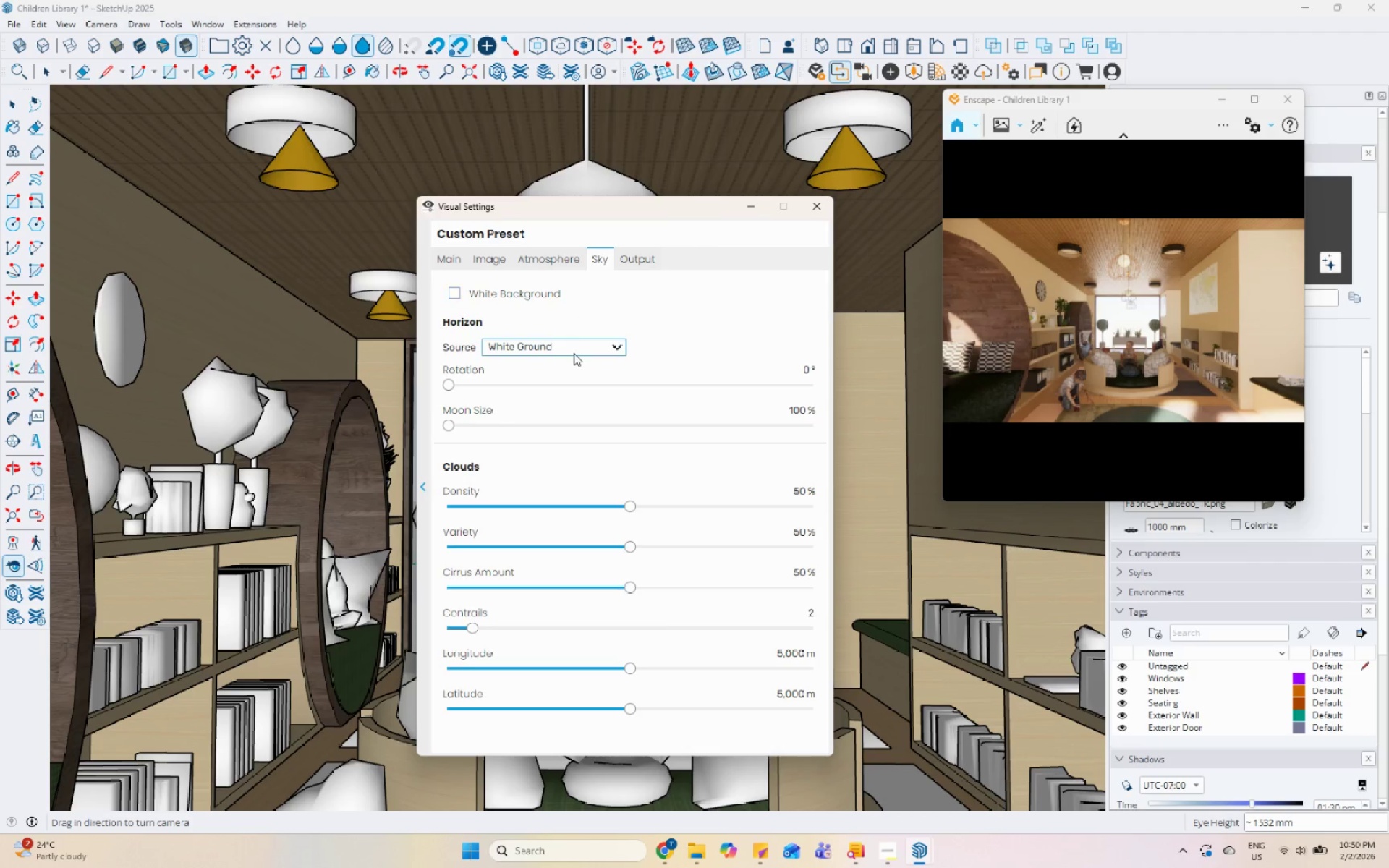 
left_click([574, 353])
 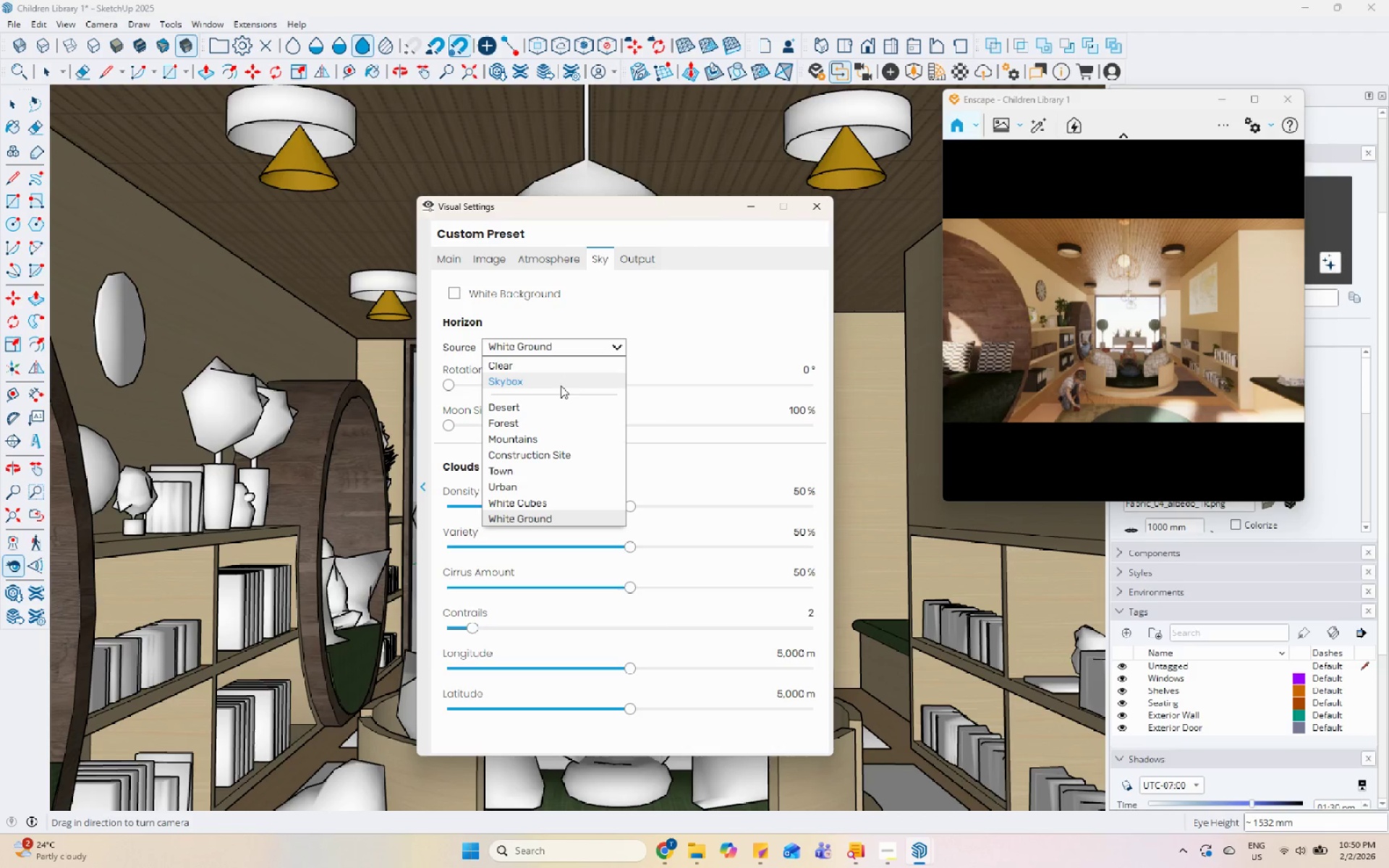 
left_click([561, 386])
 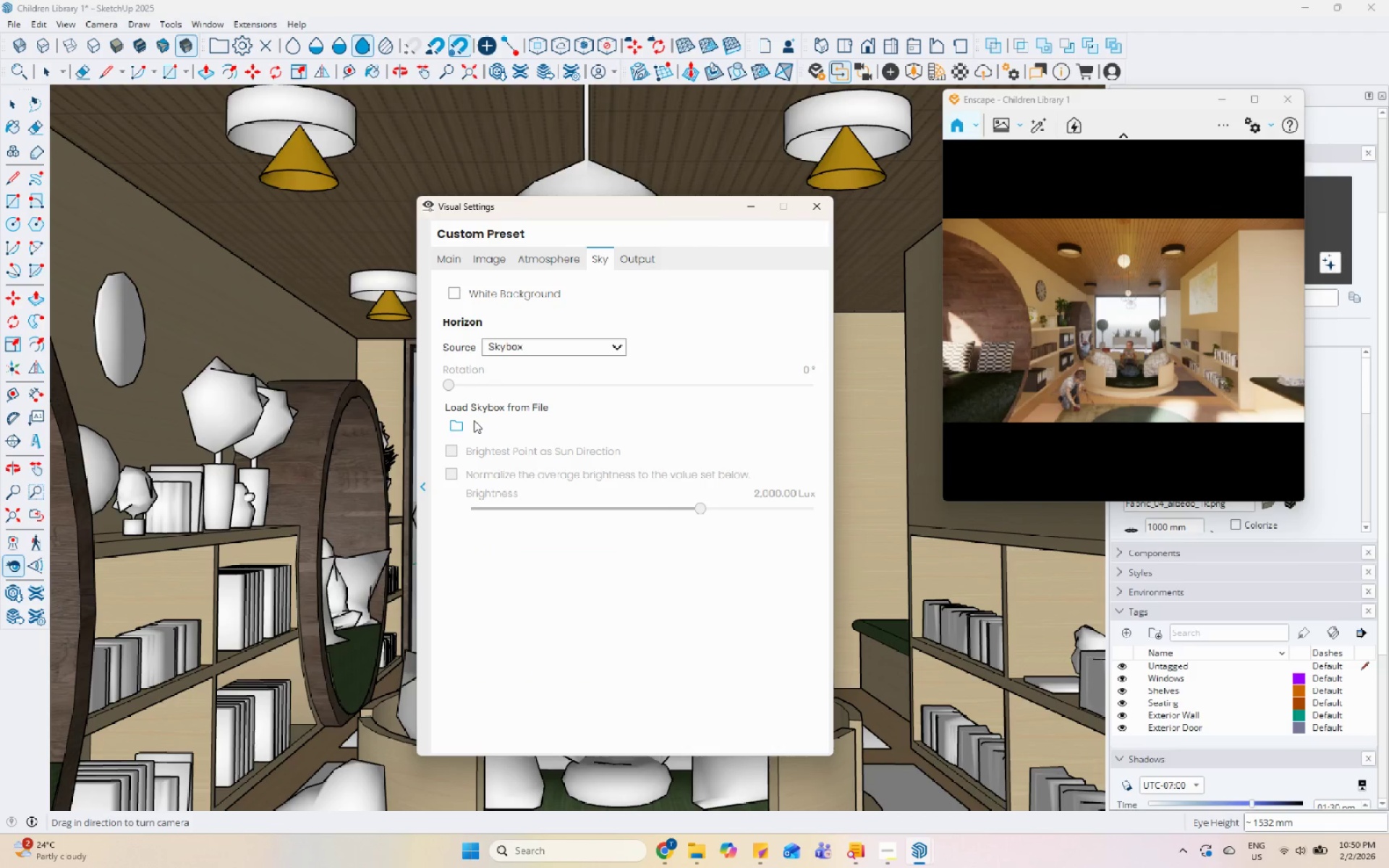 
left_click([454, 426])
 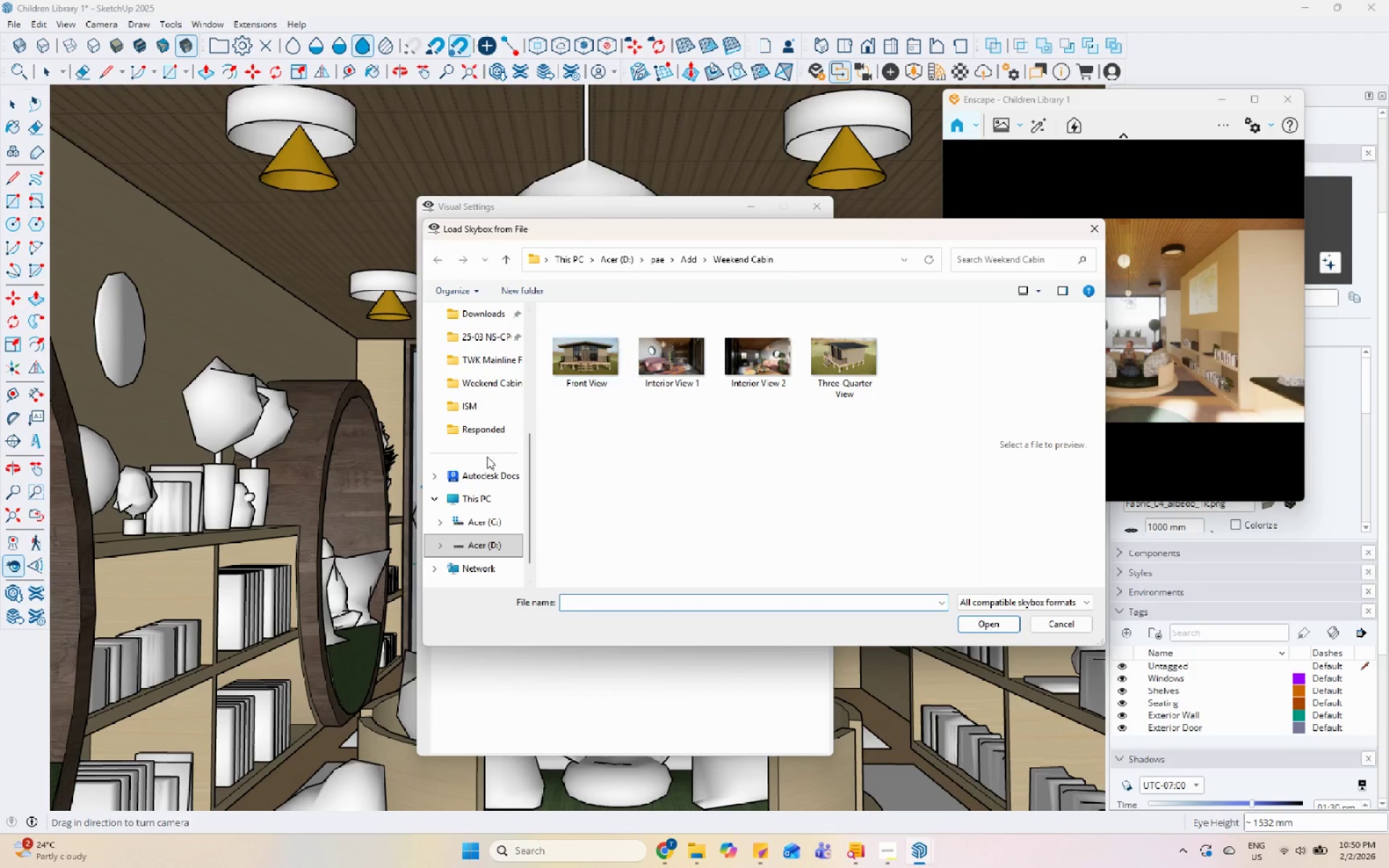 
scroll: coordinate [480, 521], scroll_direction: up, amount: 2.0
 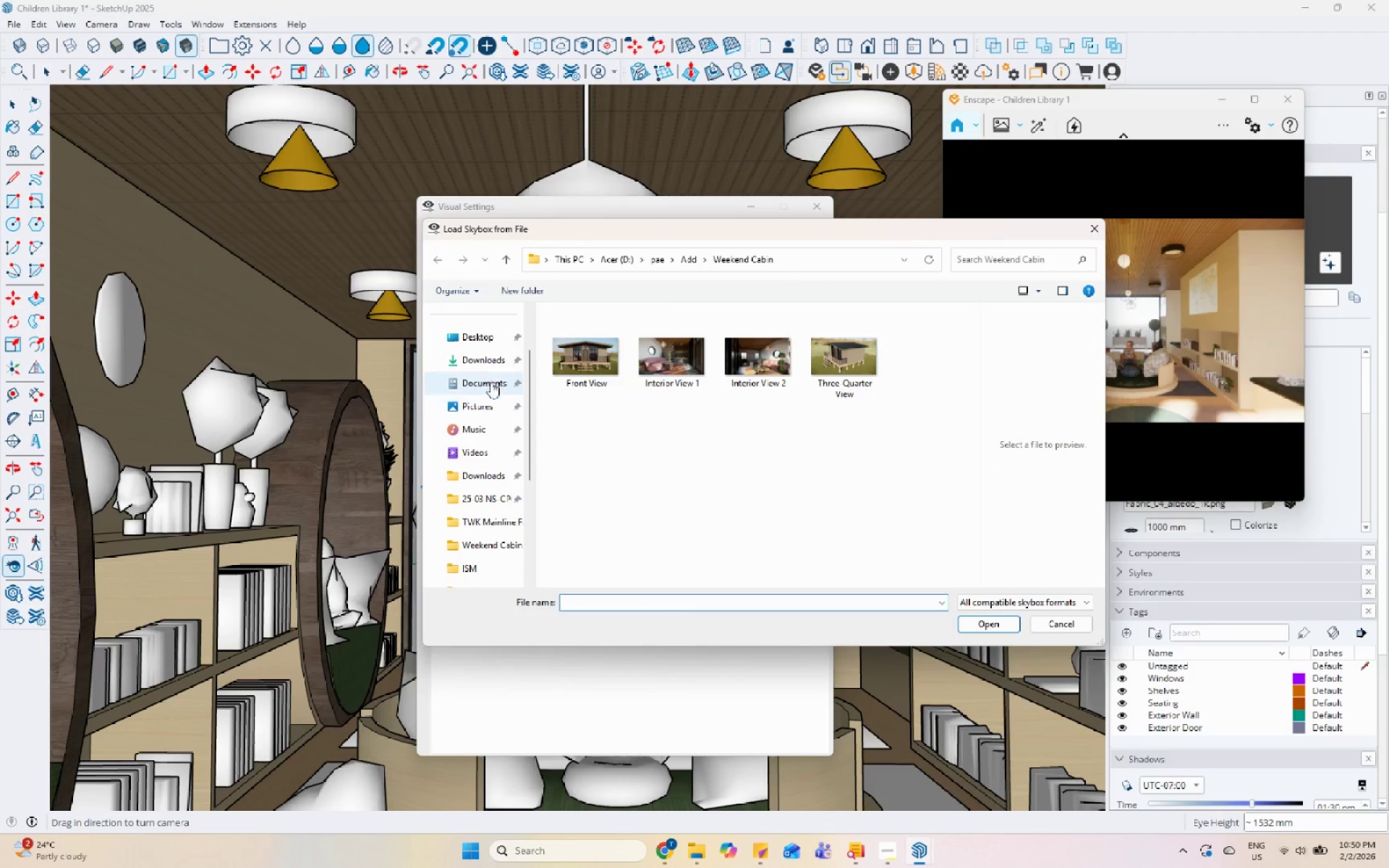 
left_click([496, 355])
 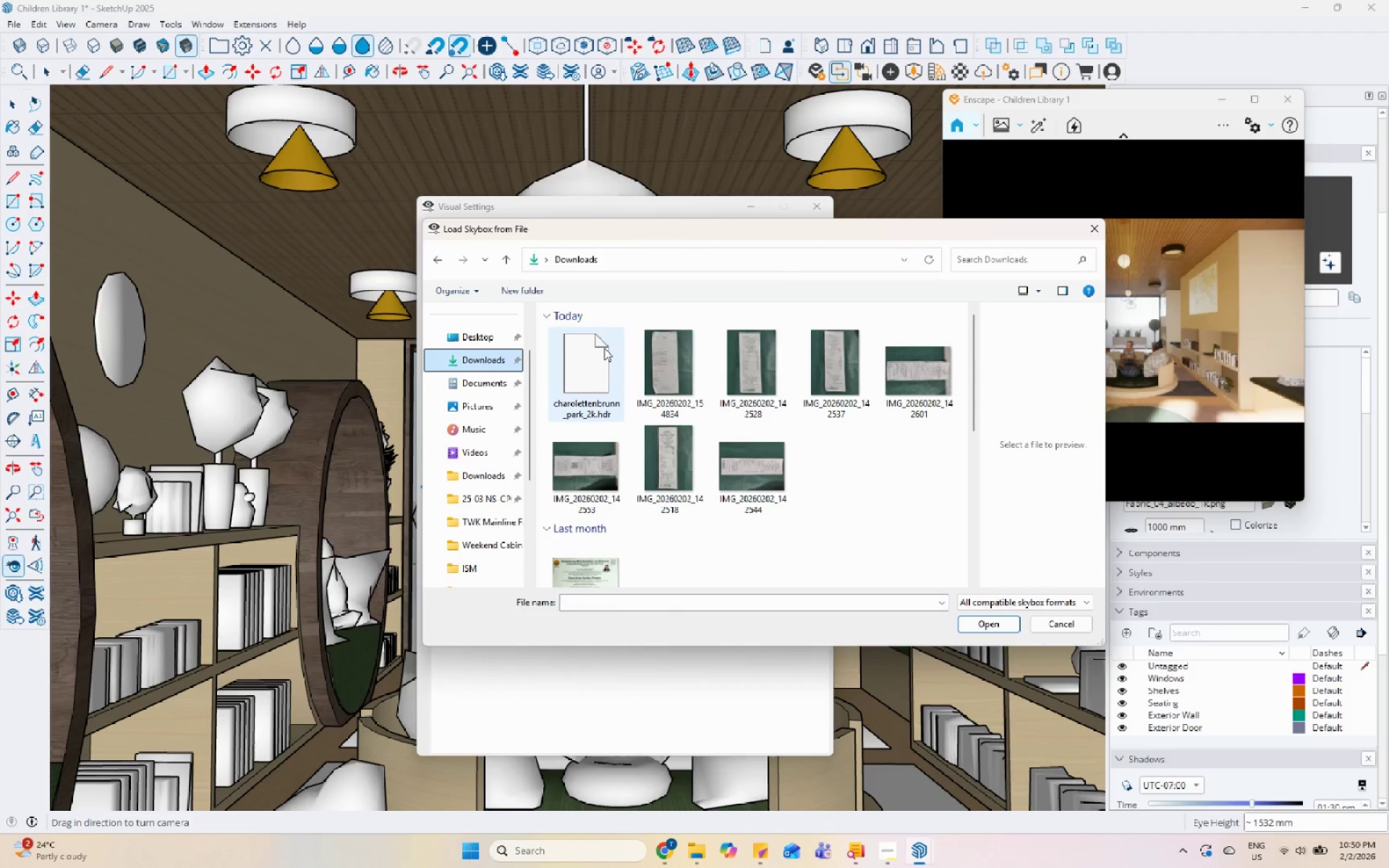 
left_click([604, 348])
 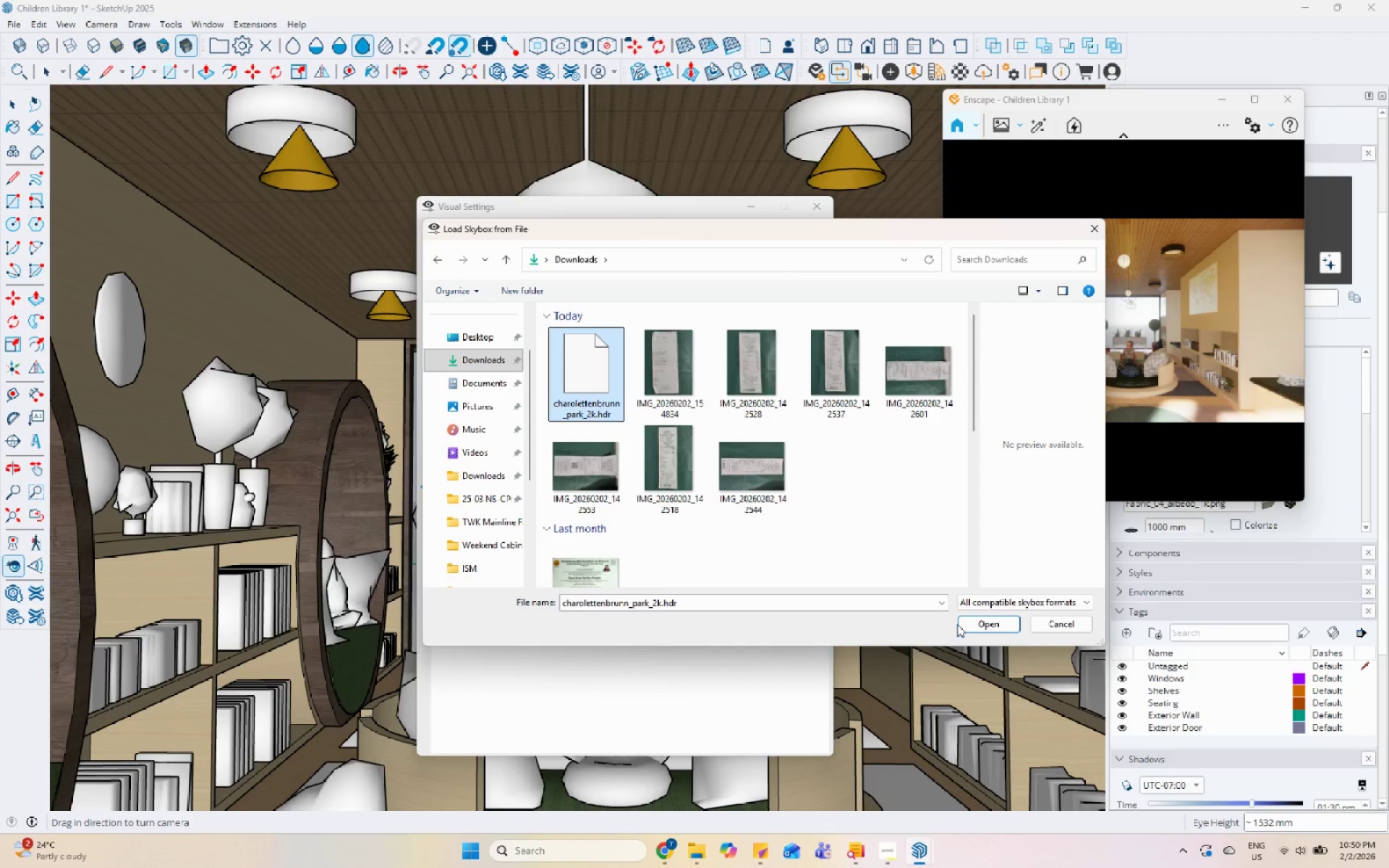 
left_click([966, 622])
 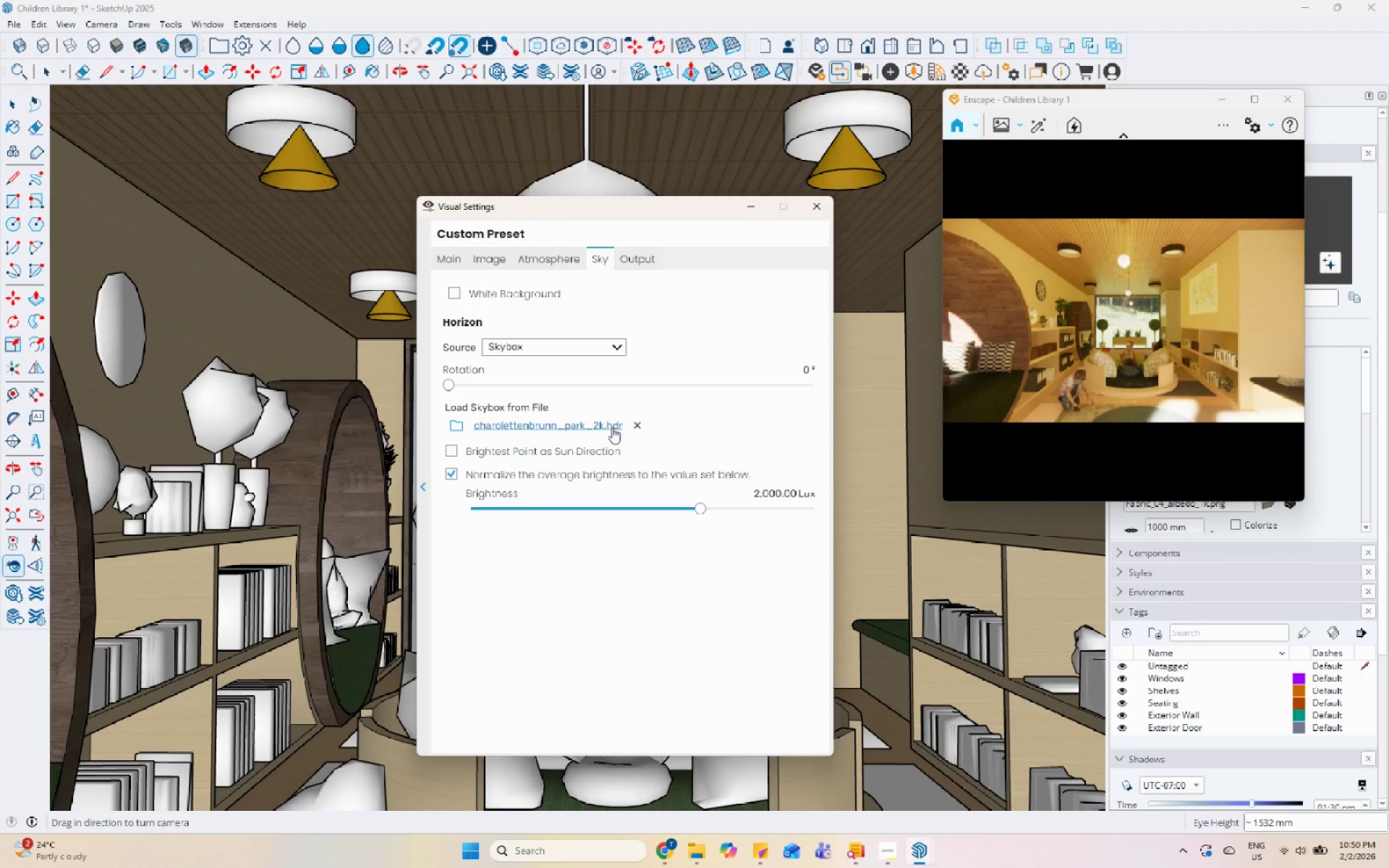 
left_click_drag(start_coordinate=[452, 388], to_coordinate=[771, 412])
 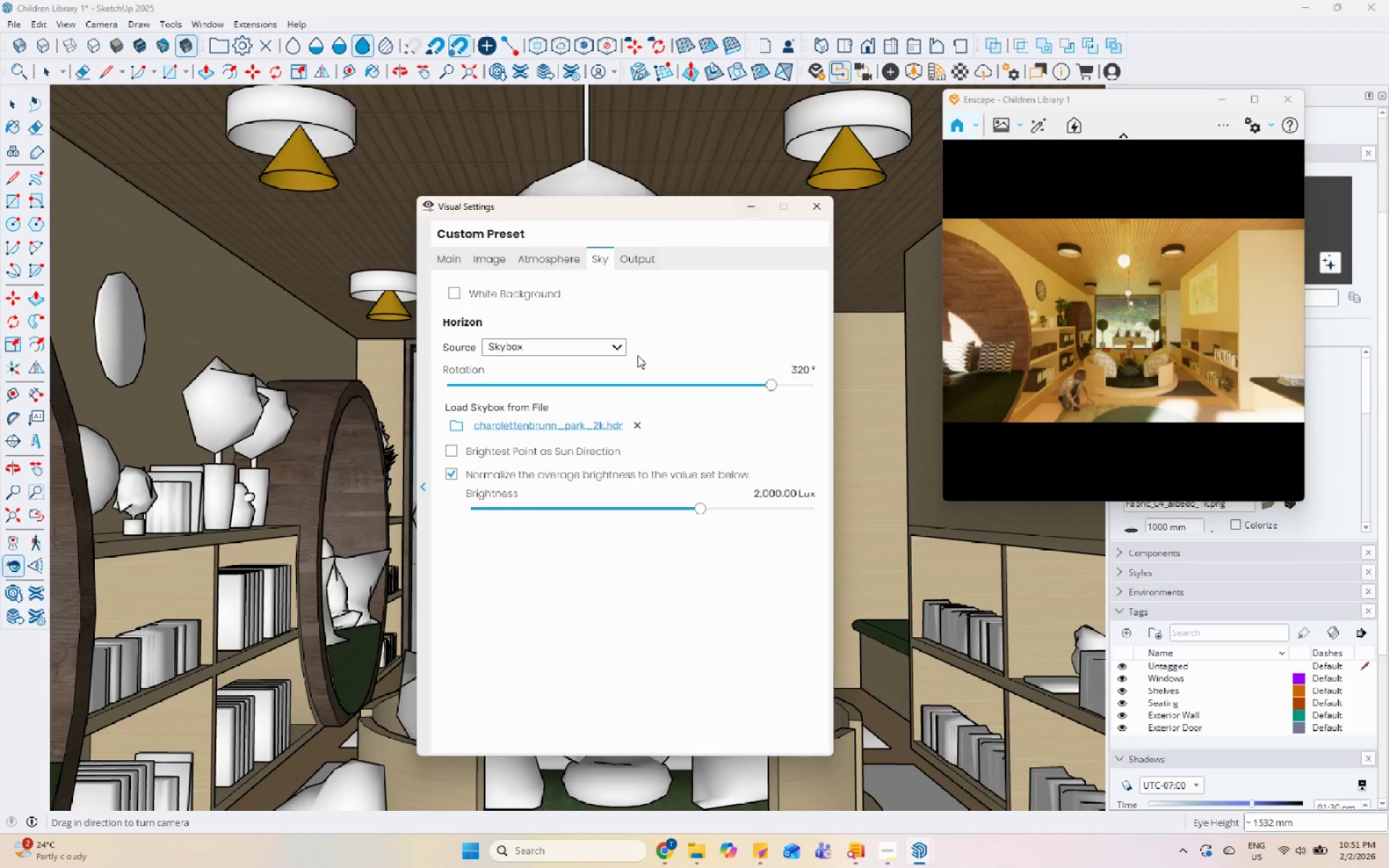 
left_click([457, 455])
 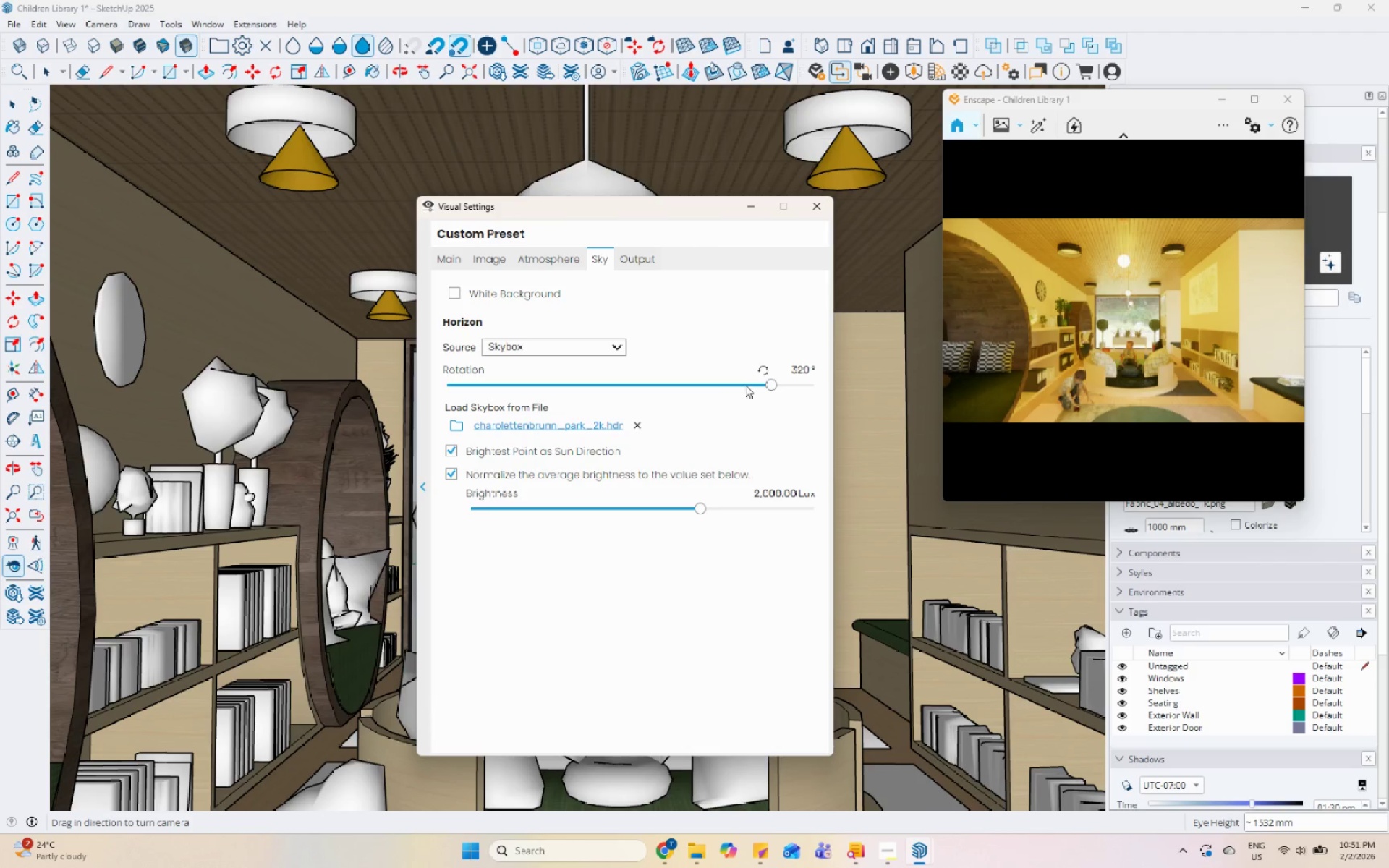 
left_click_drag(start_coordinate=[770, 383], to_coordinate=[458, 433])
 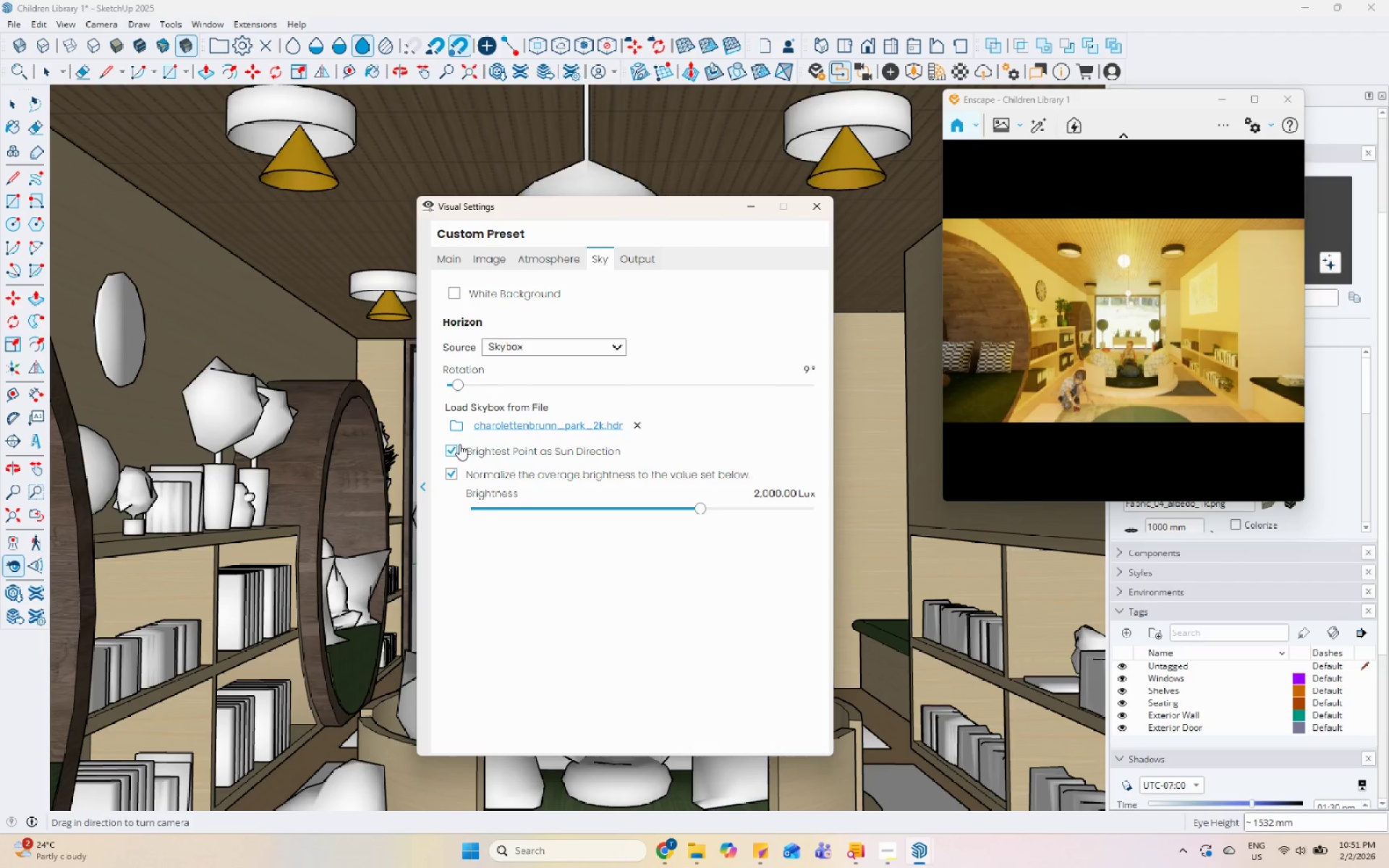 
left_click([453, 448])
 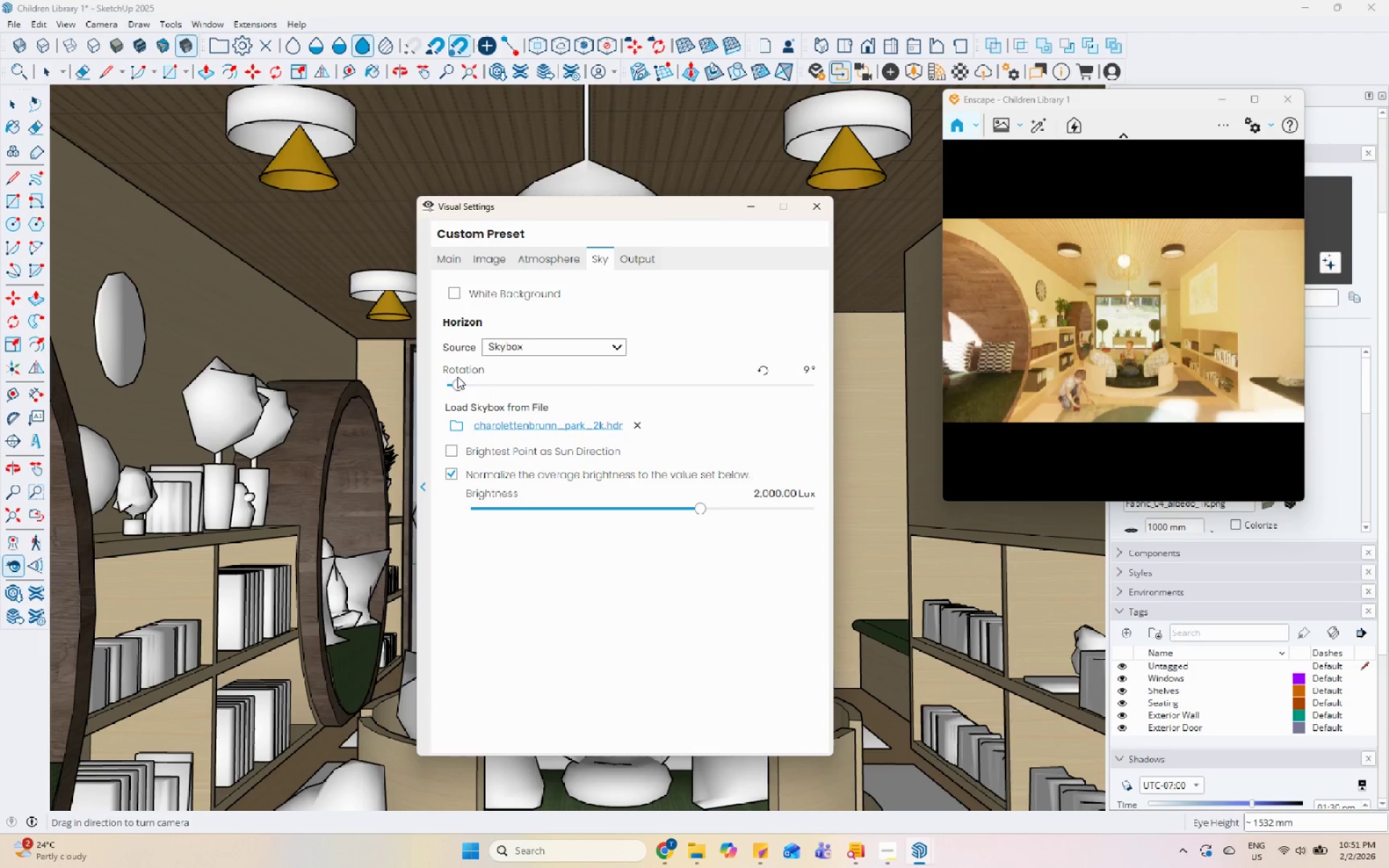 
left_click_drag(start_coordinate=[451, 382], to_coordinate=[603, 393])
 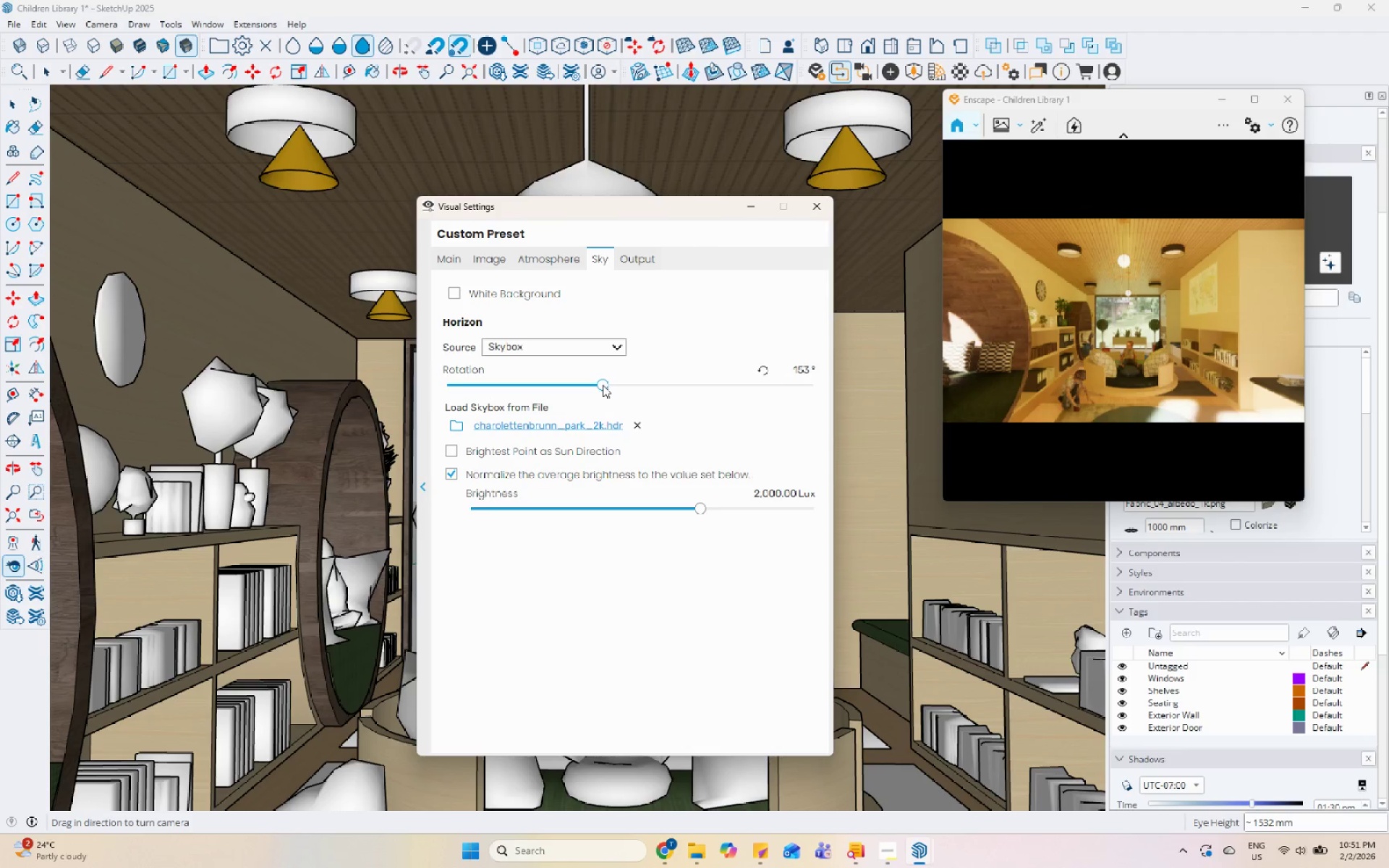 
left_click_drag(start_coordinate=[601, 385], to_coordinate=[581, 385])
 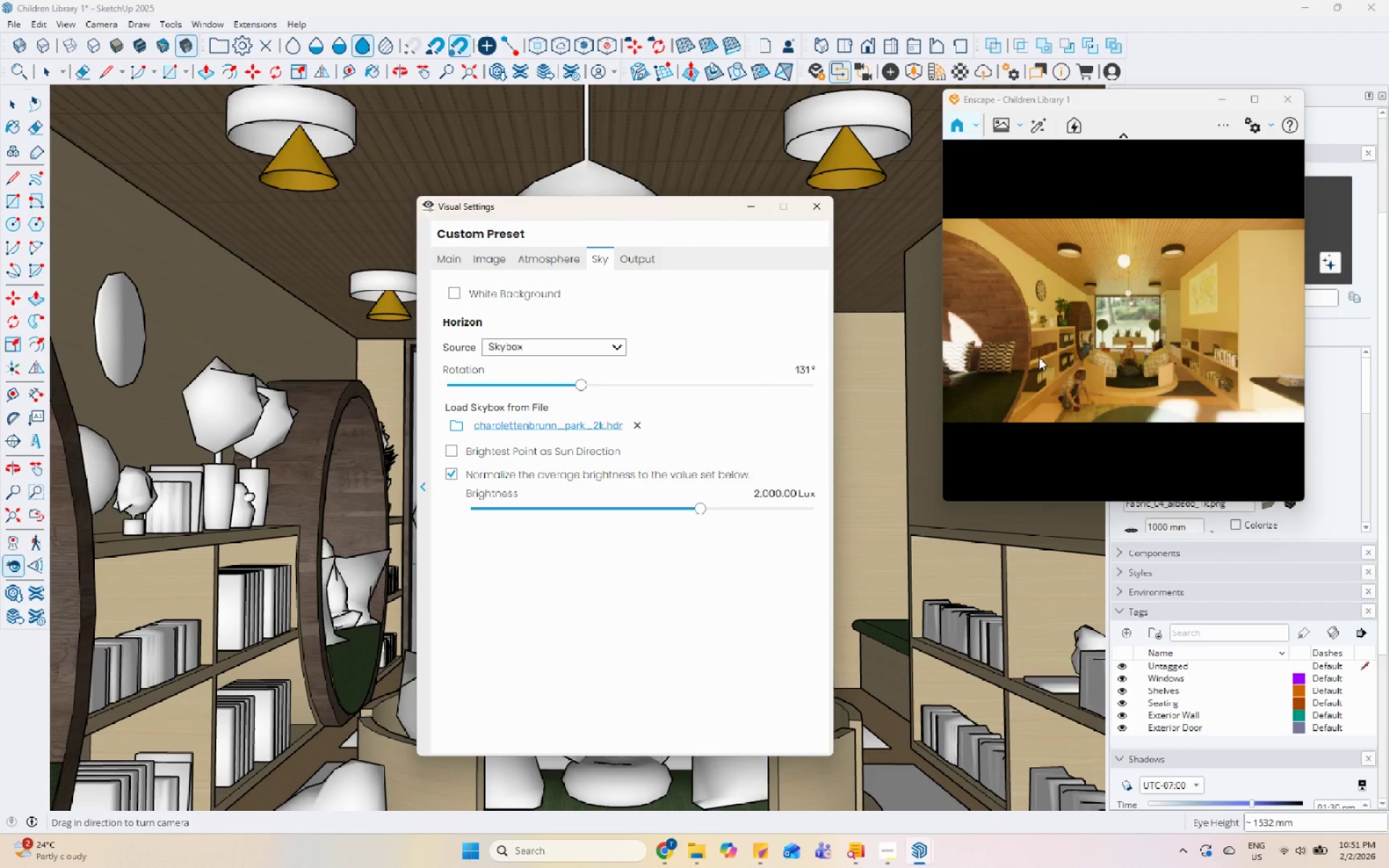 
left_click([1178, 357])
 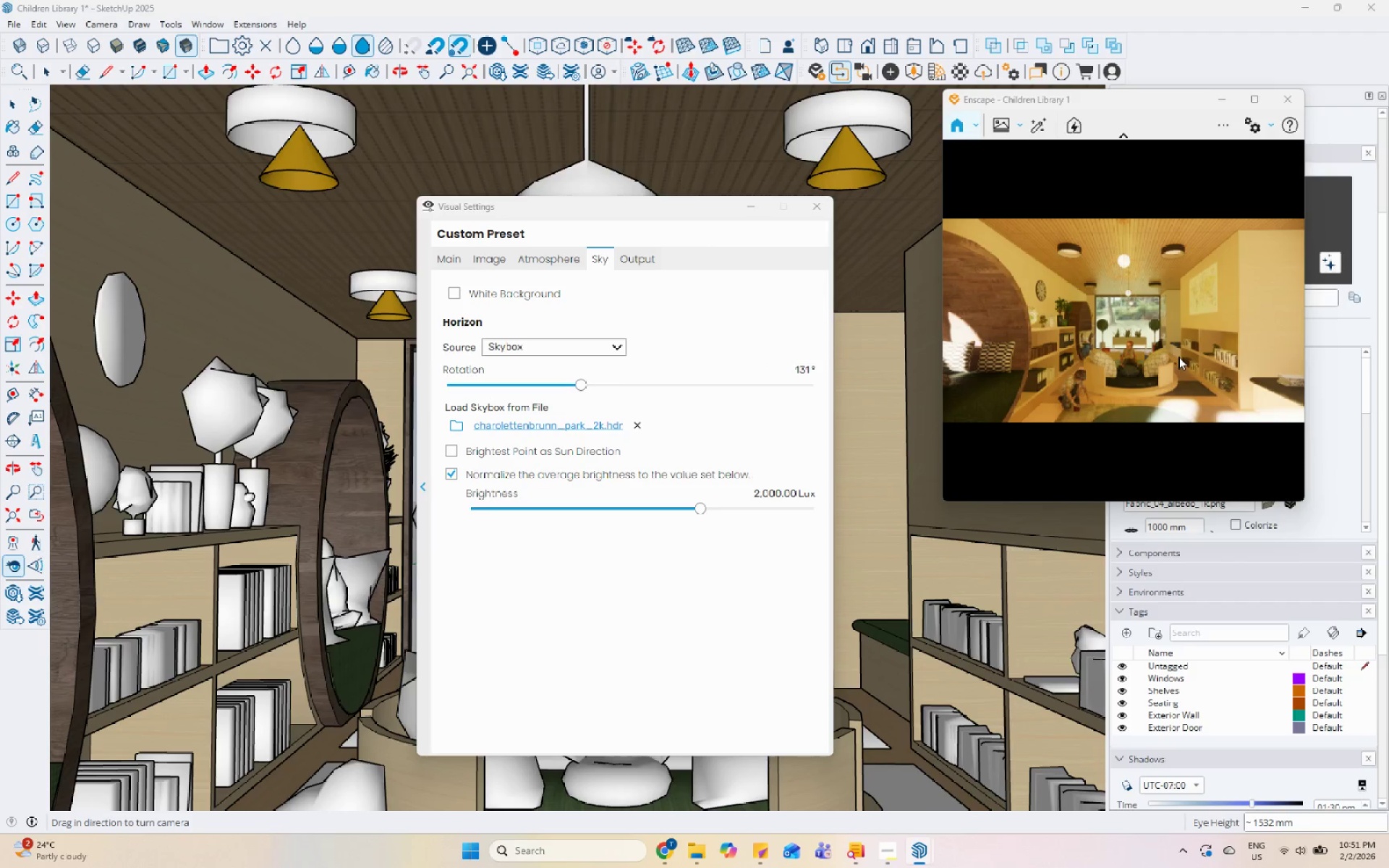 
key(Control+U)
 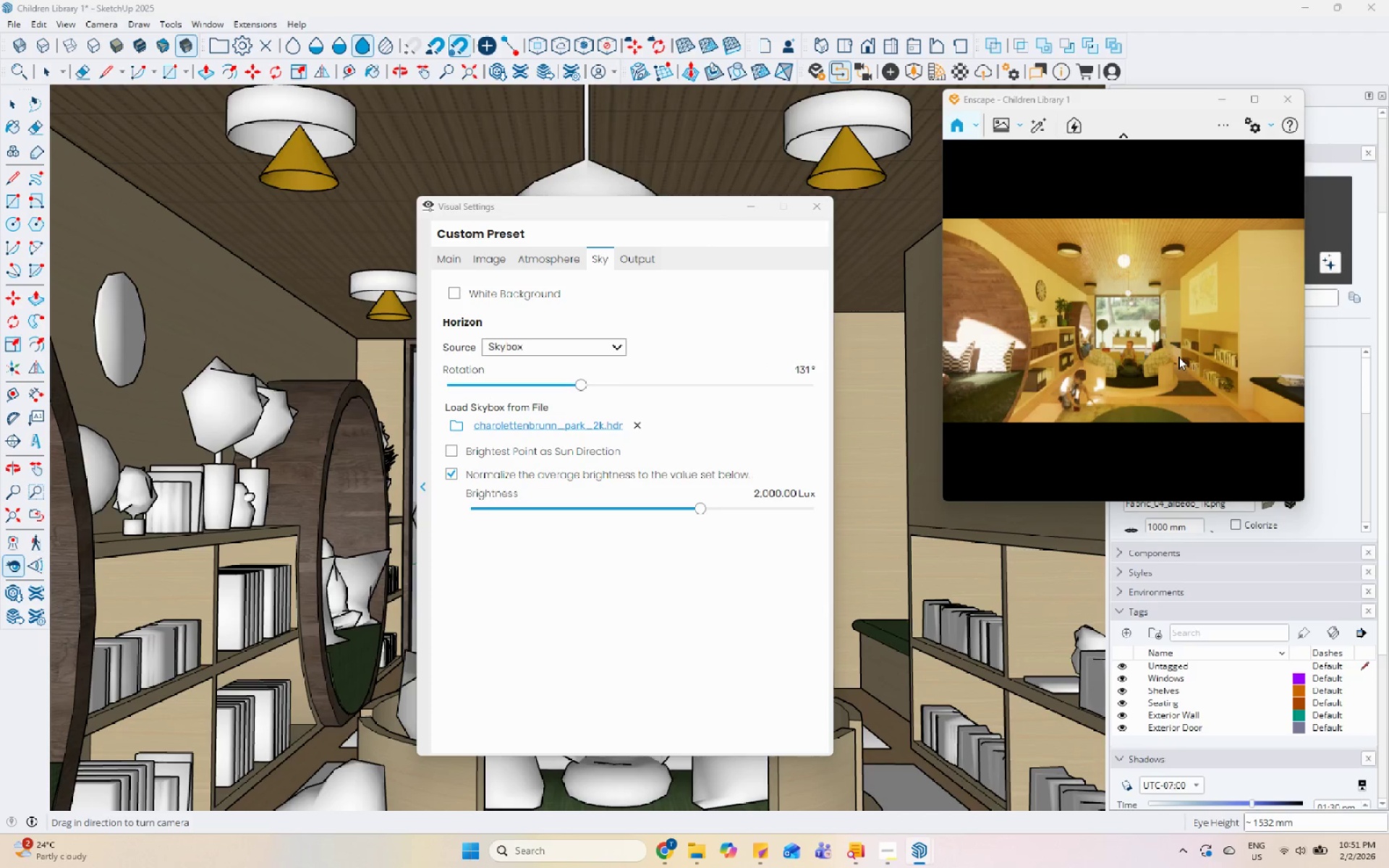 
key(Control+U)
 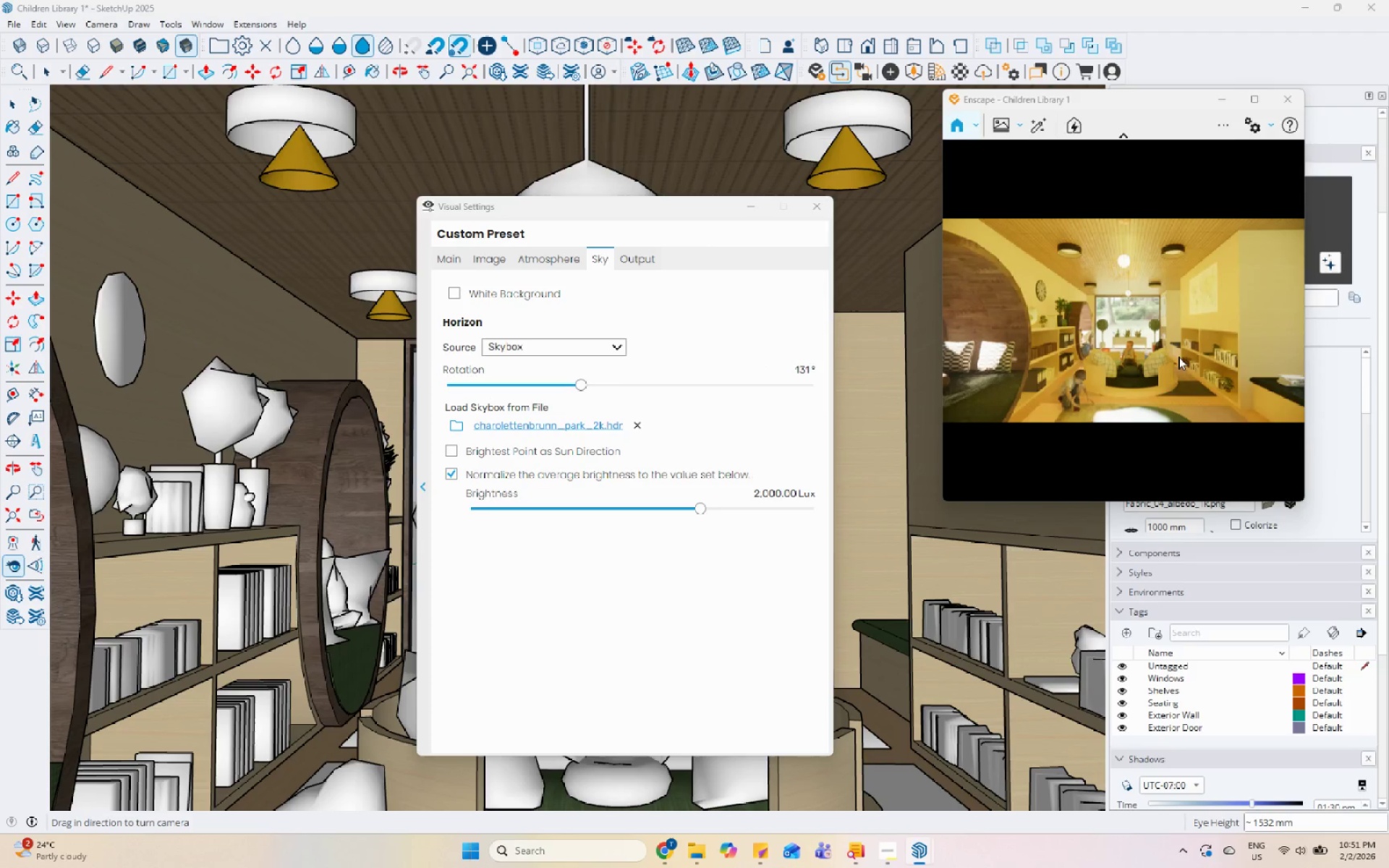 
key(Control+U)
 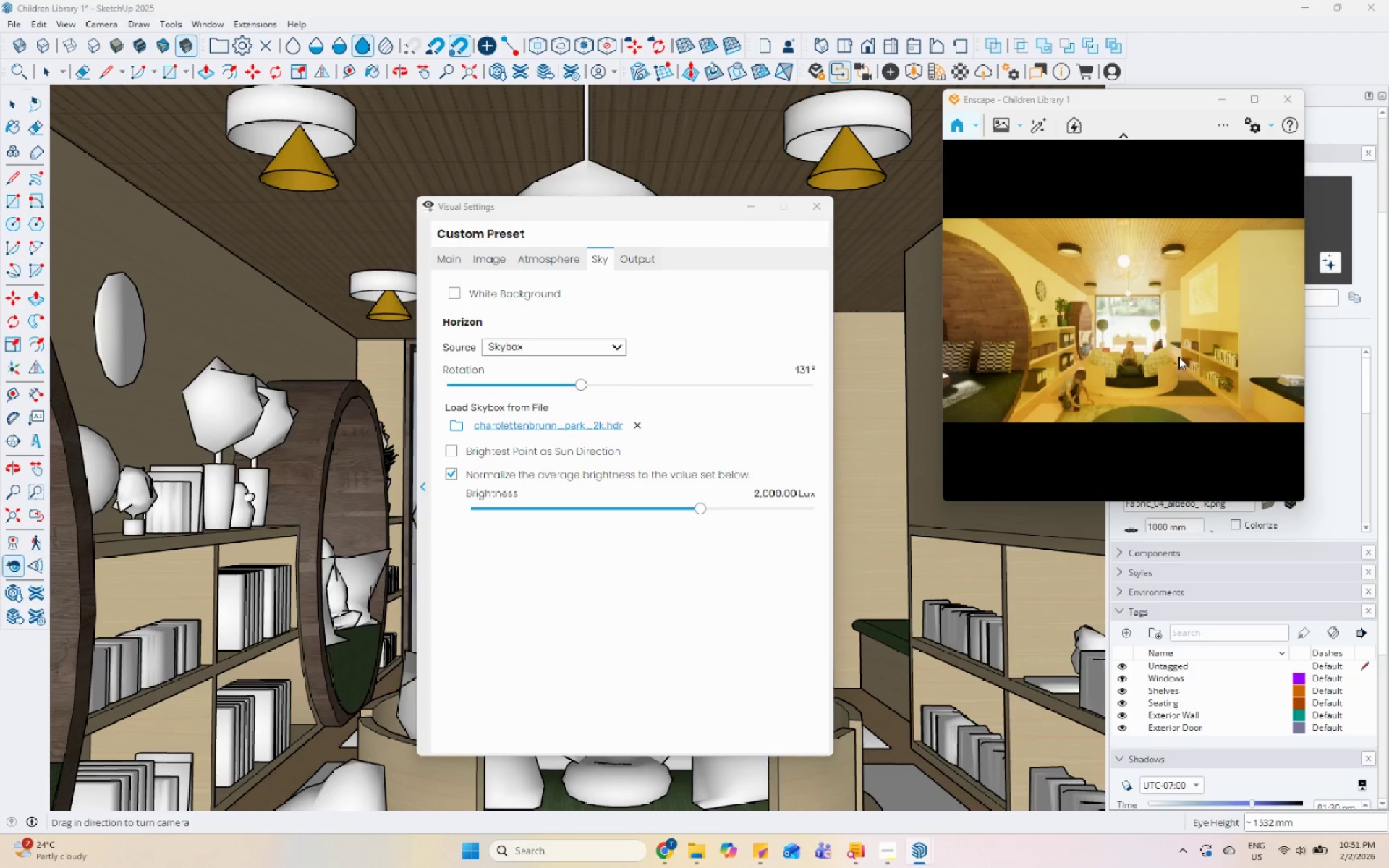 
key(Control+U)
 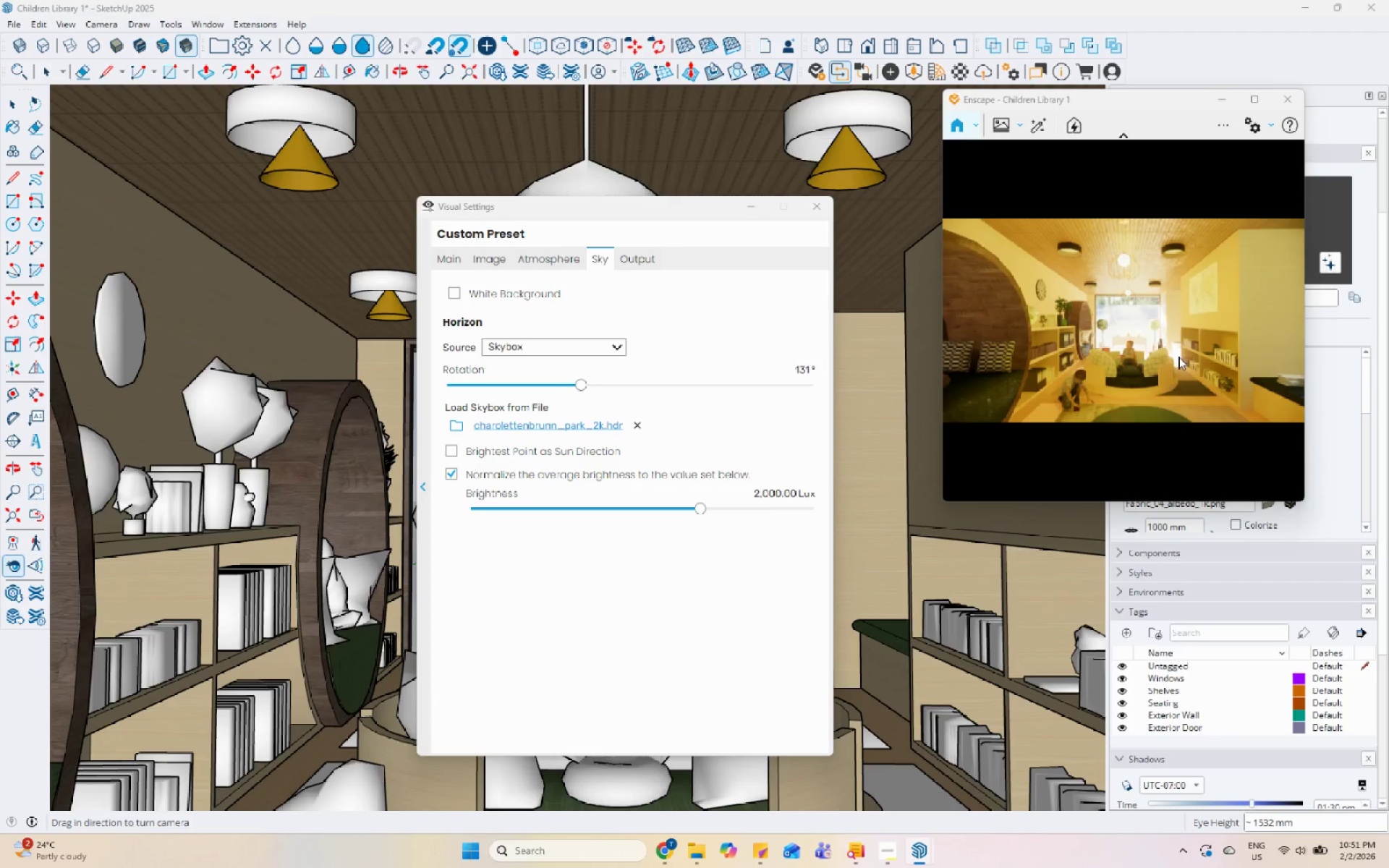 
key(Control+U)
 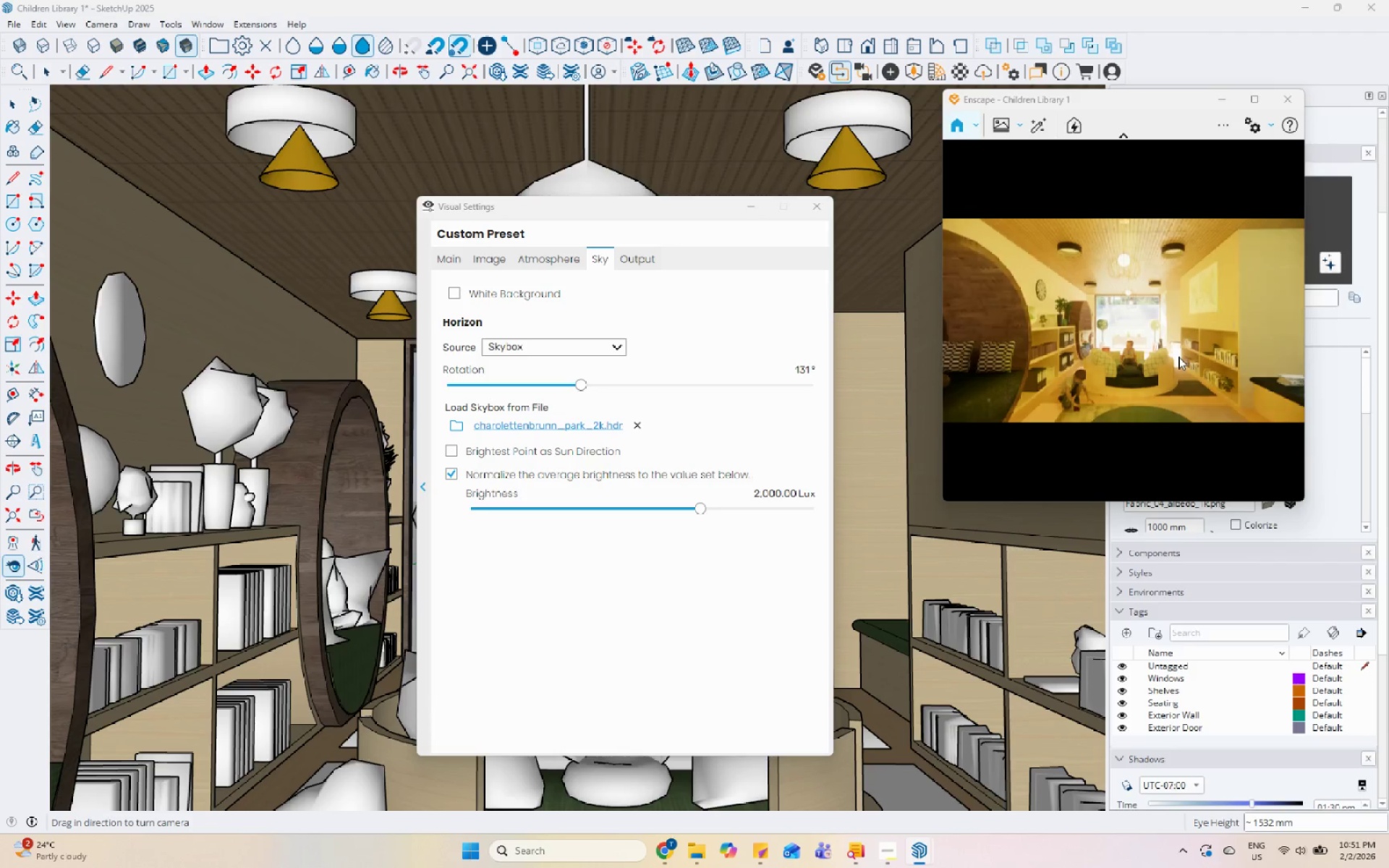 
key(Control+U)
 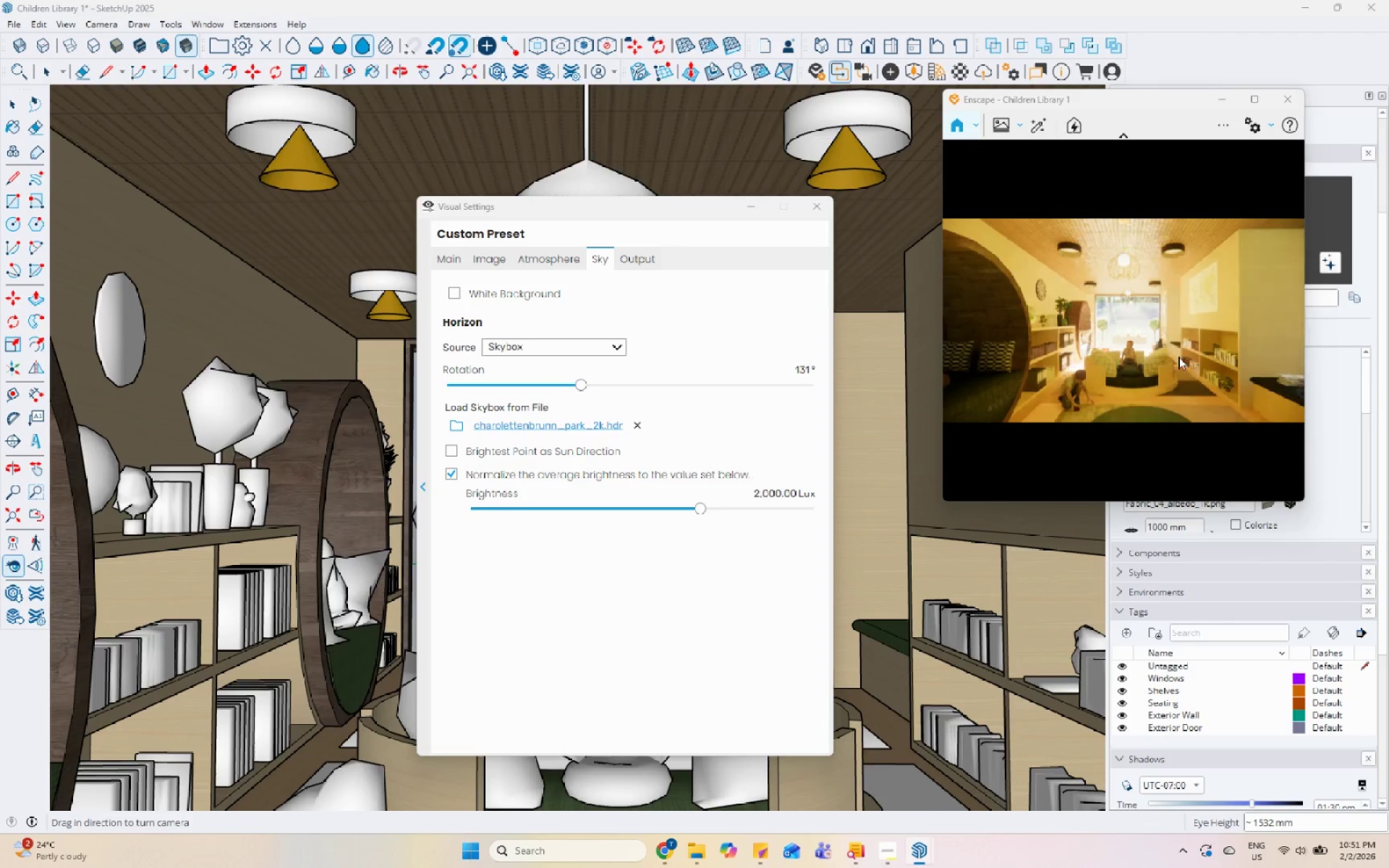 
key(Control+U)
 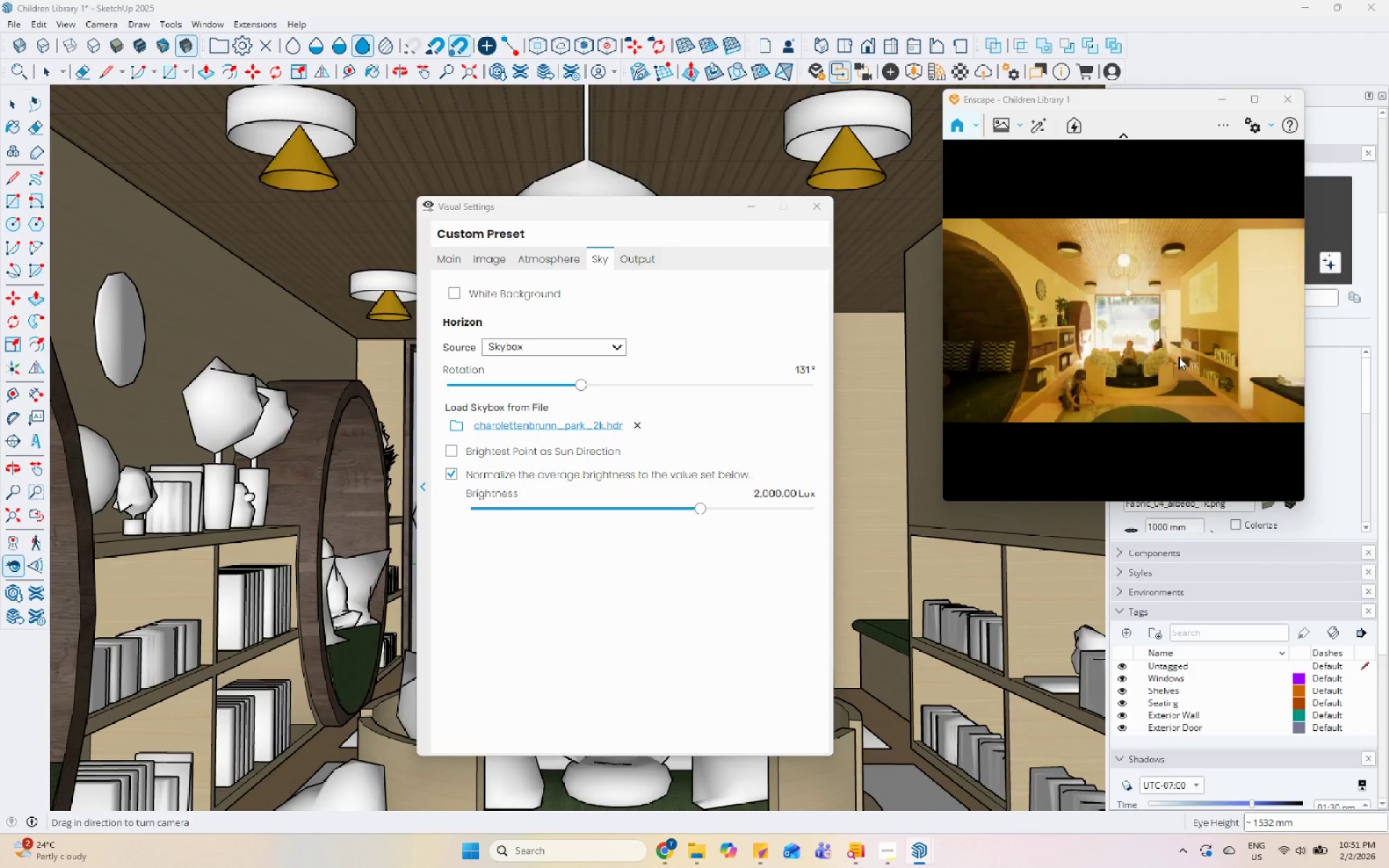 
key(Control+U)
 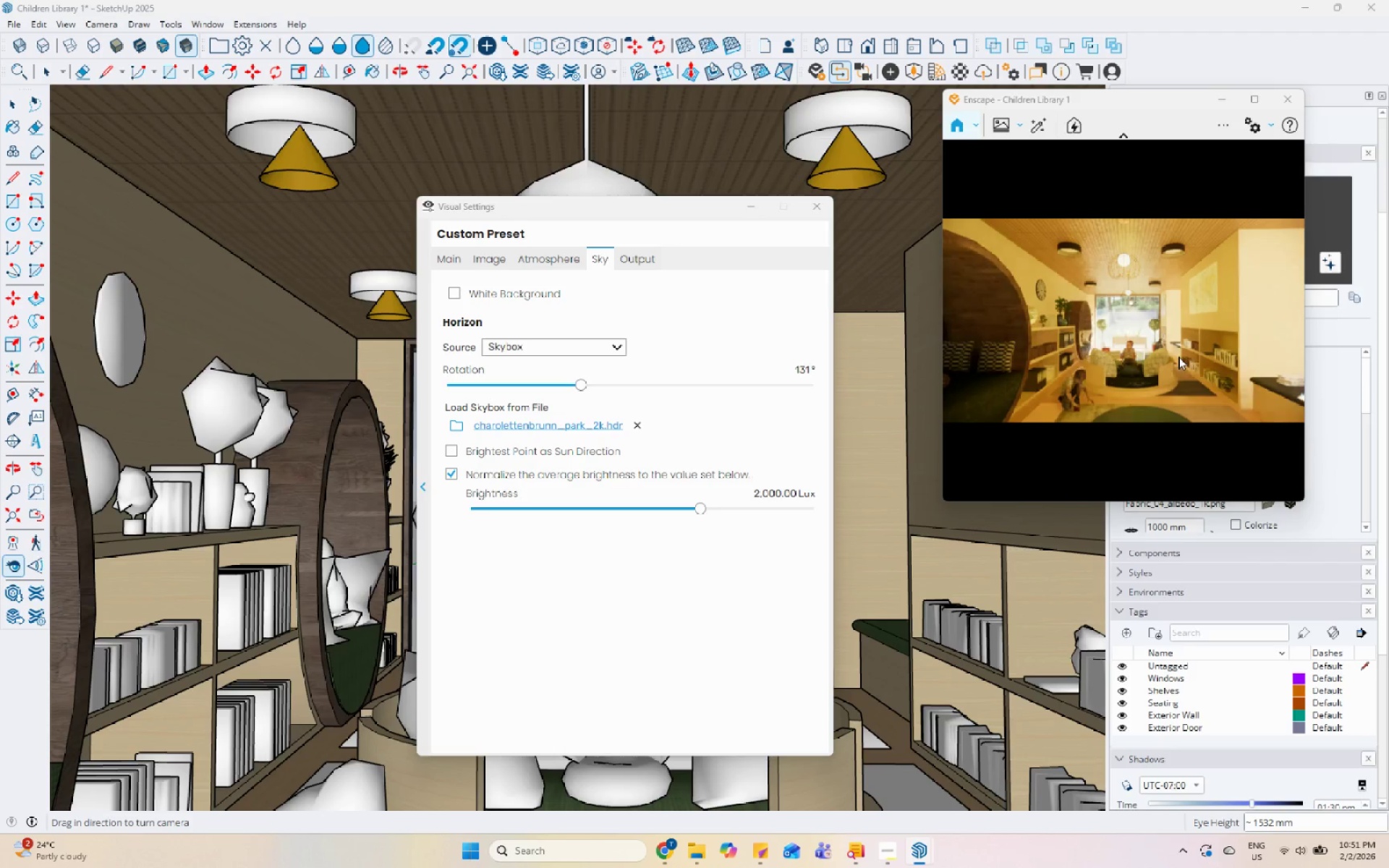 
key(Control+U)
 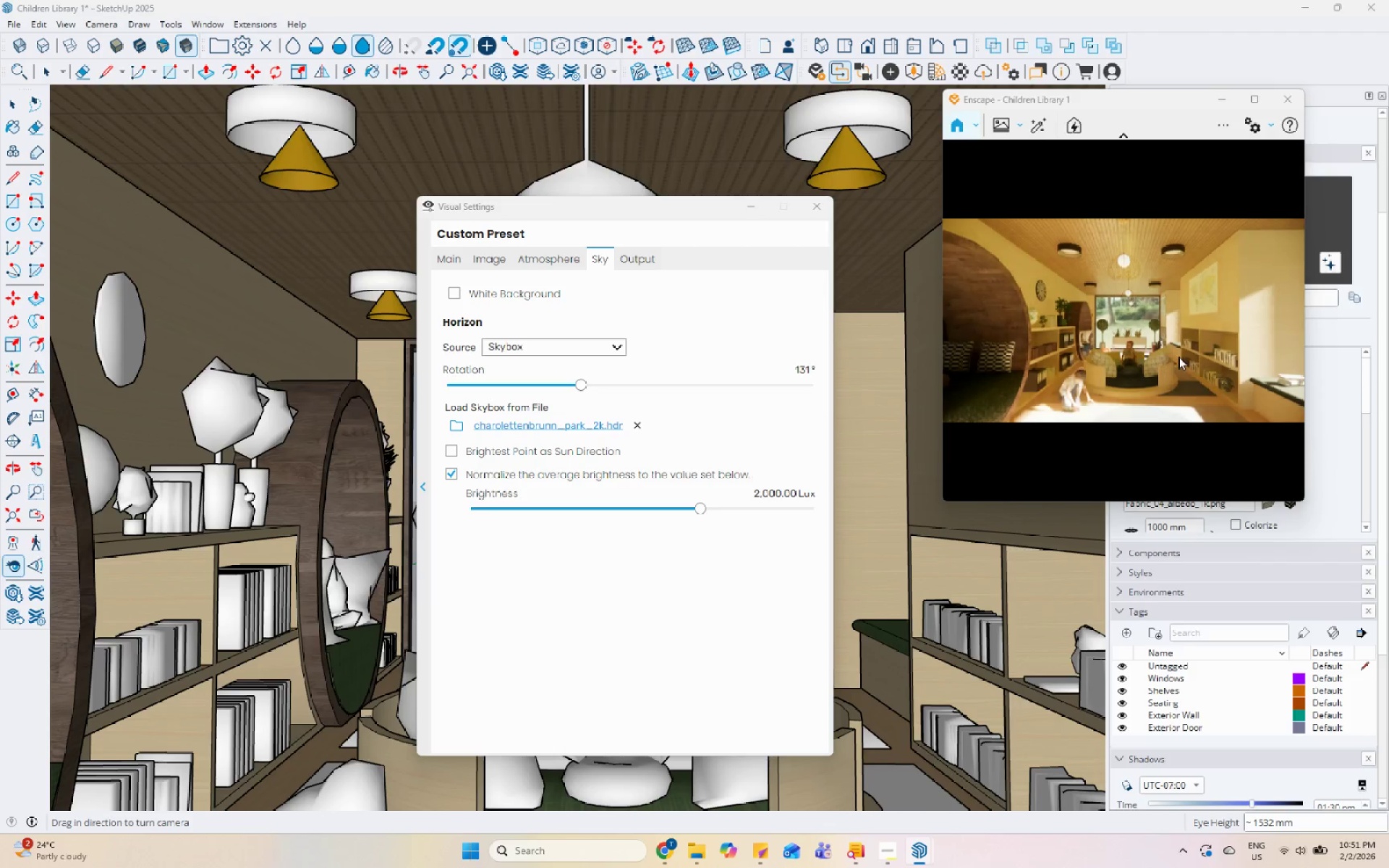 
key(Control+U)
 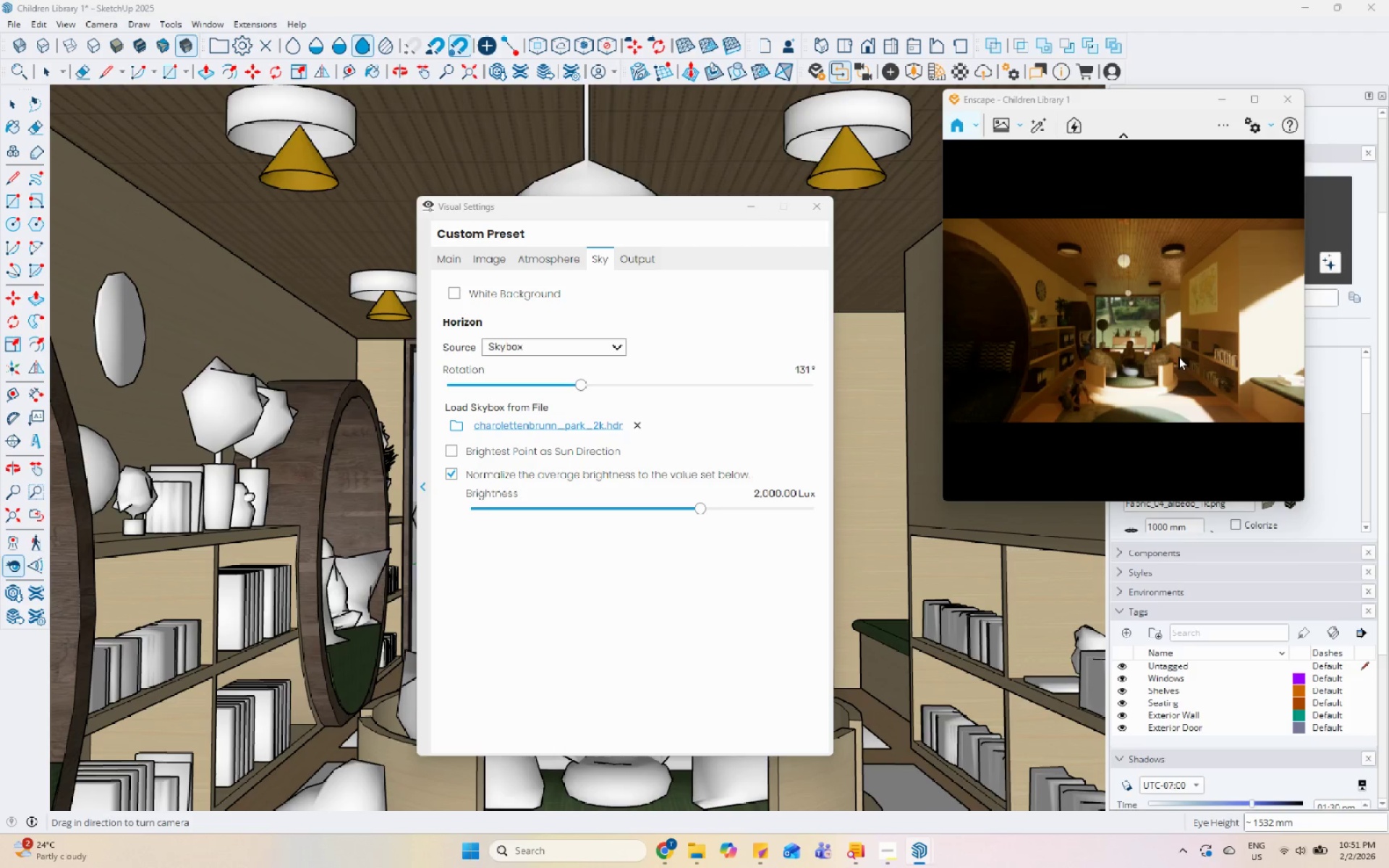 
key(Control+U)
 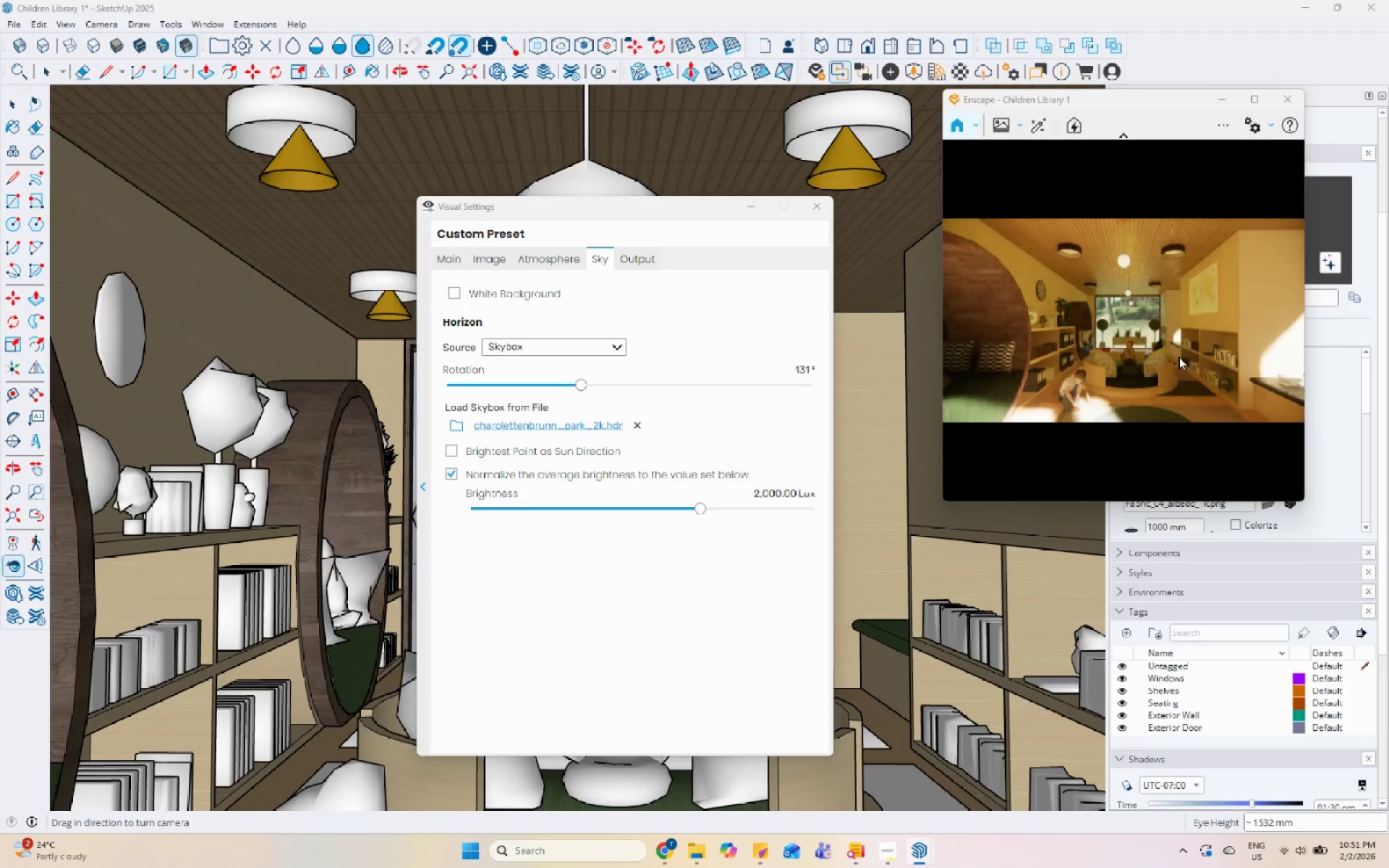 
key(Control+U)
 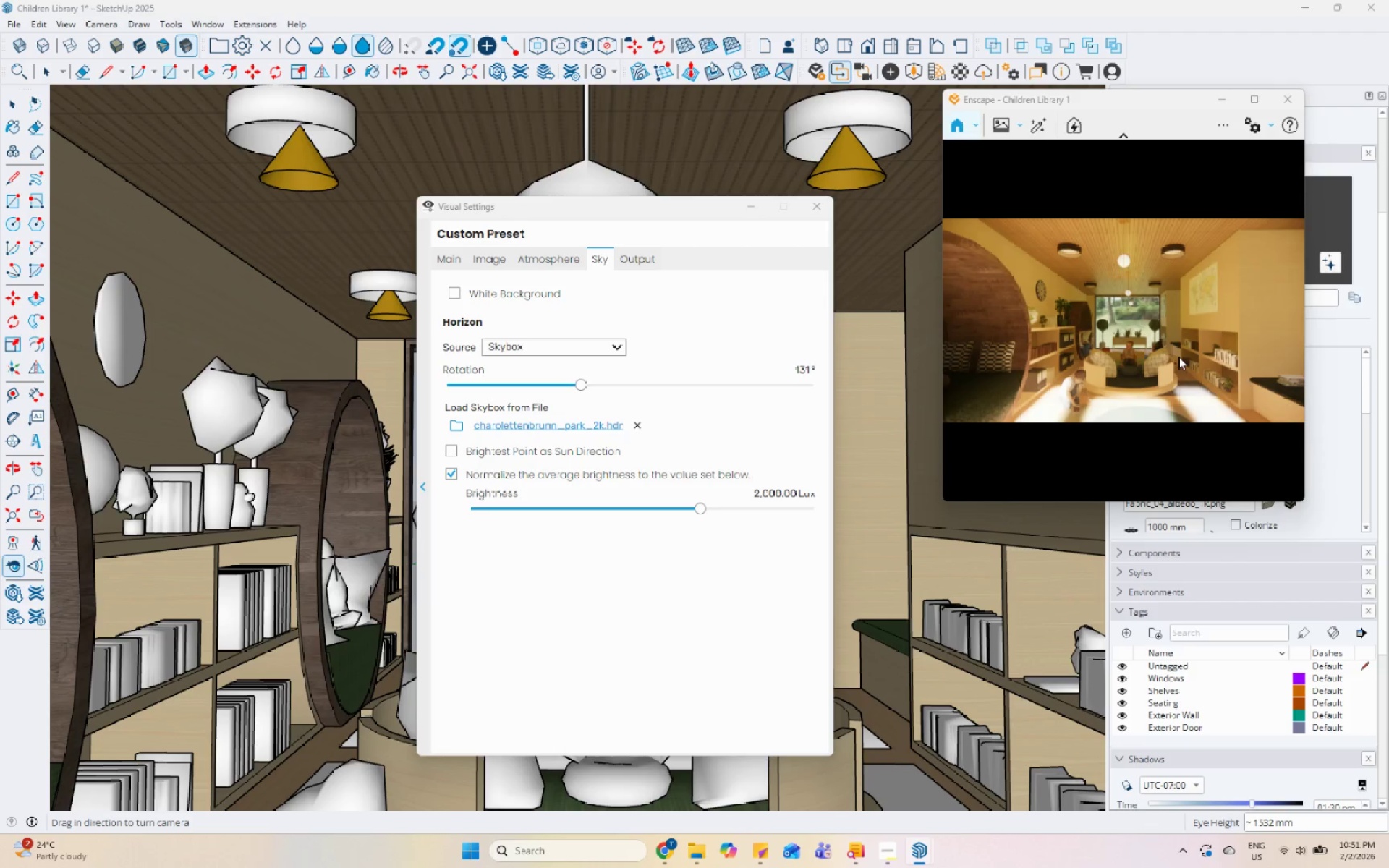 
key(Control+U)
 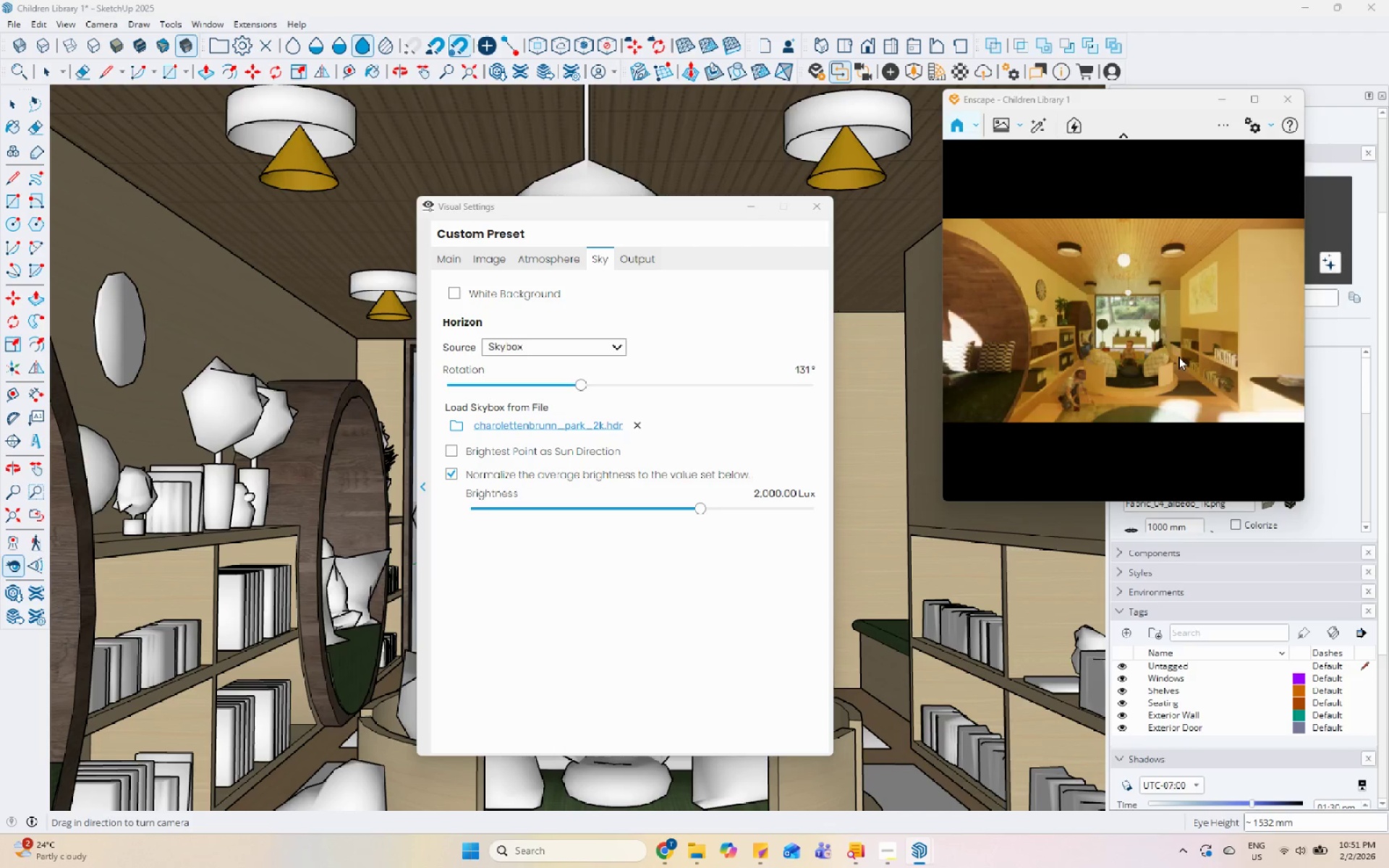 
key(Control+U)
 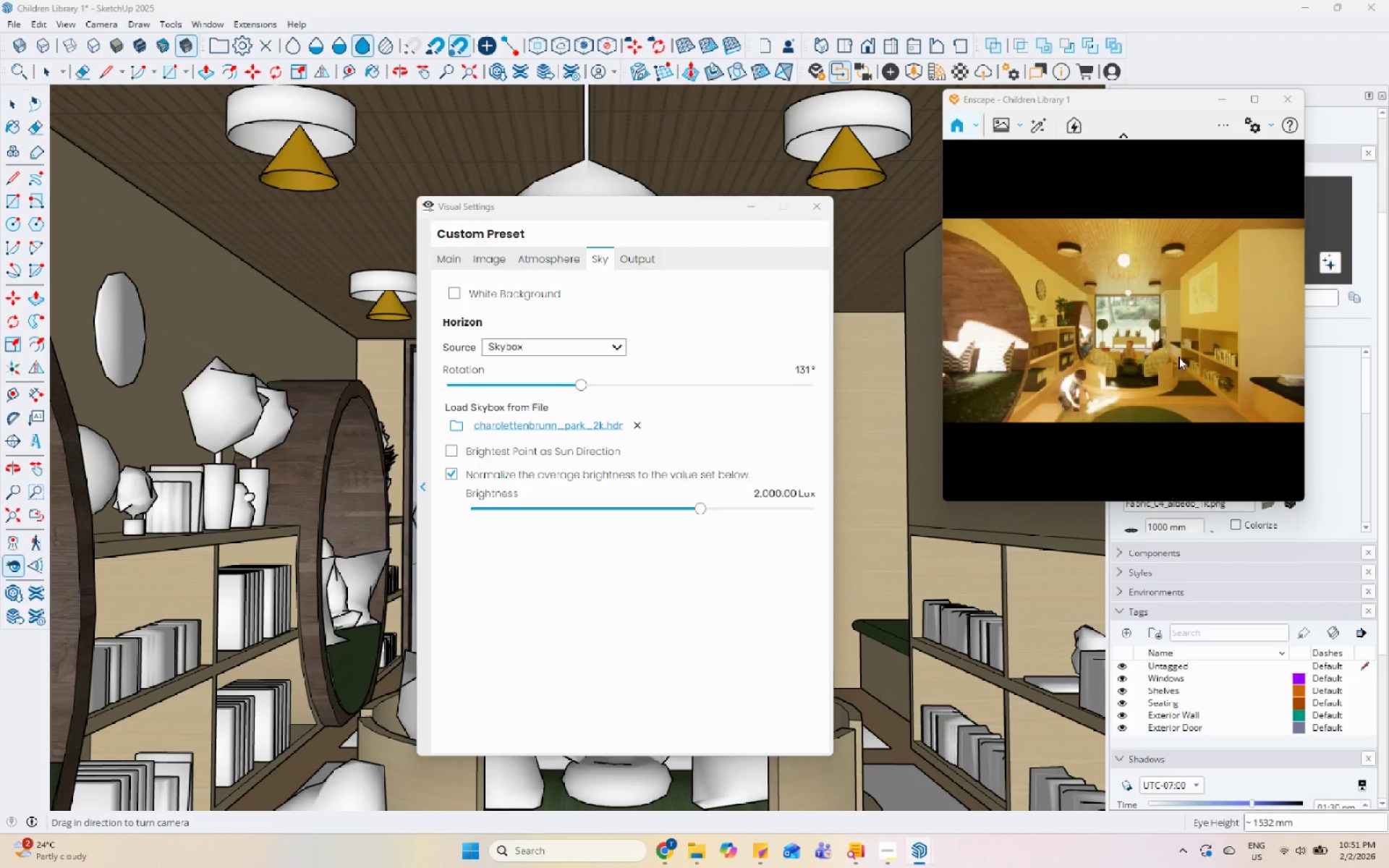 
key(Control+U)
 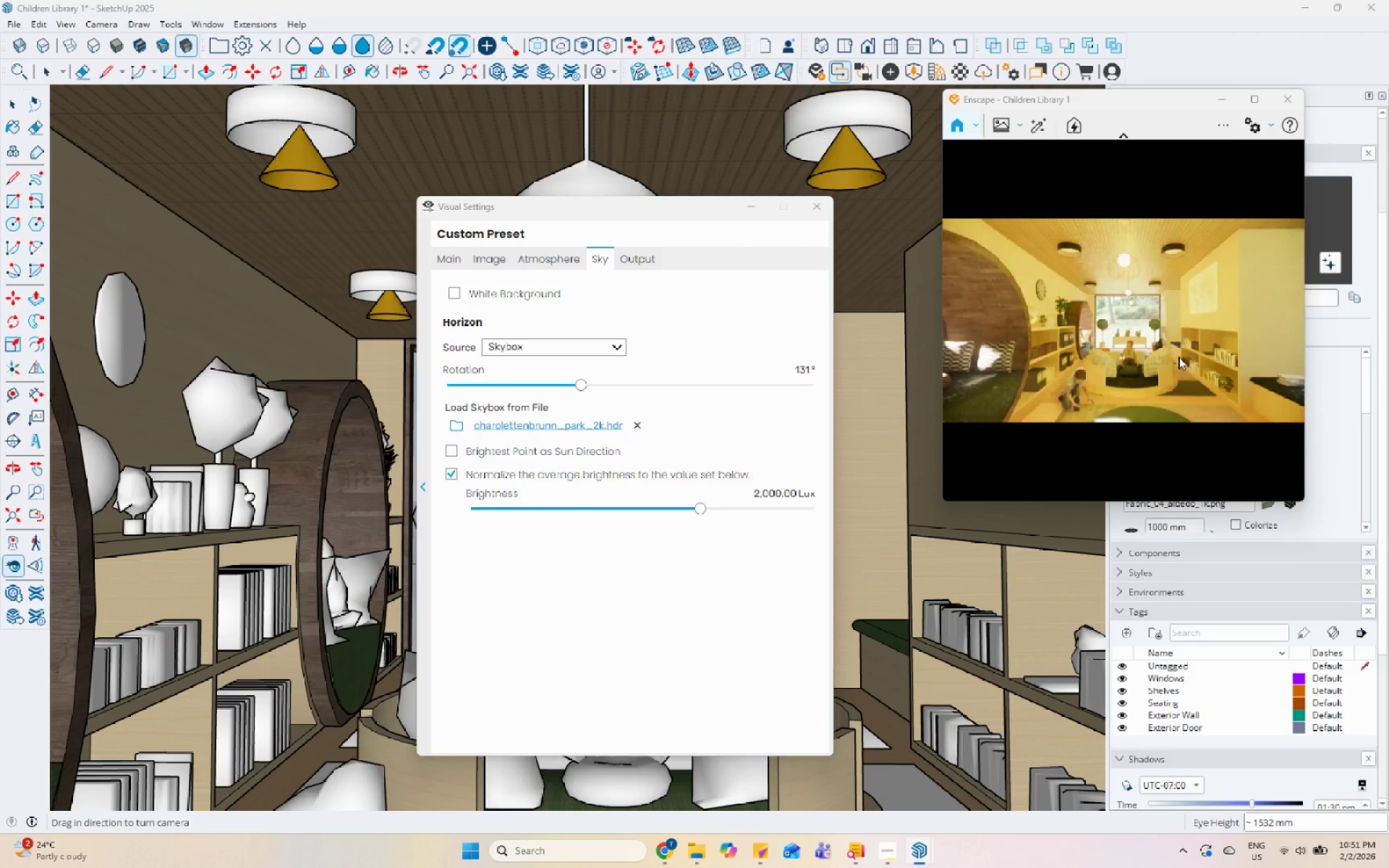 
key(Control+U)
 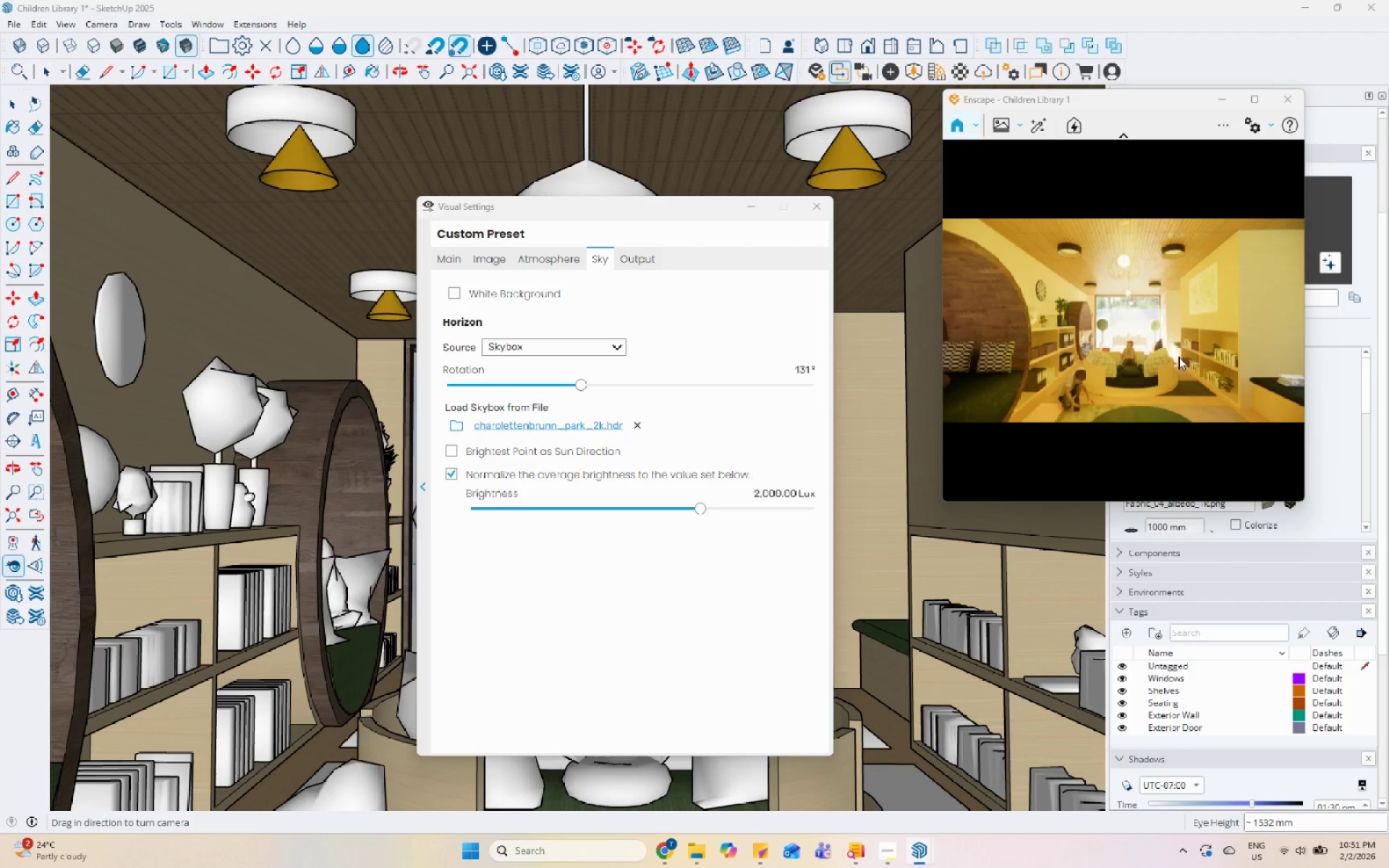 
key(Control+U)
 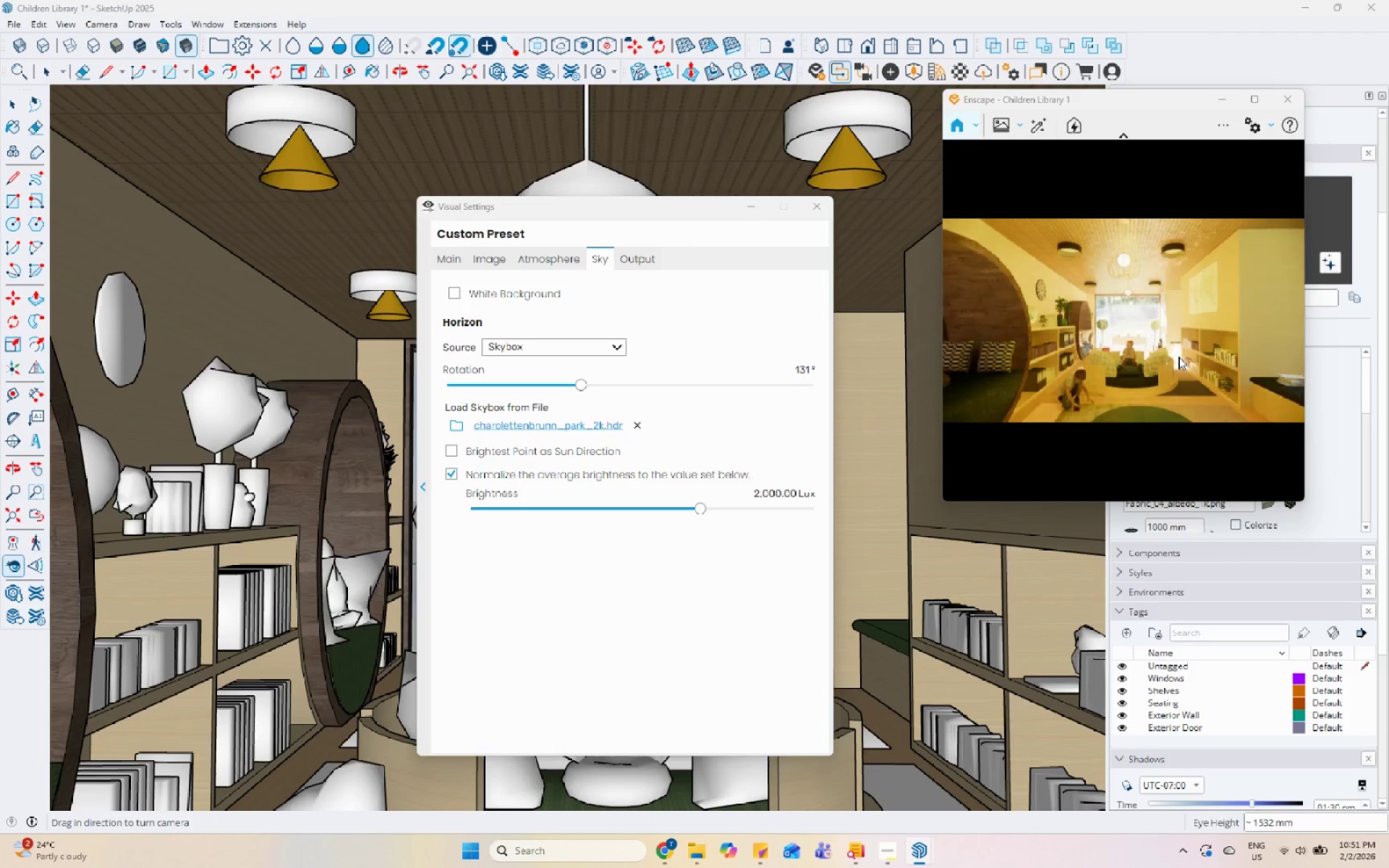 
key(Control+U)
 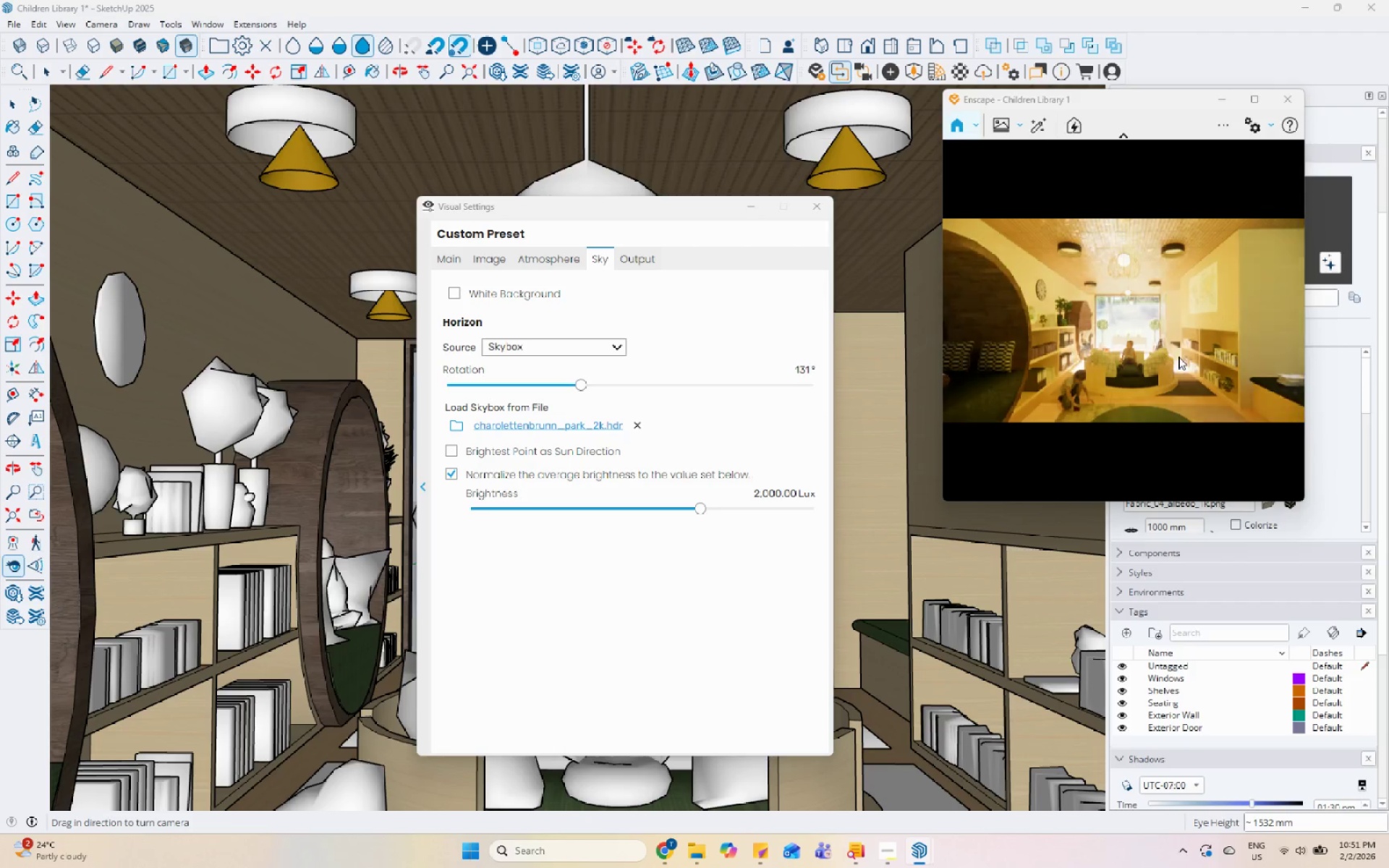 
key(Control+U)
 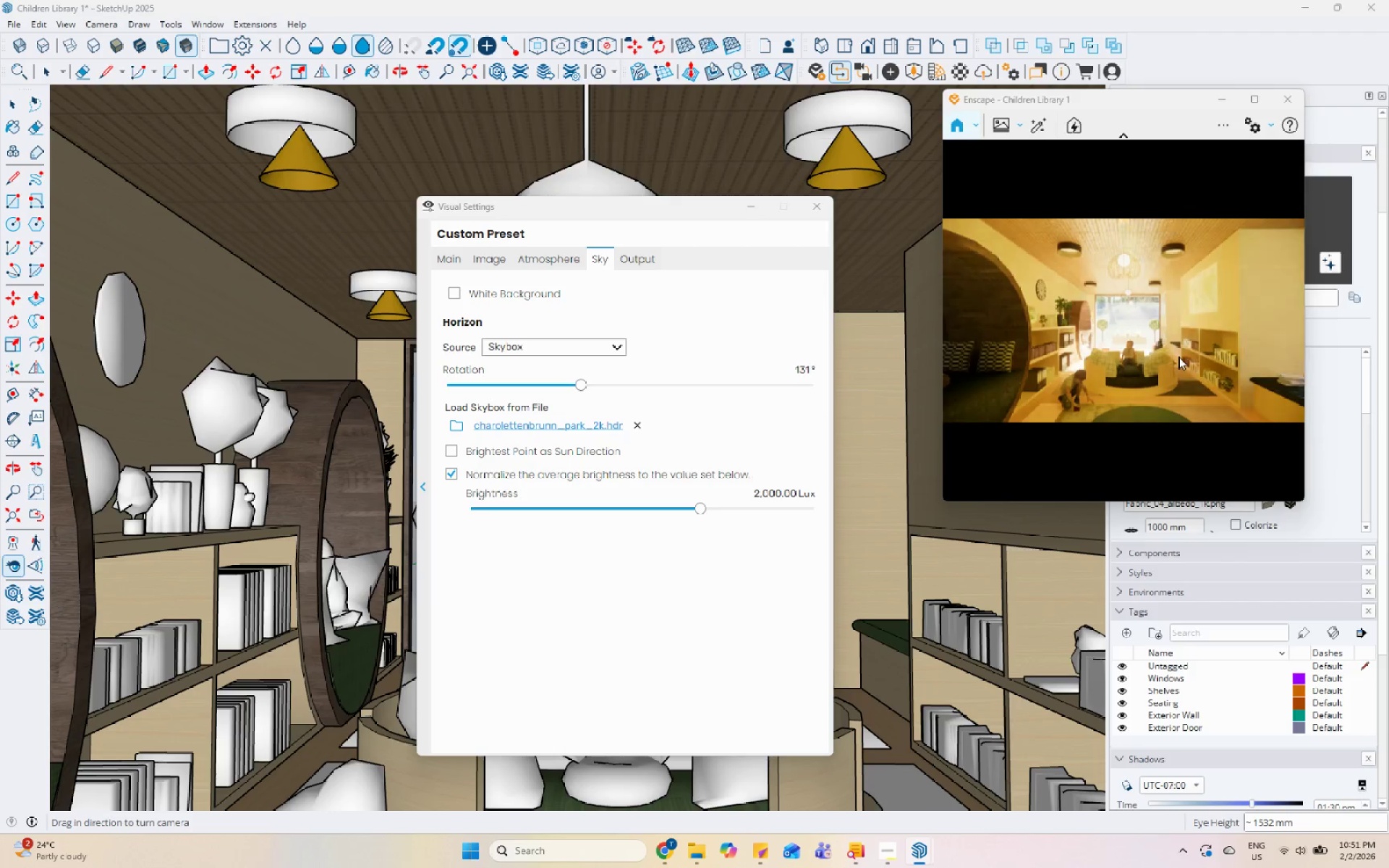 
key(Control+U)
 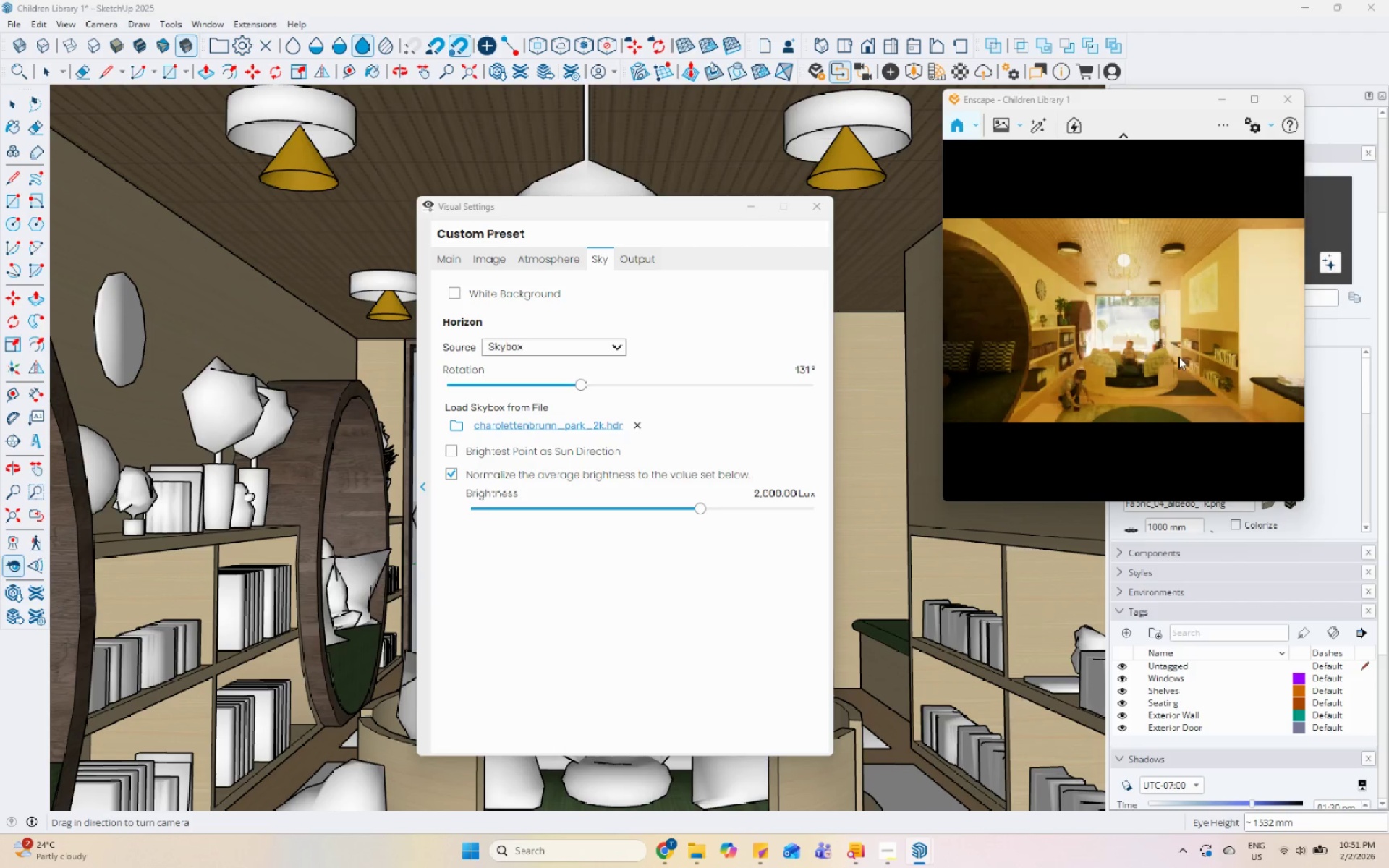 
key(Control+U)
 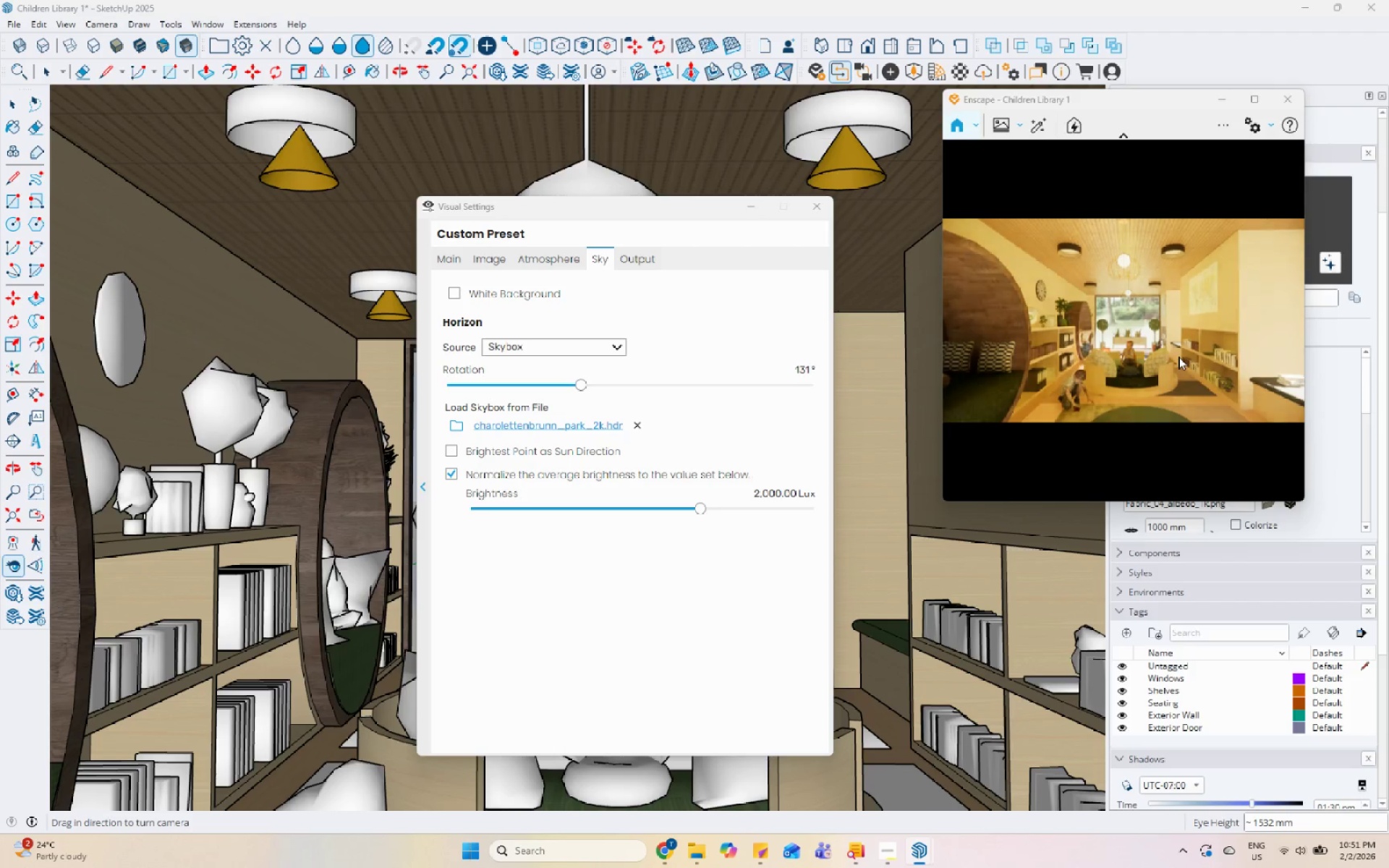 
key(Control+U)
 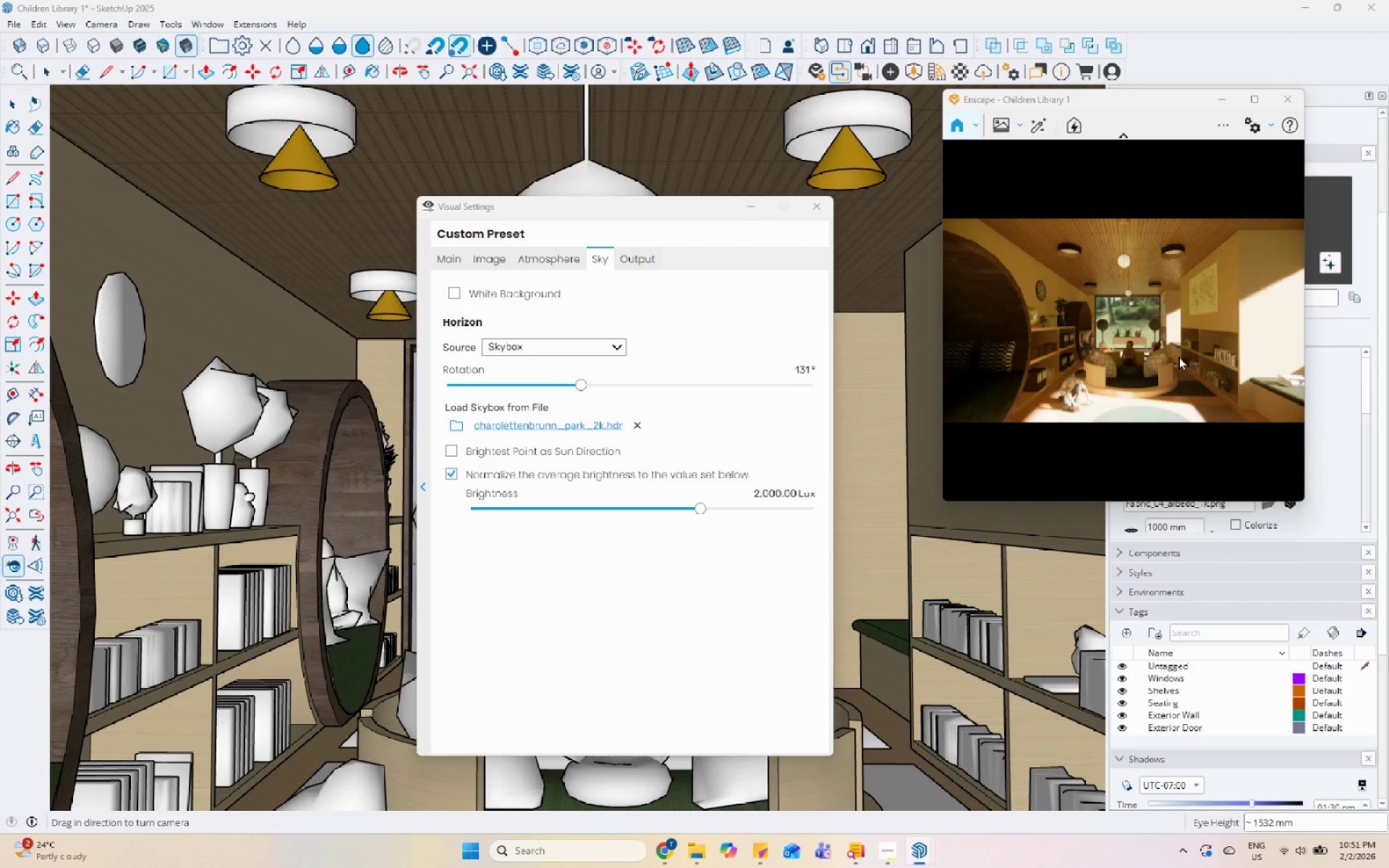 
key(Control+U)
 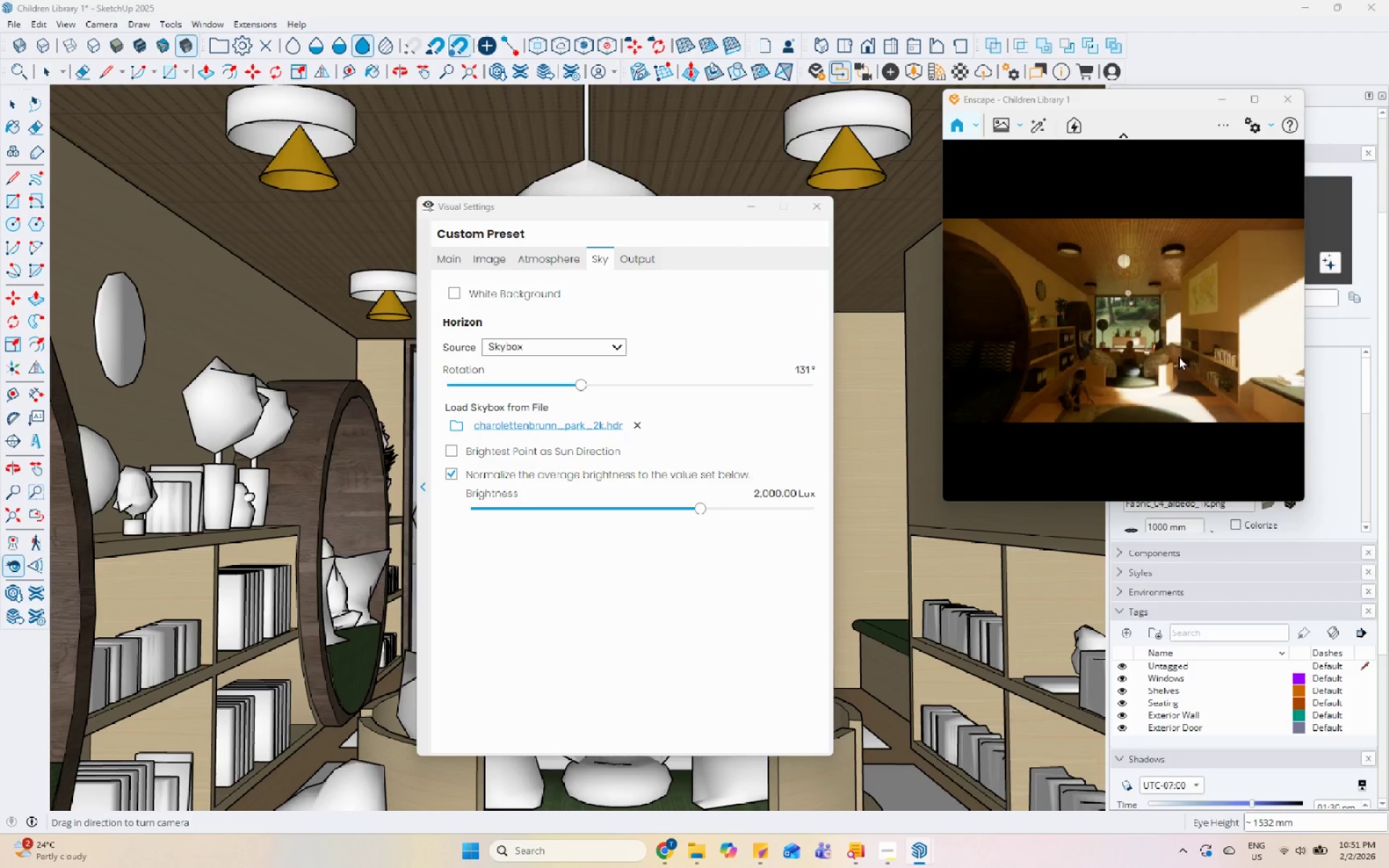 
key(Control+U)
 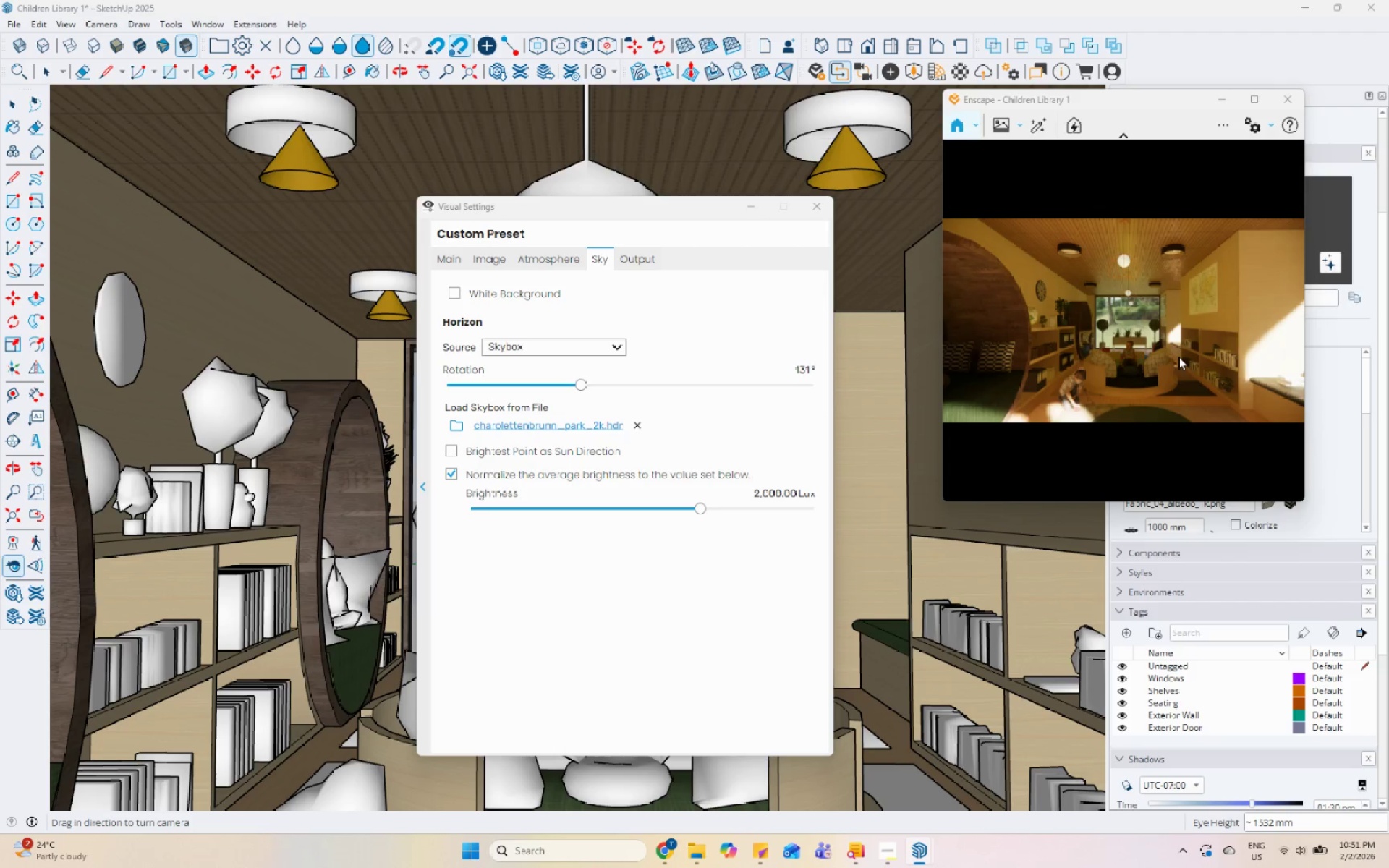 
key(Control+U)
 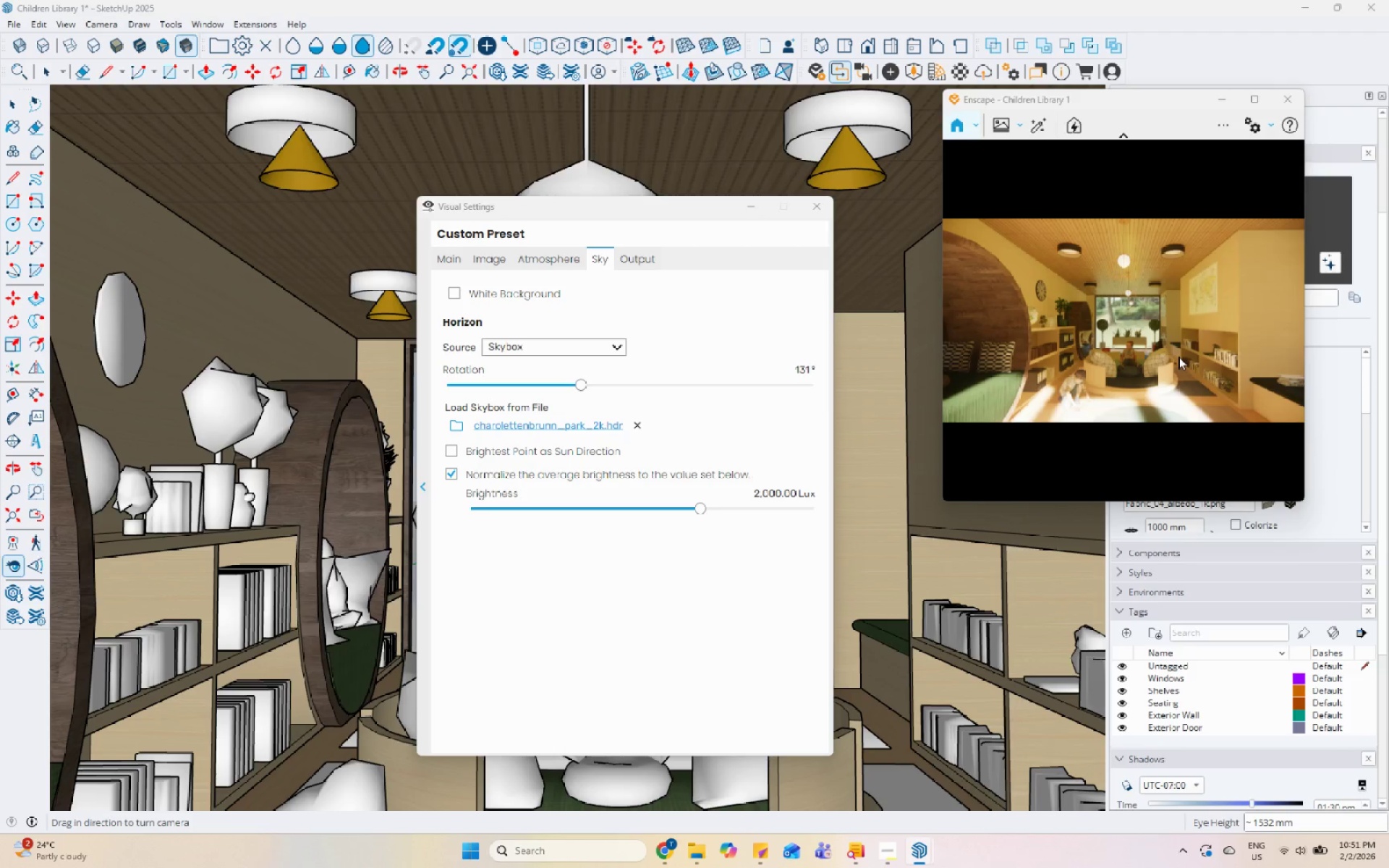 
key(Control+U)
 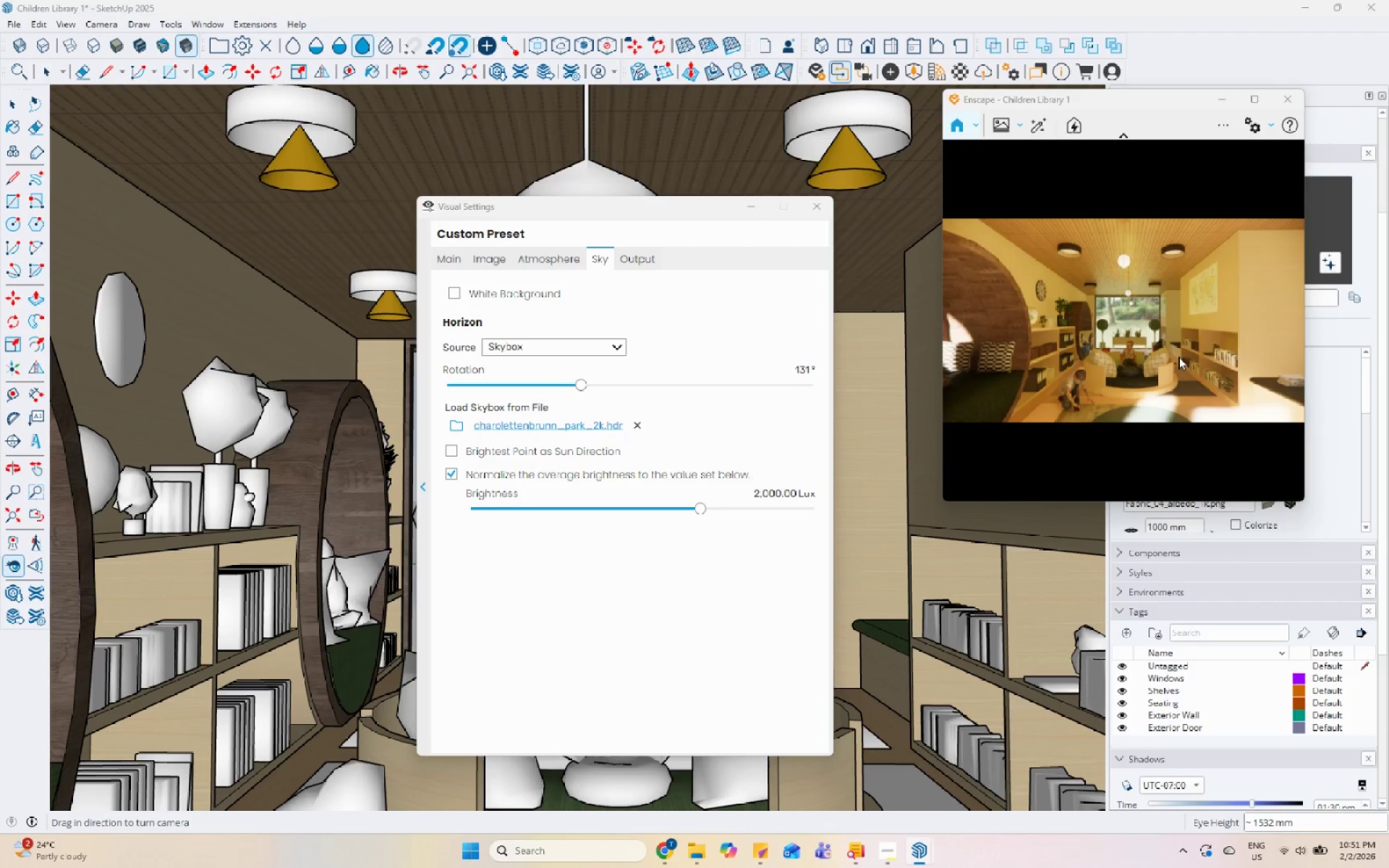 
key(Control+U)
 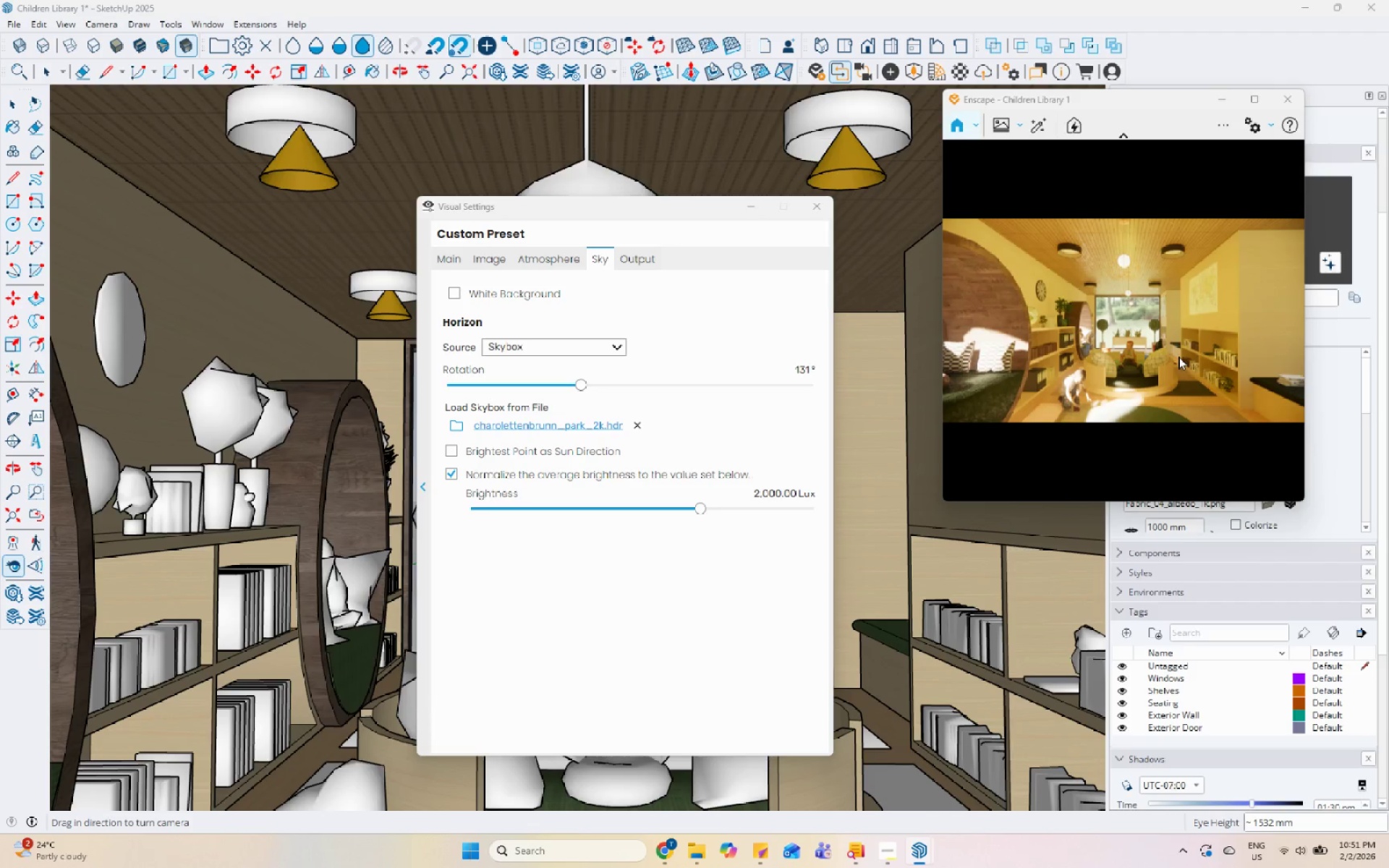 
key(Control+U)
 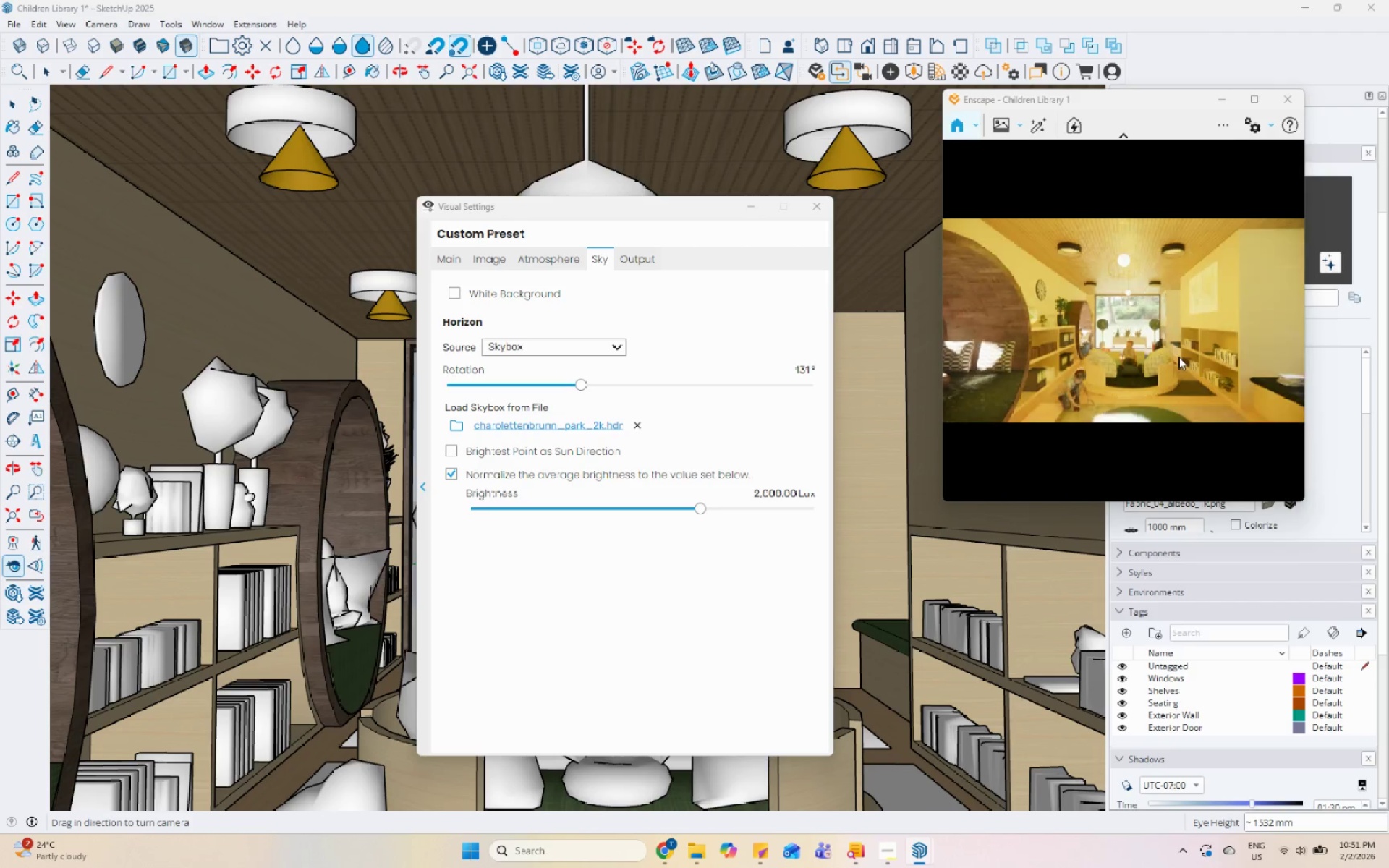 
key(Control+U)
 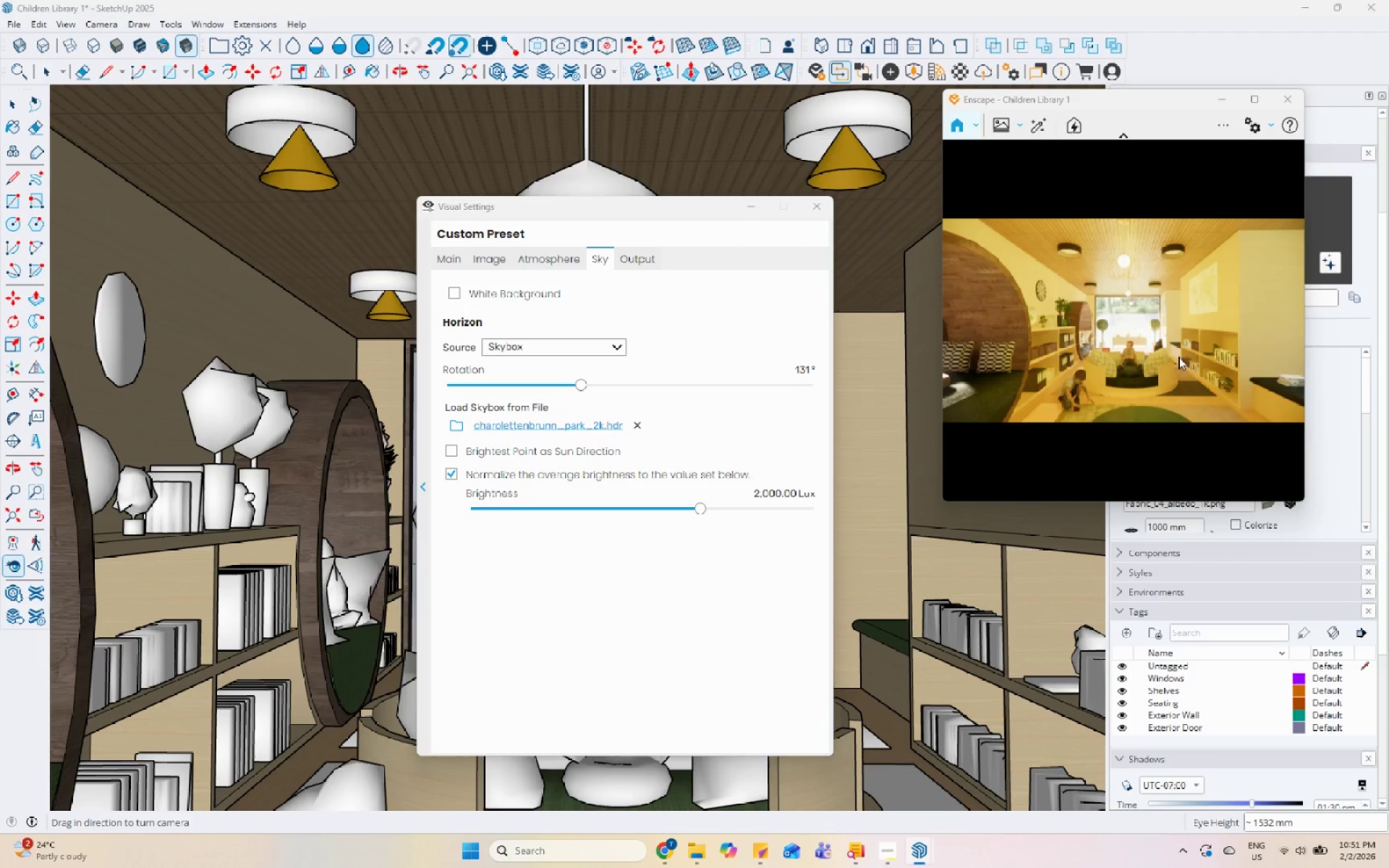 
key(Control+U)
 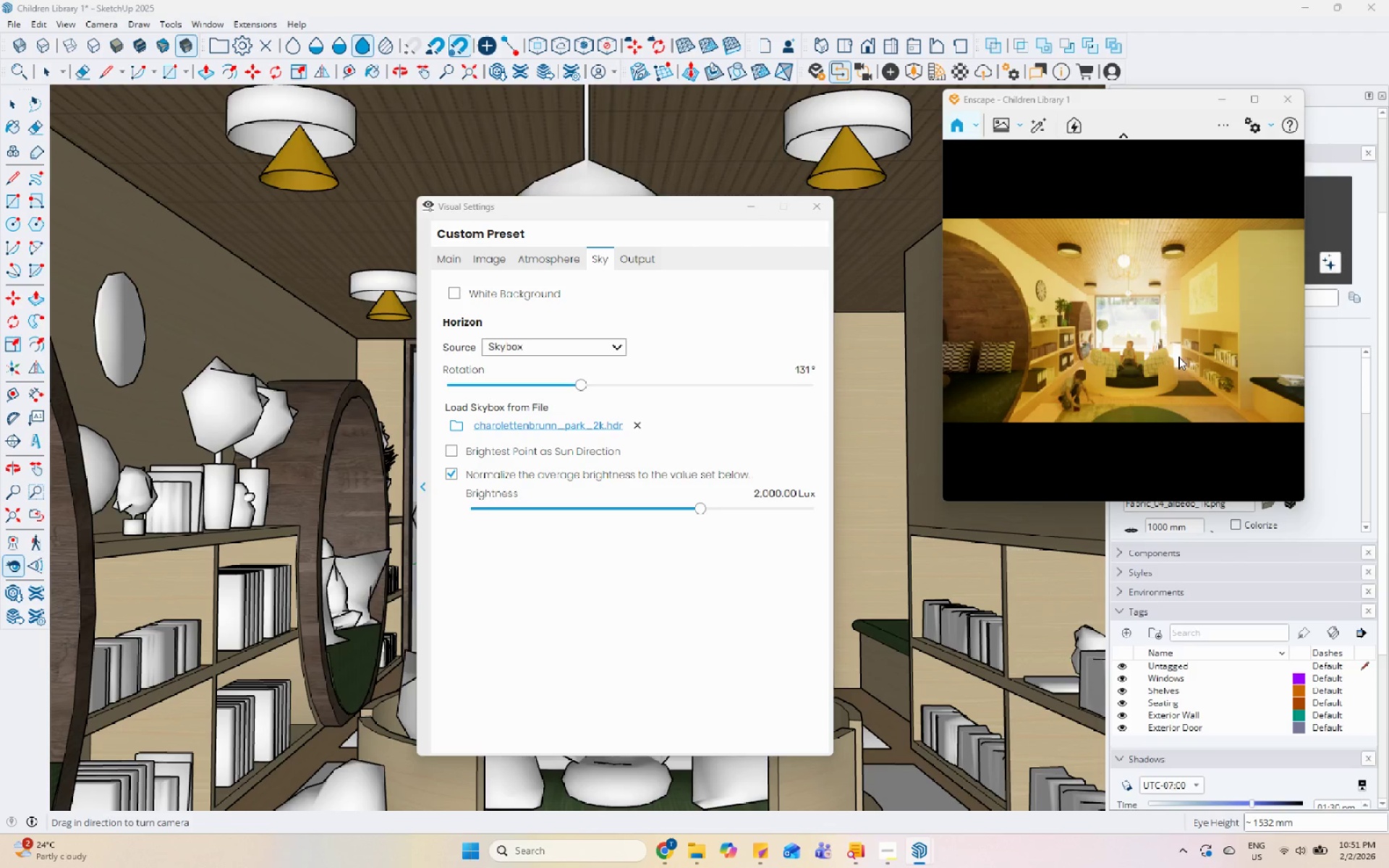 
key(Control+I)
 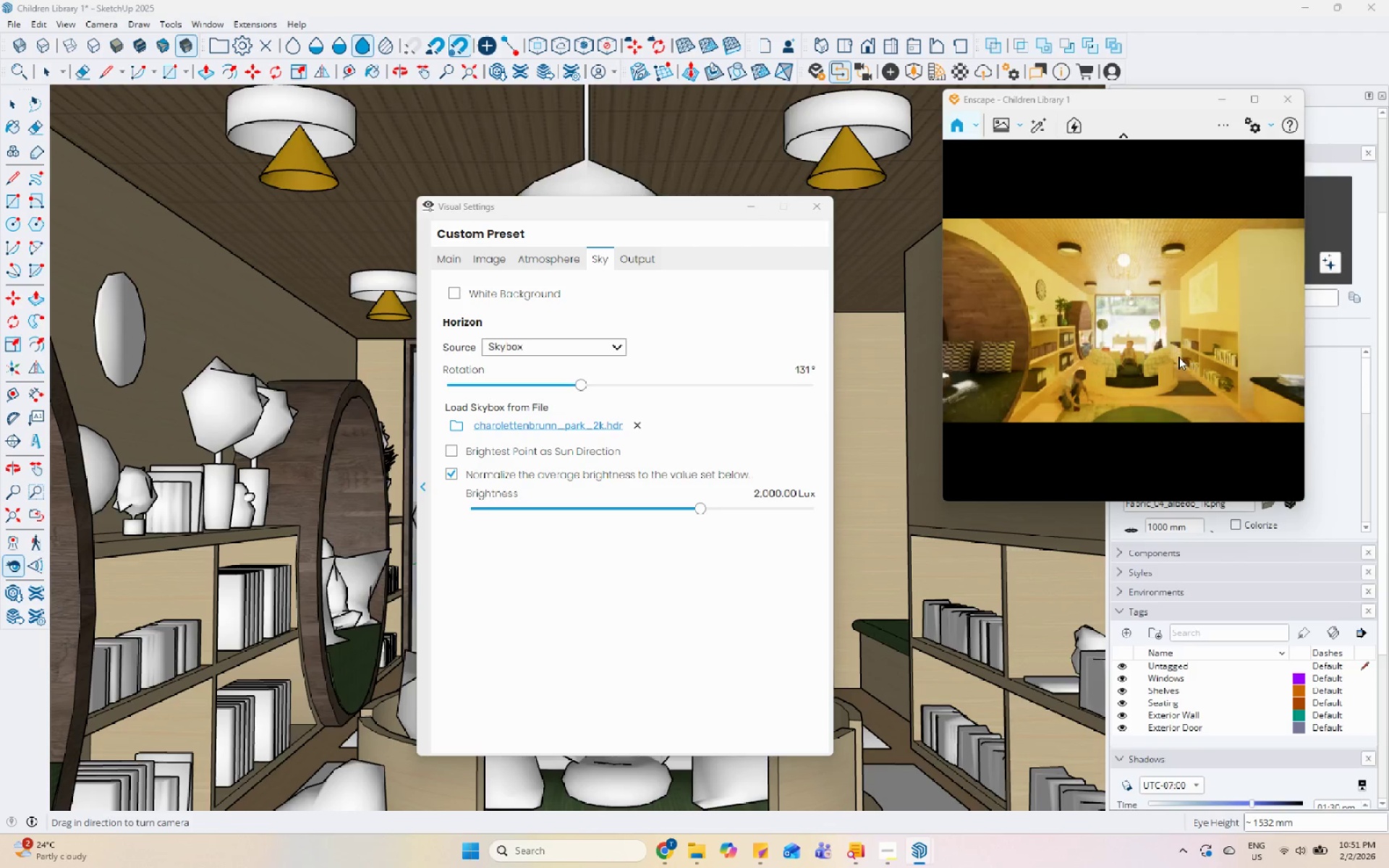 
key(Control+I)
 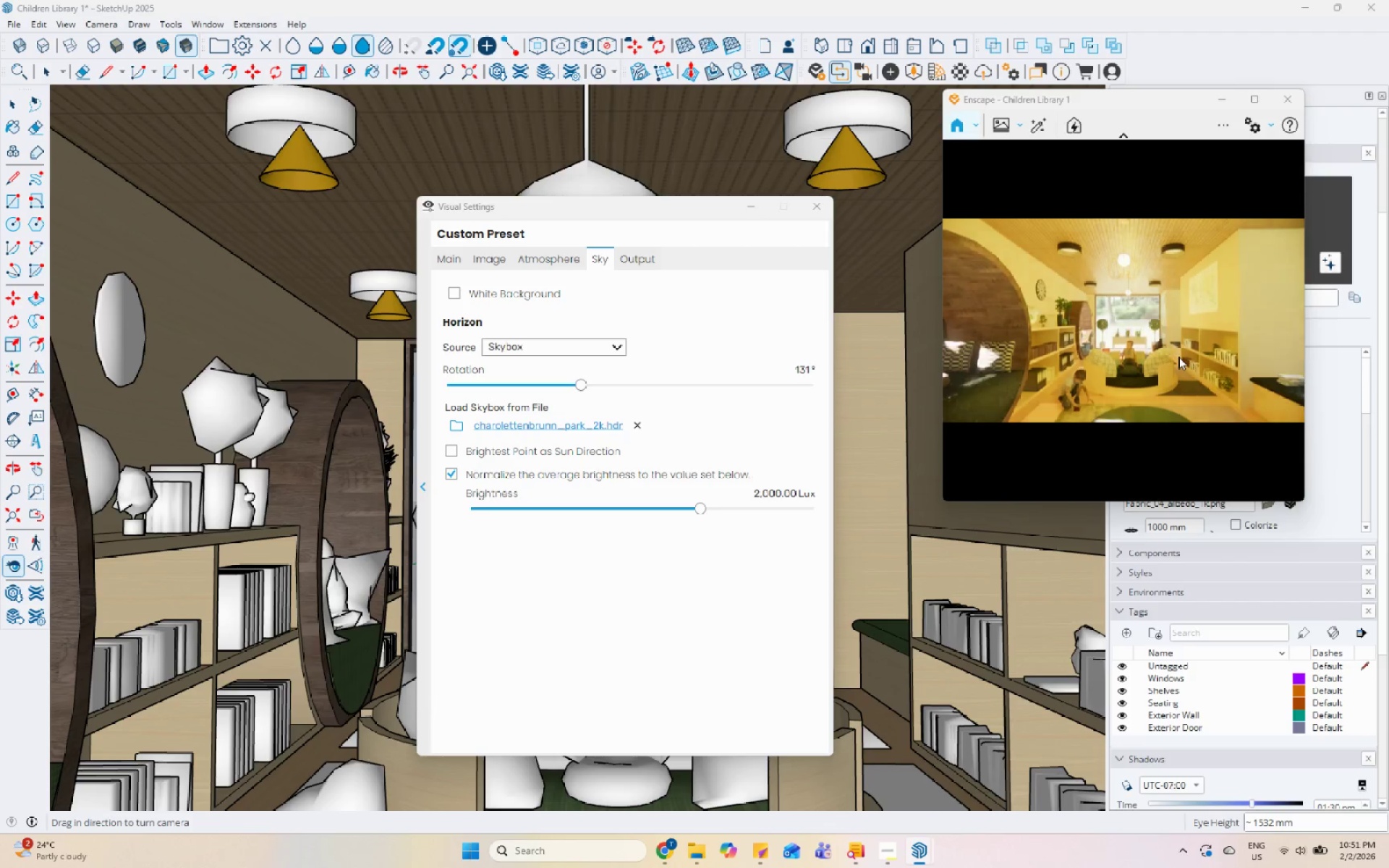 
key(Control+I)
 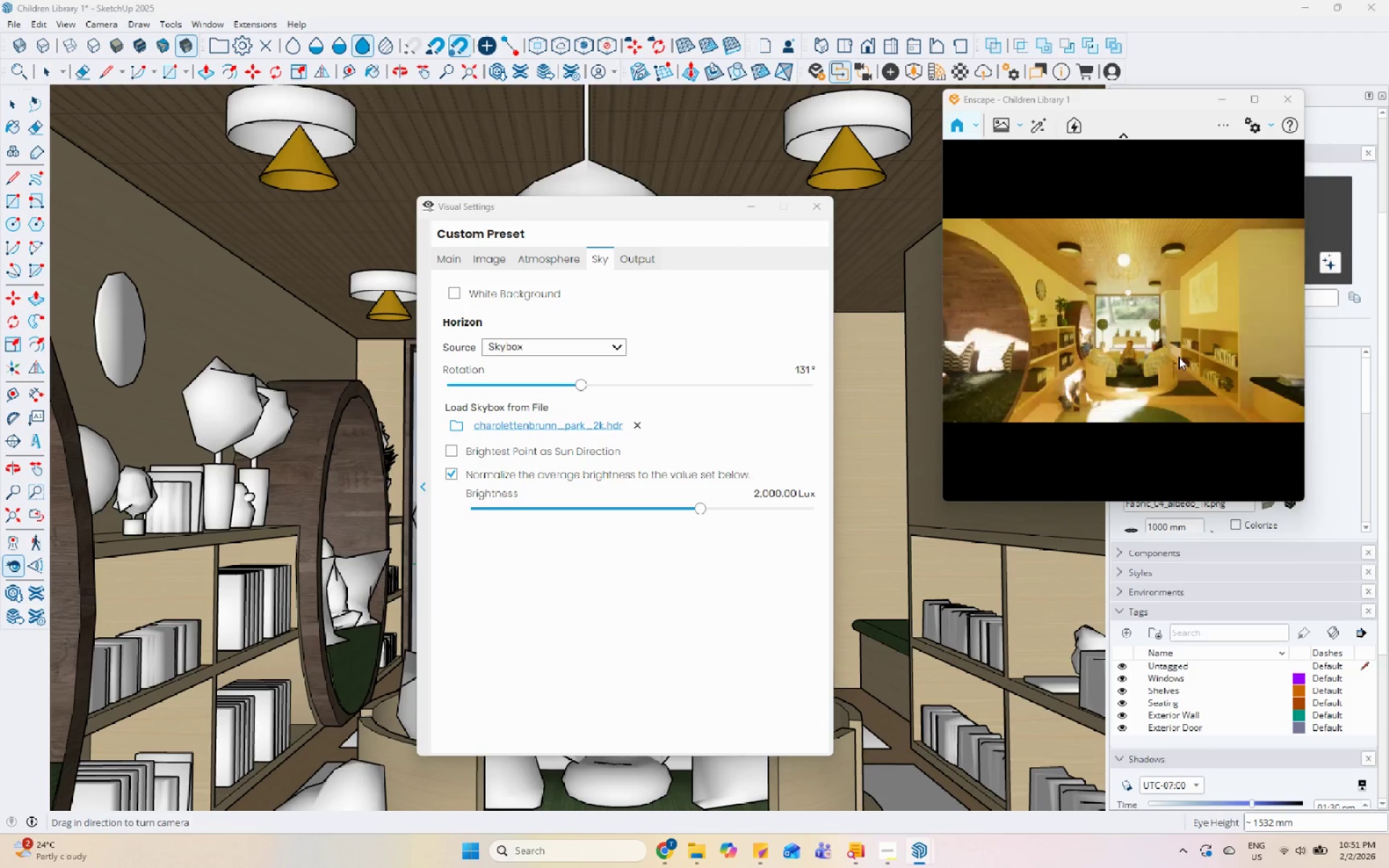 
key(Control+I)
 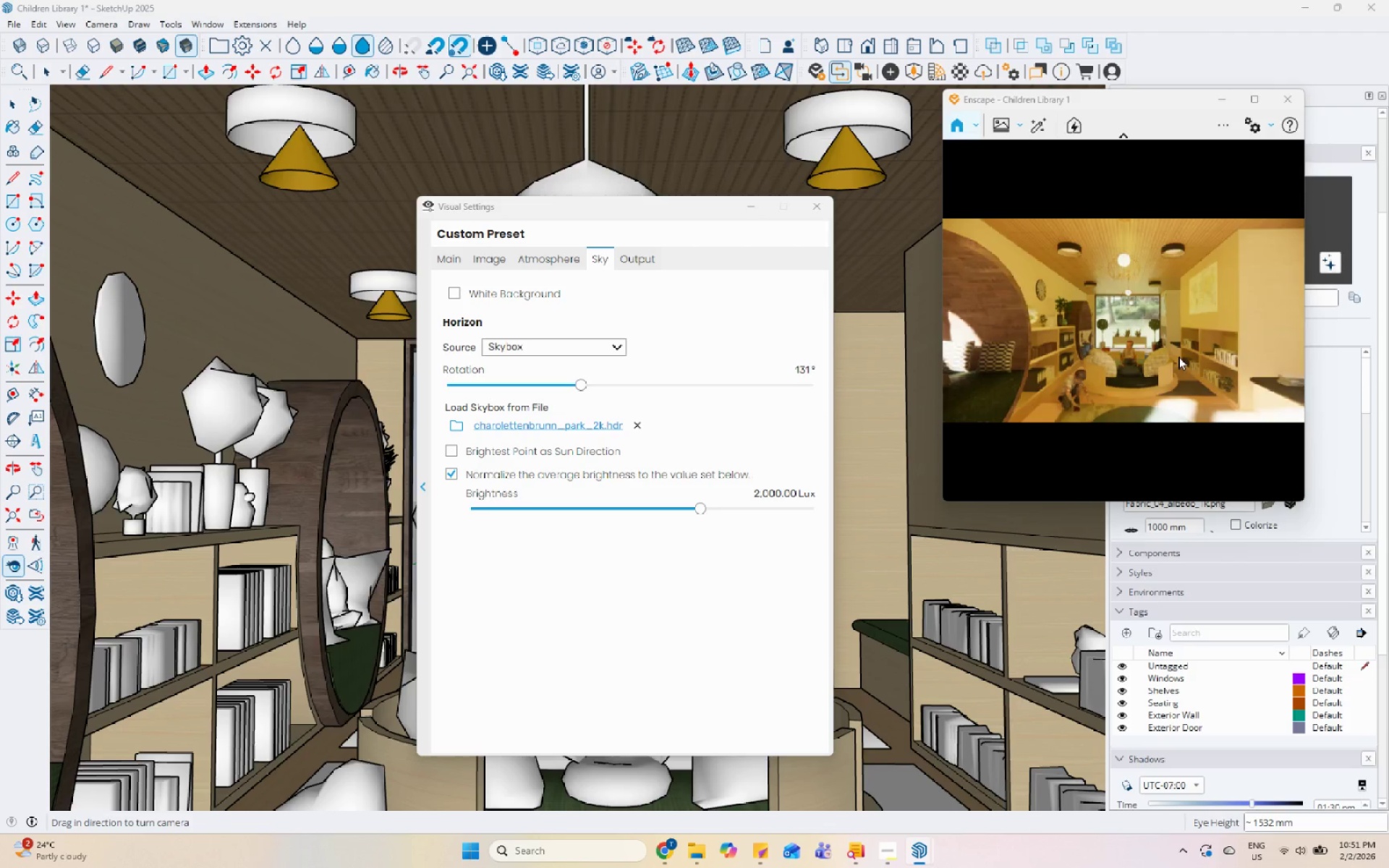 
key(Control+I)
 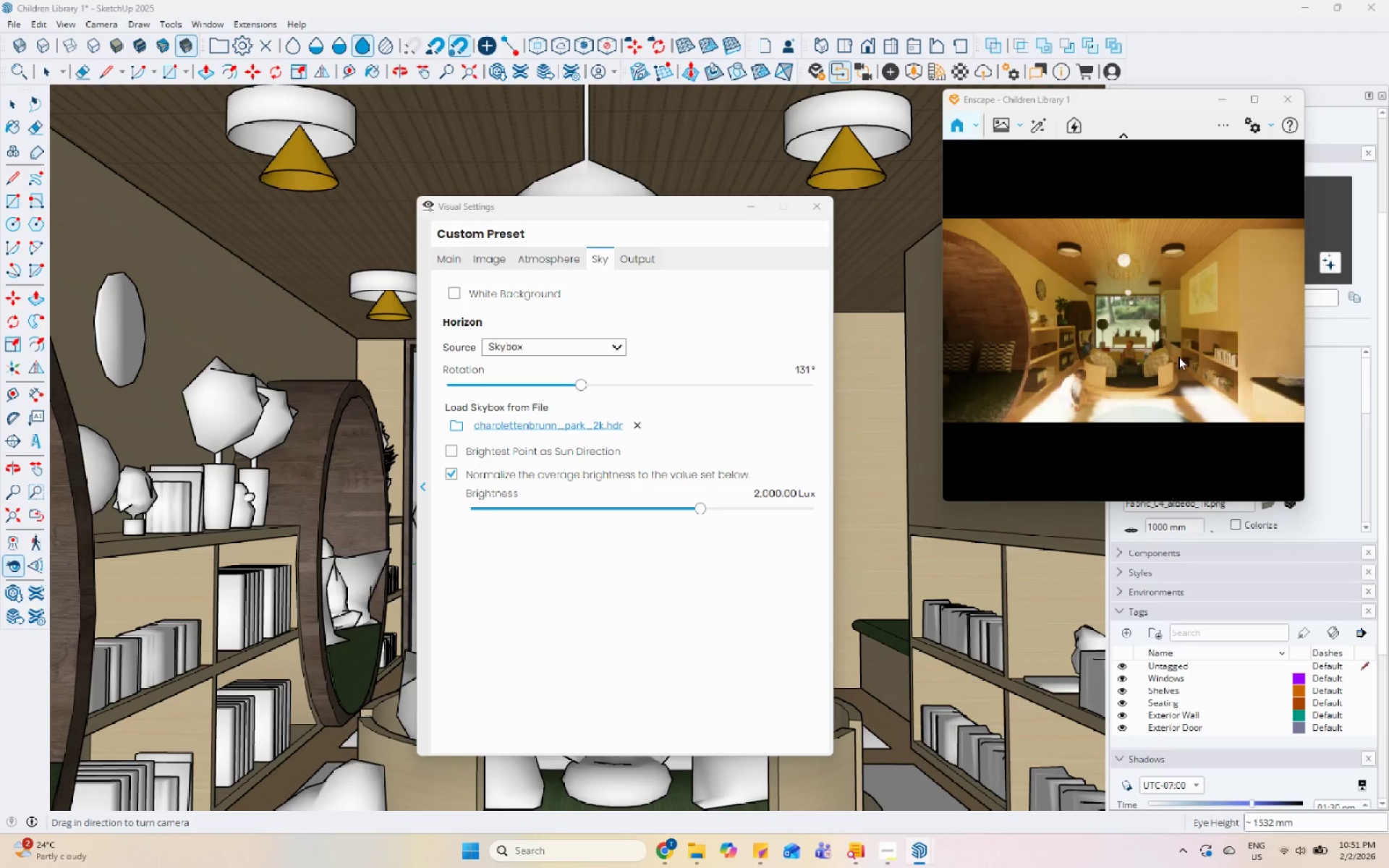 
key(Control+I)
 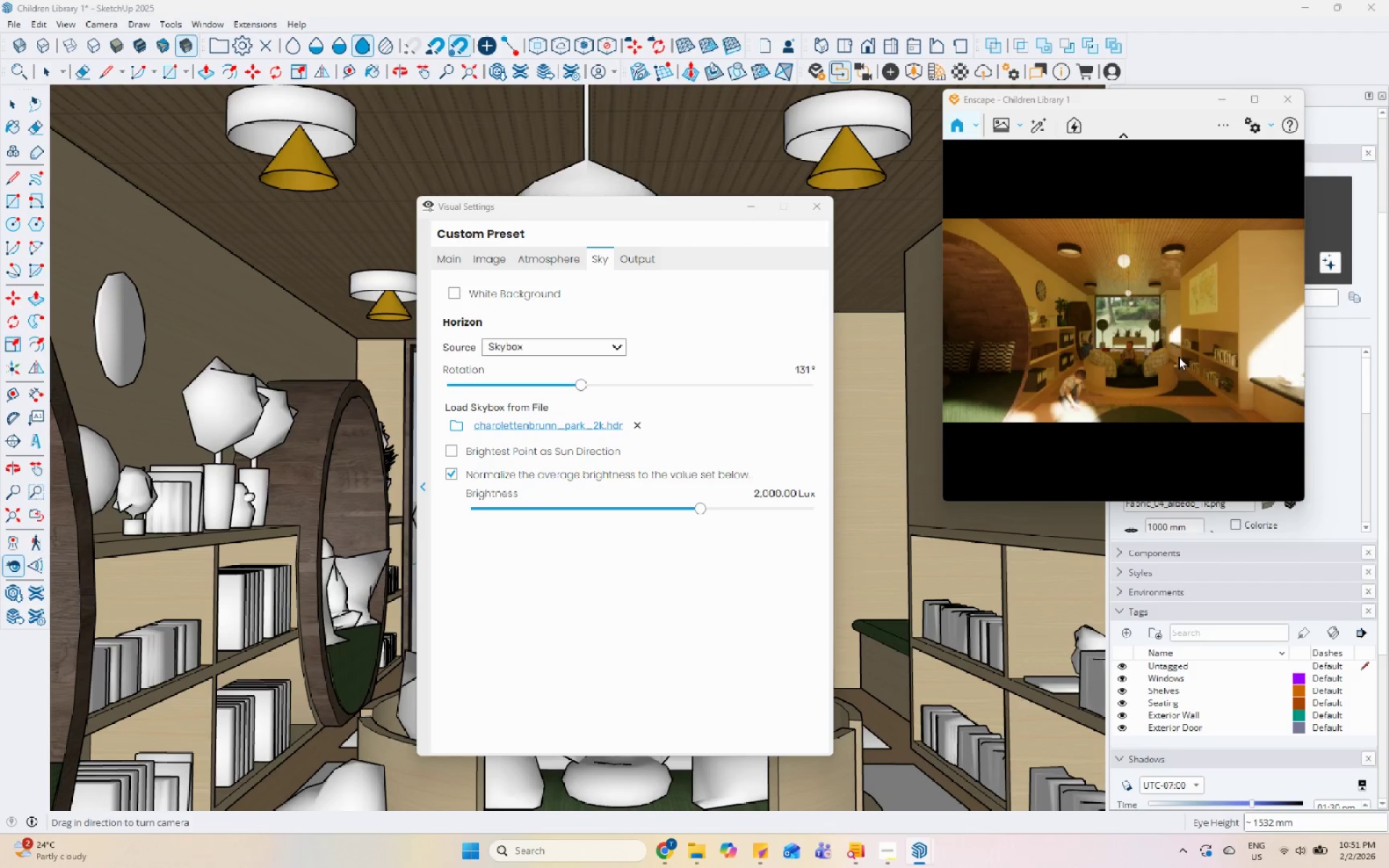 
key(Control+I)
 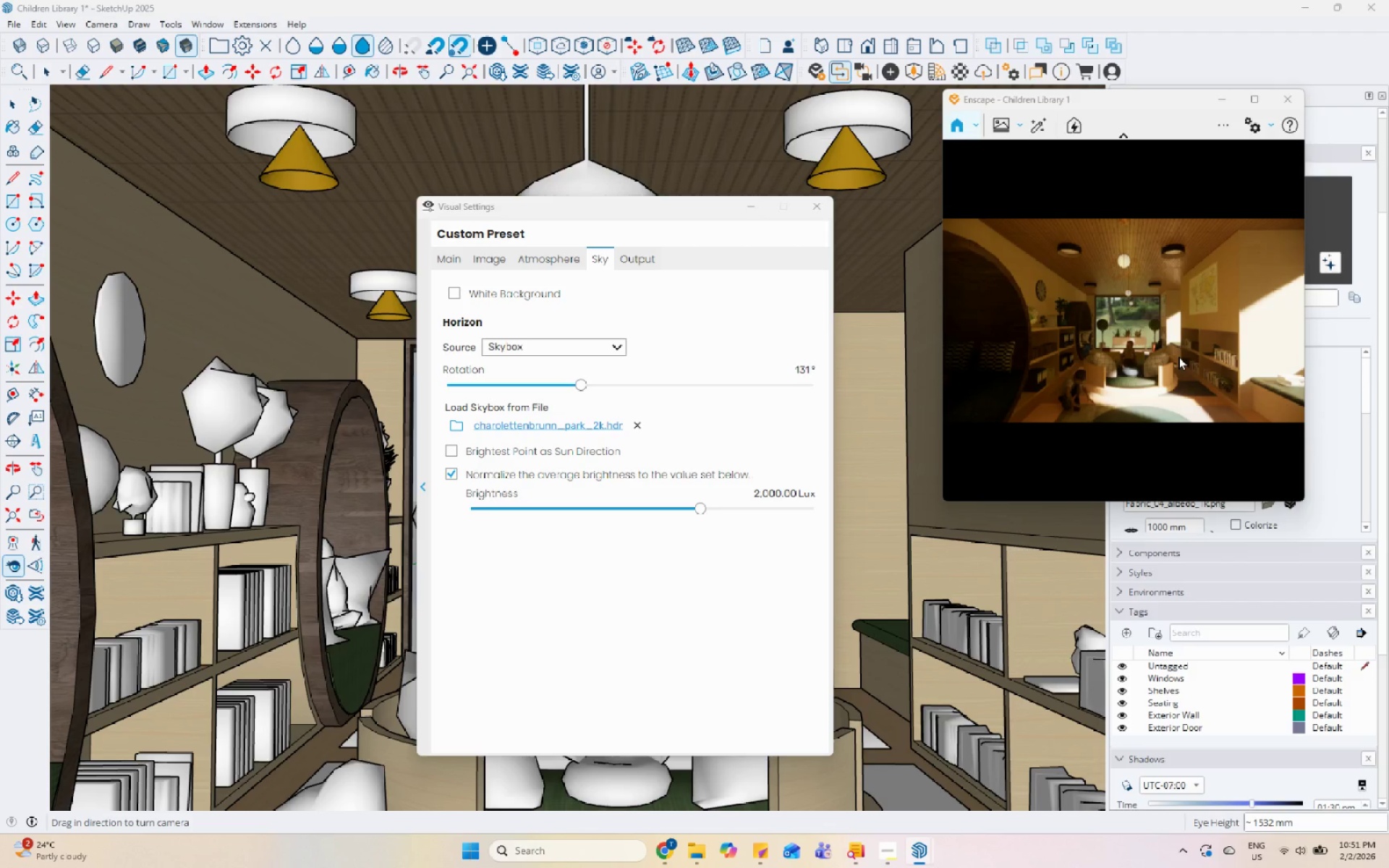 
key(Control+U)
 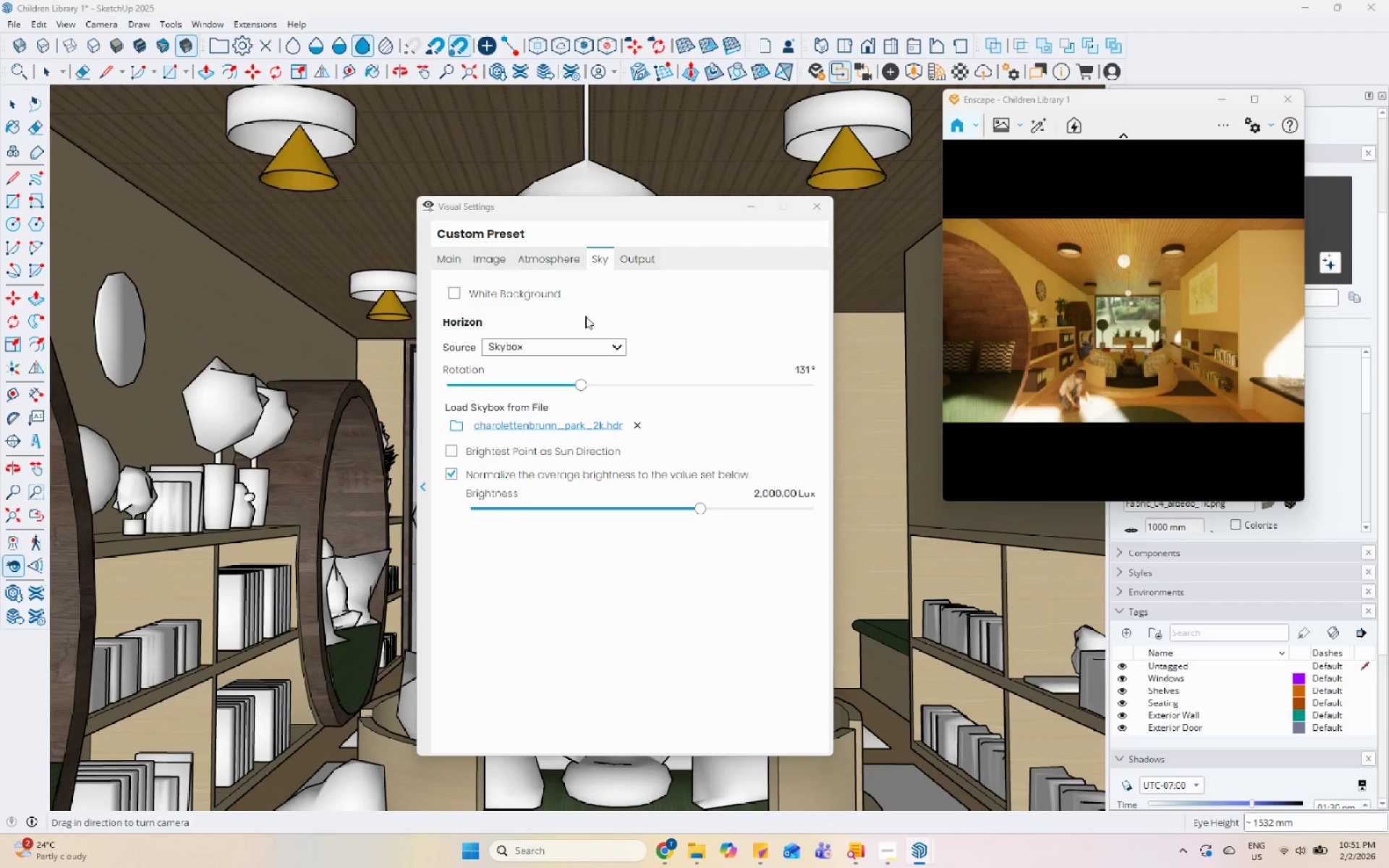 
left_click_drag(start_coordinate=[584, 387], to_coordinate=[498, 409])
 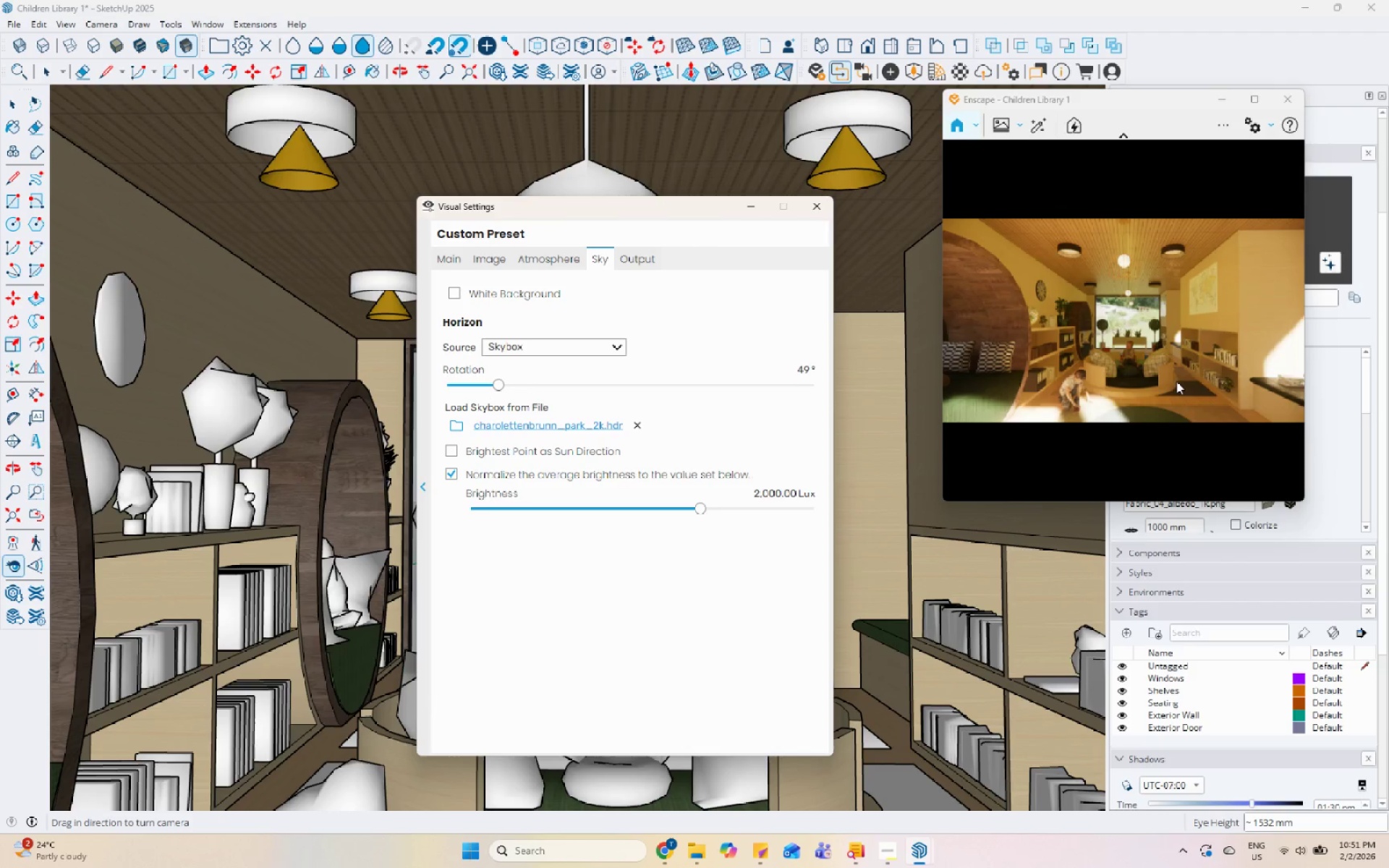 
left_click([1160, 363])
 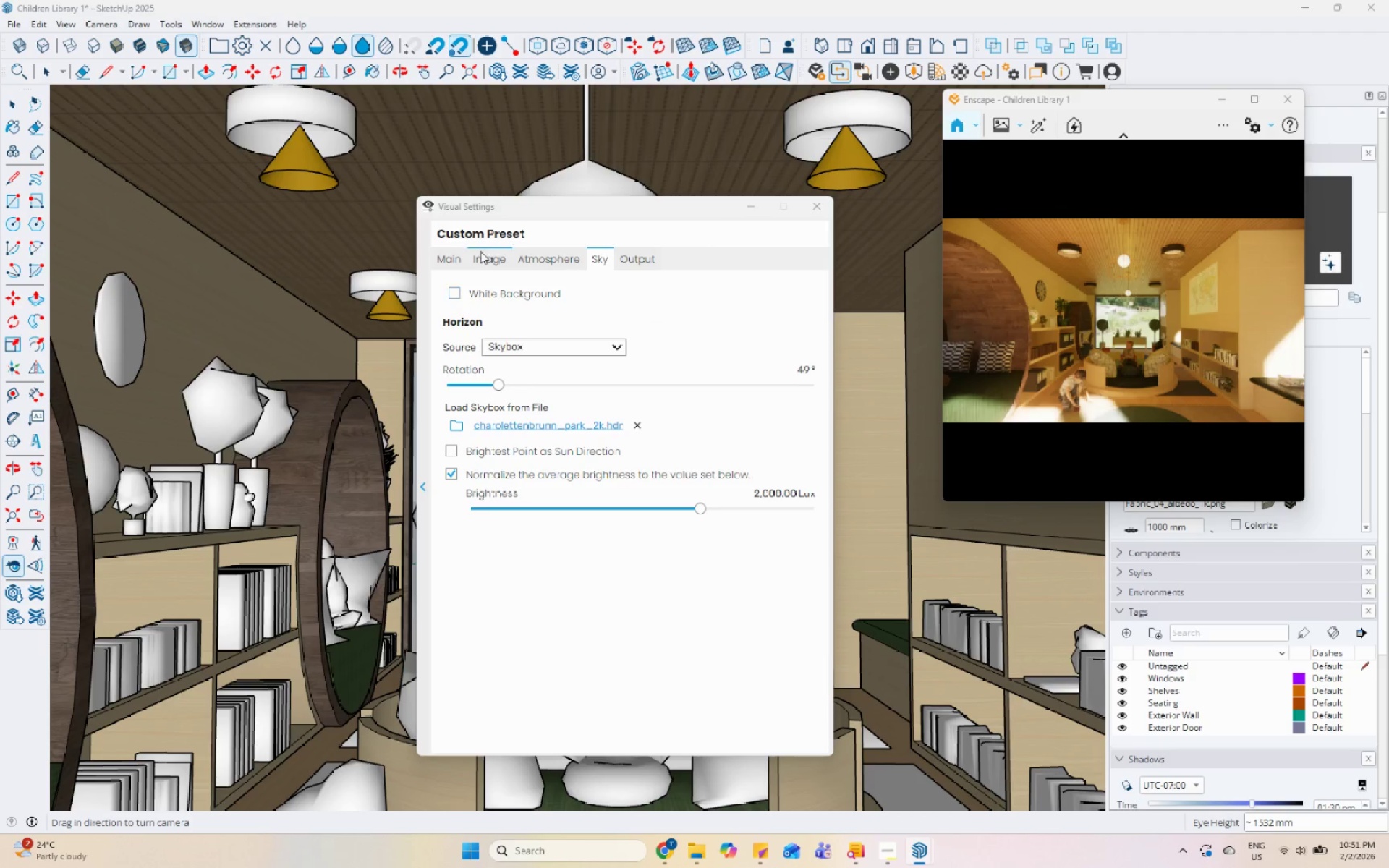 
left_click([458, 261])
 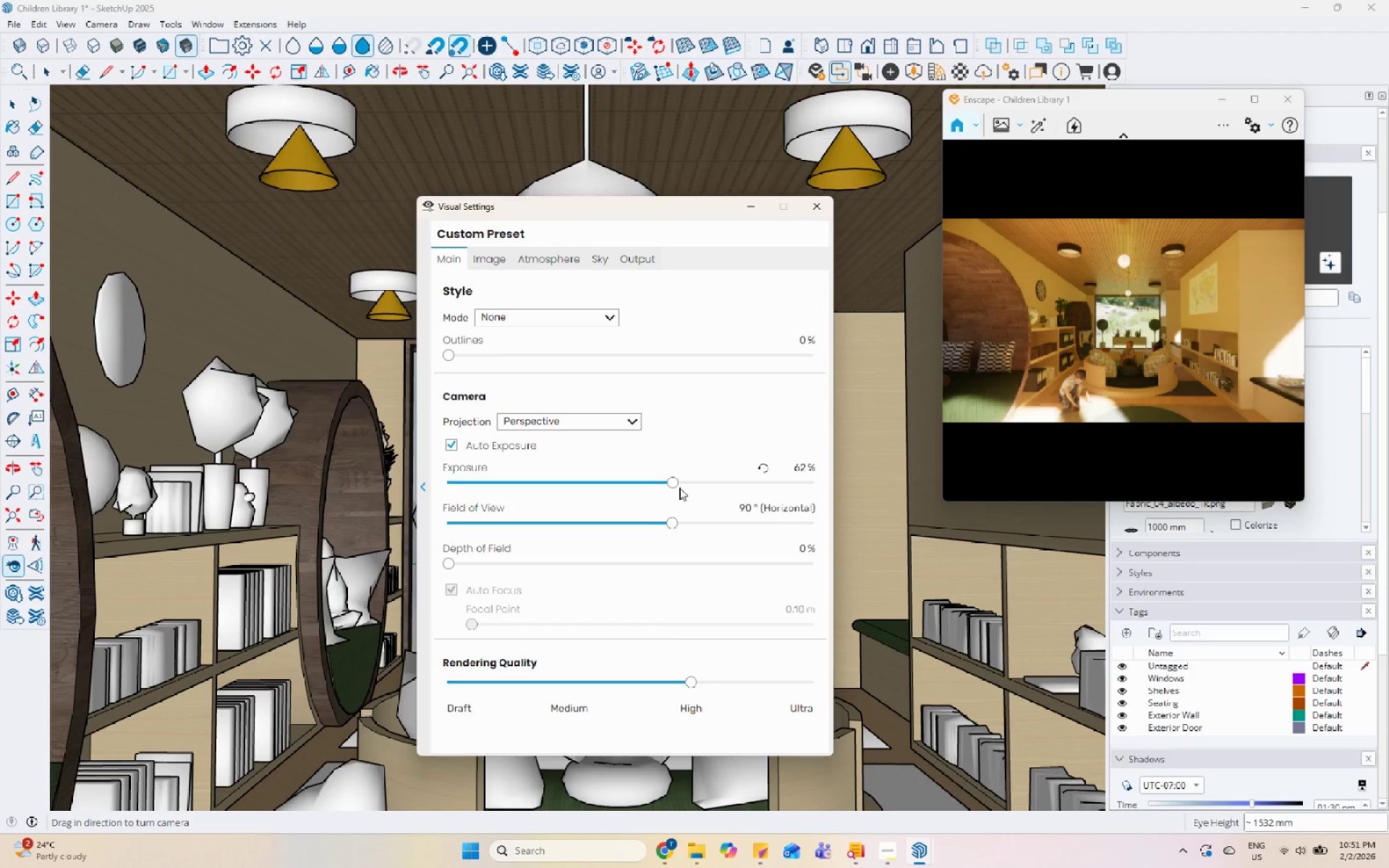 
left_click_drag(start_coordinate=[674, 484], to_coordinate=[694, 487])
 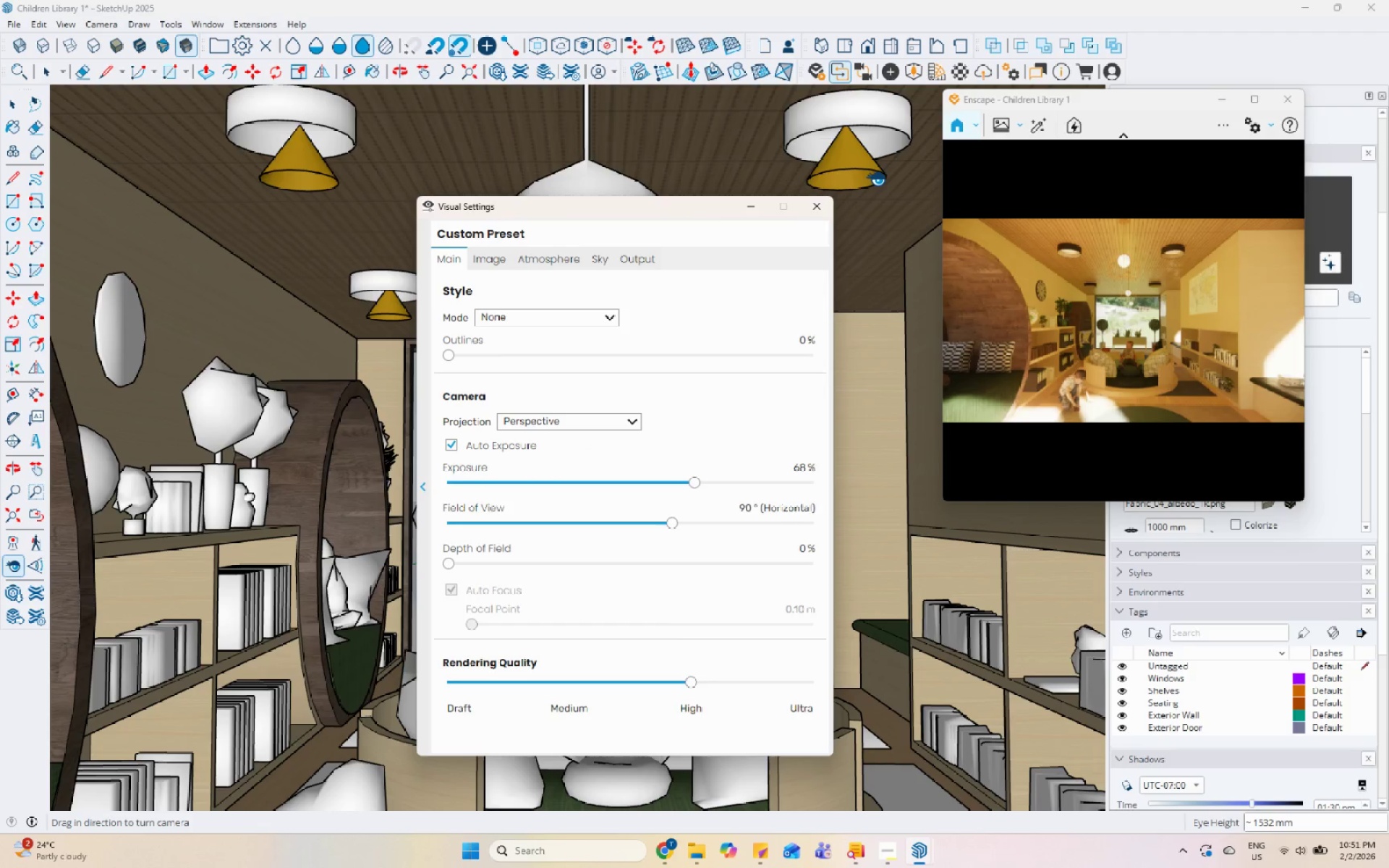 
key(Space)
 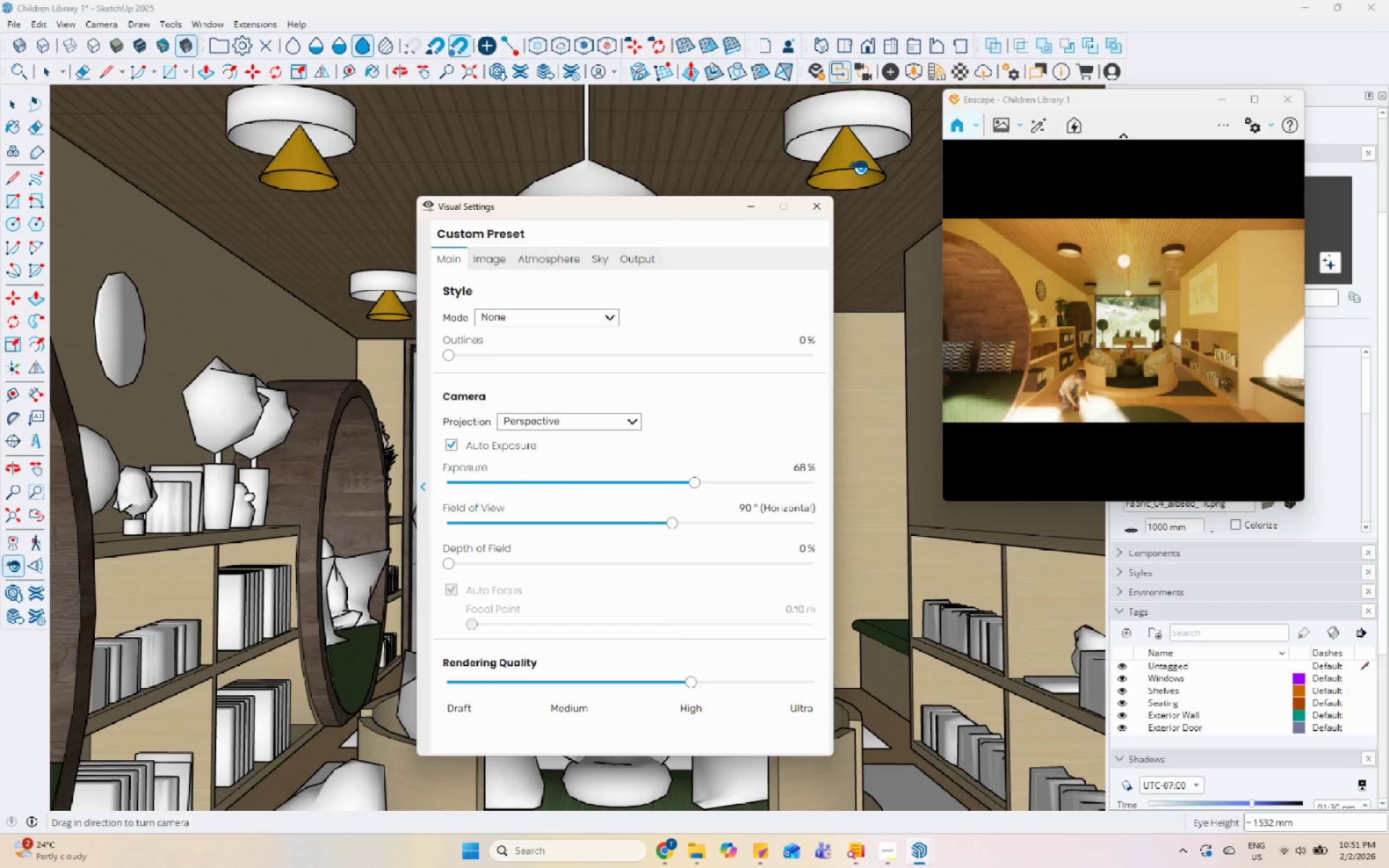 
left_click([858, 167])
 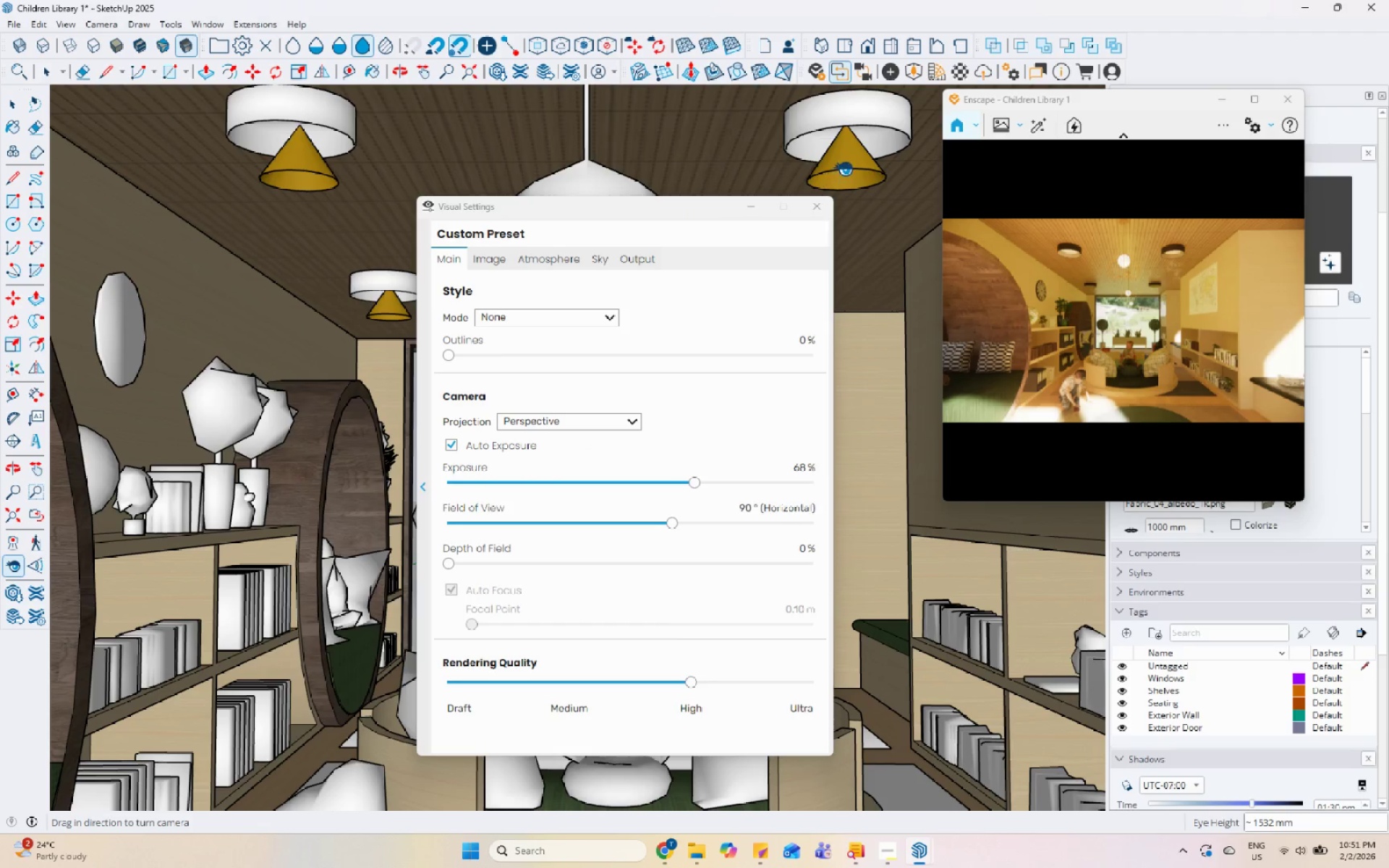 
double_click([844, 169])
 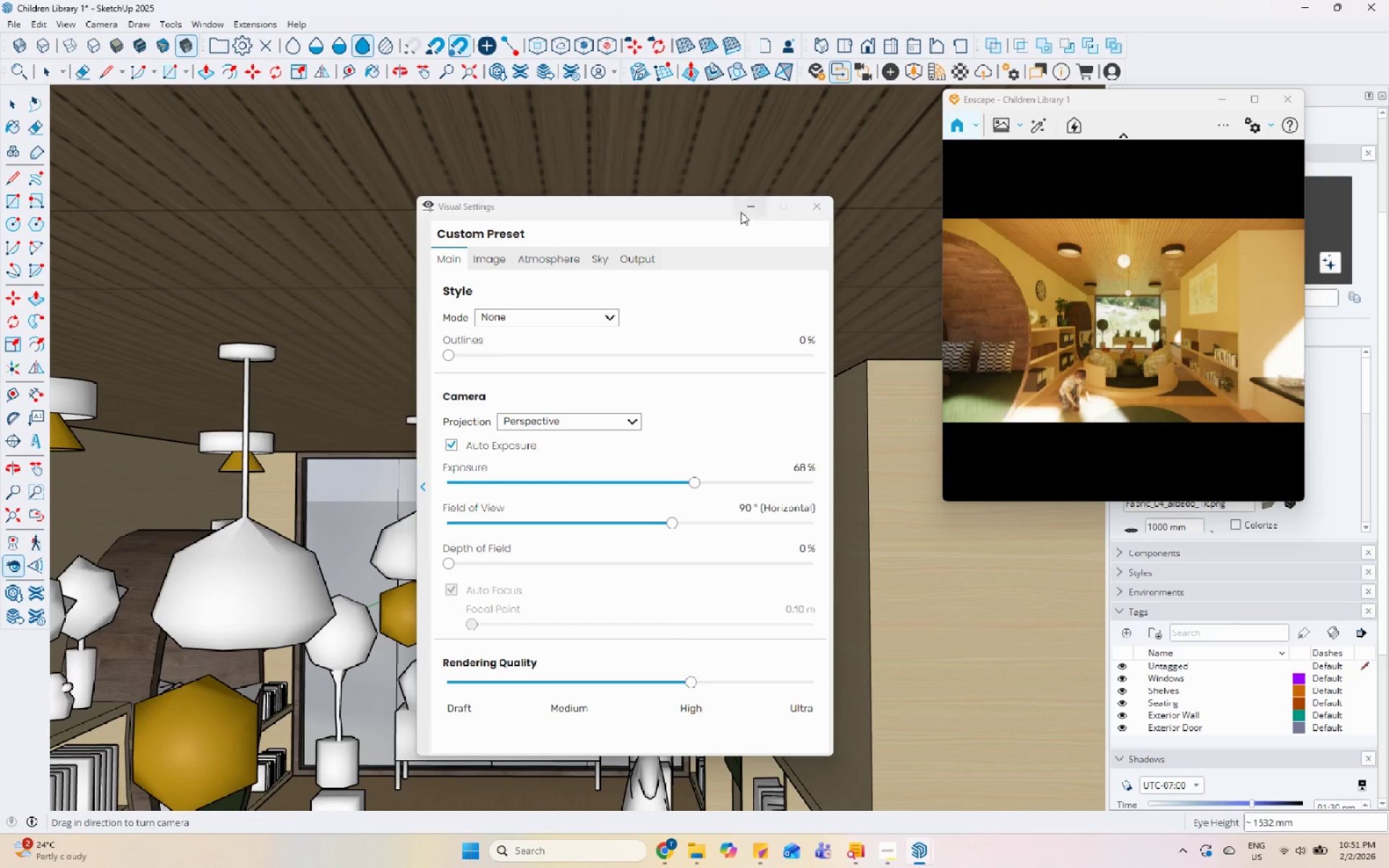 
scroll: coordinate [844, 166], scroll_direction: down, amount: 5.0
 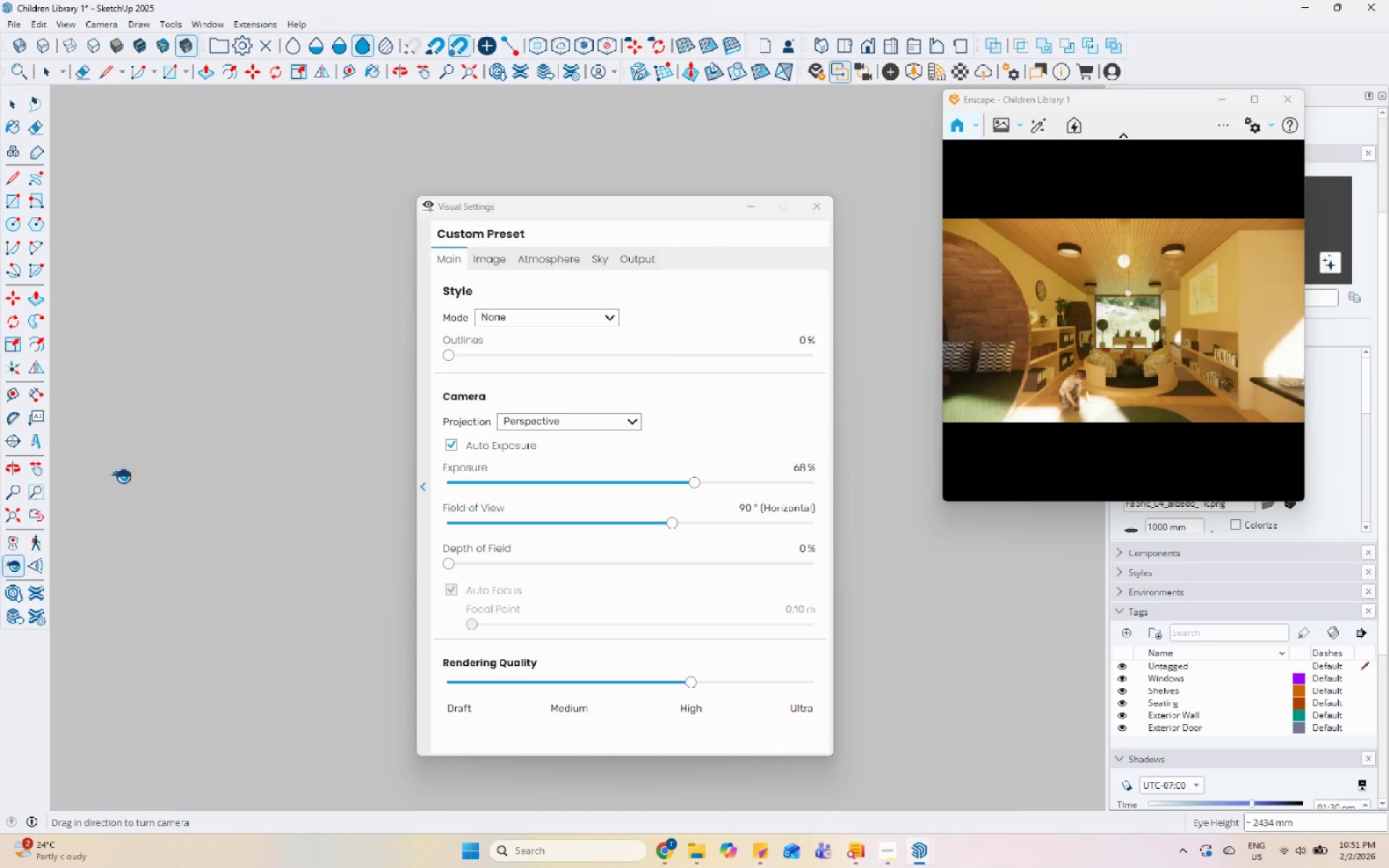 
scroll: coordinate [620, 276], scroll_direction: up, amount: 9.0
 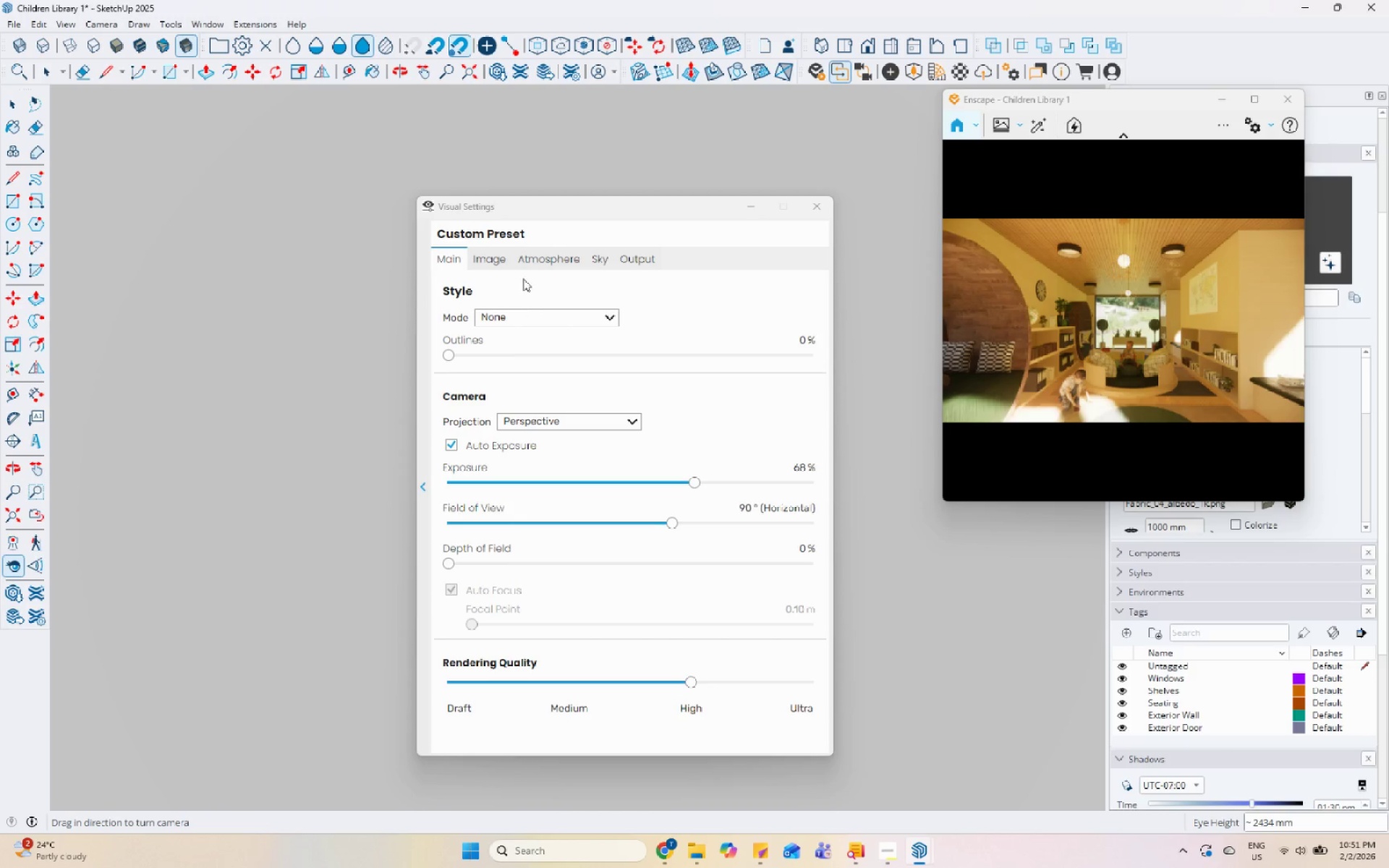 
left_click([496, 260])
 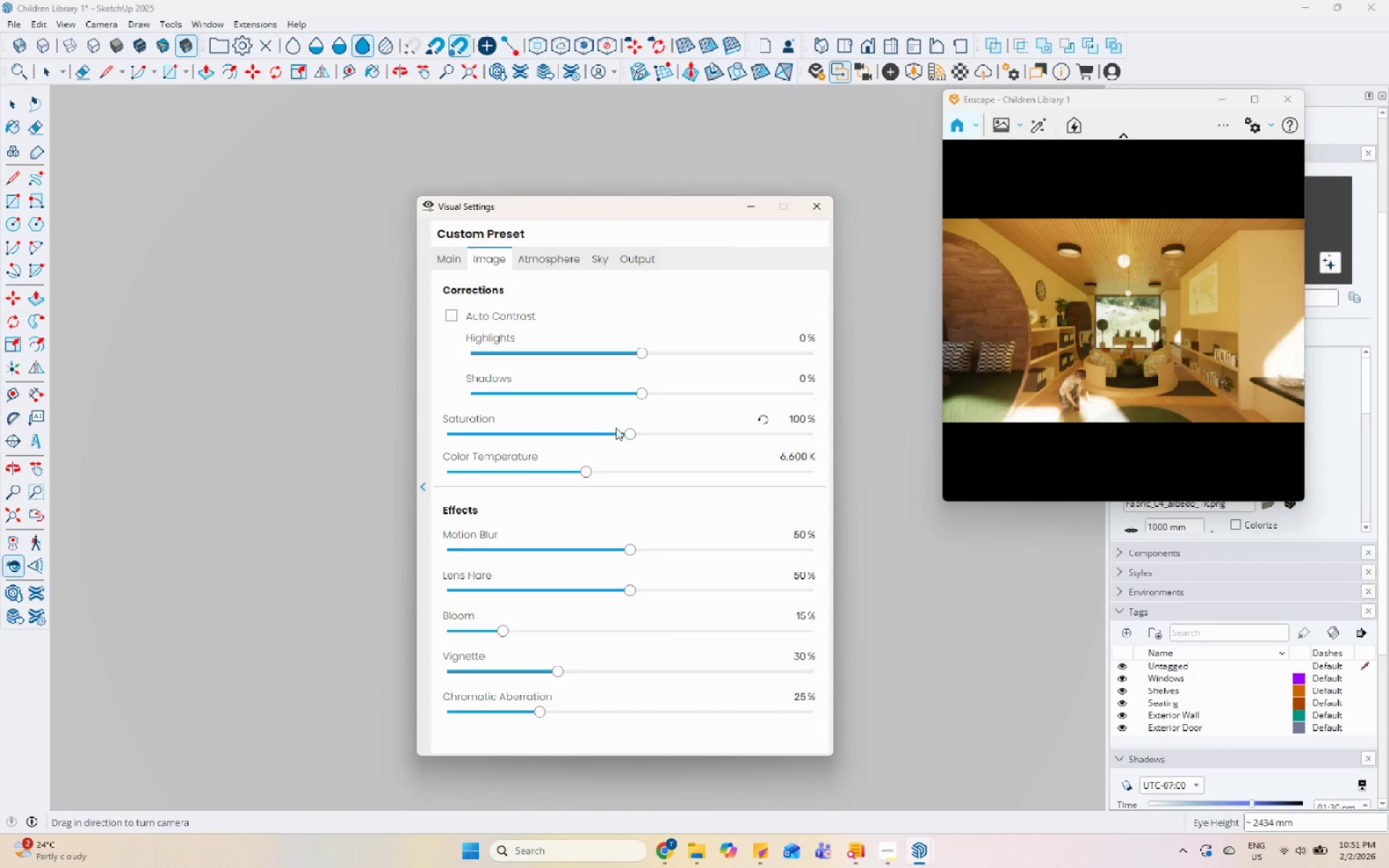 
left_click_drag(start_coordinate=[633, 431], to_coordinate=[623, 435])
 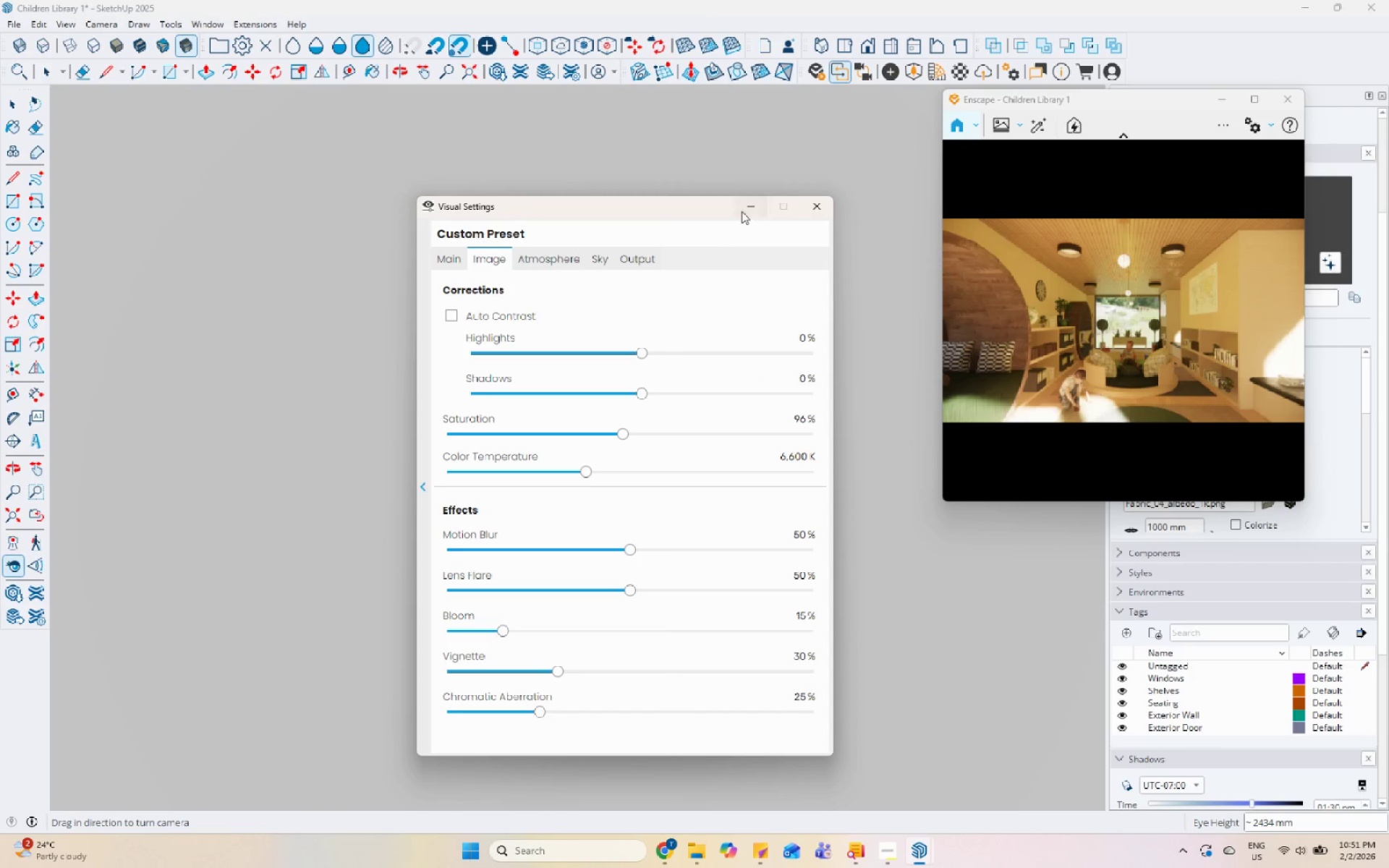 
left_click([748, 207])
 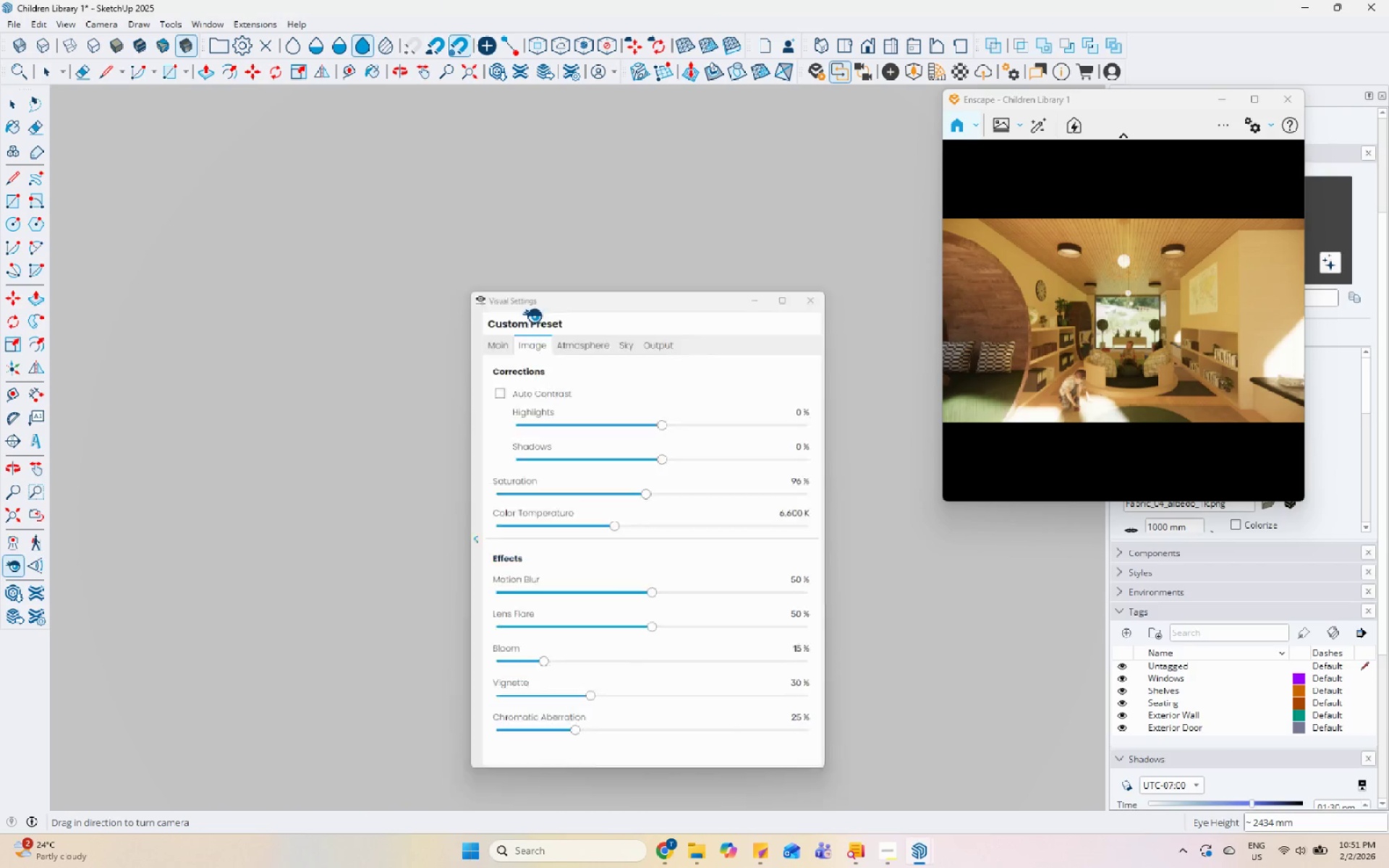 
scroll: coordinate [553, 315], scroll_direction: up, amount: 44.0
 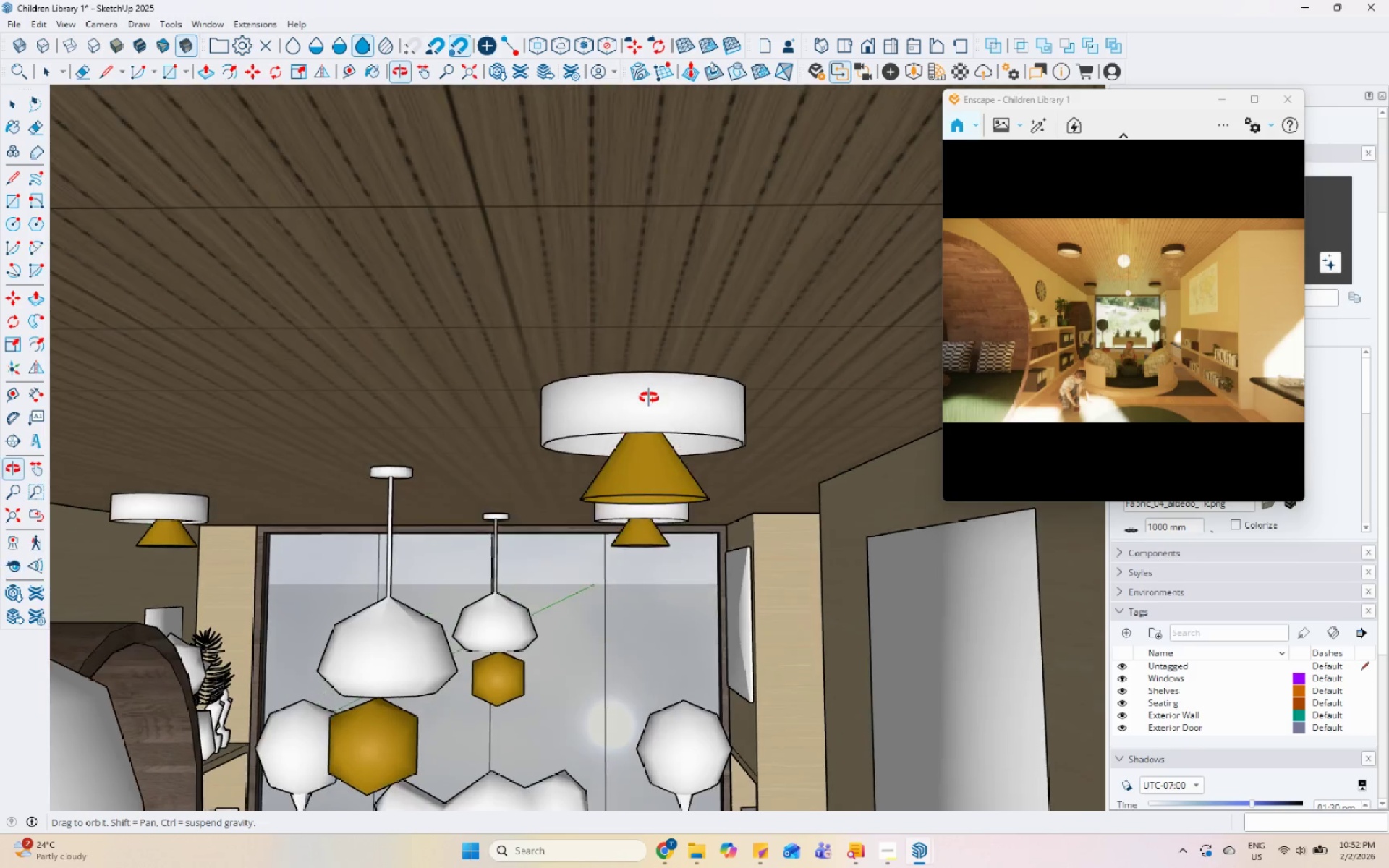 
key(Space)
 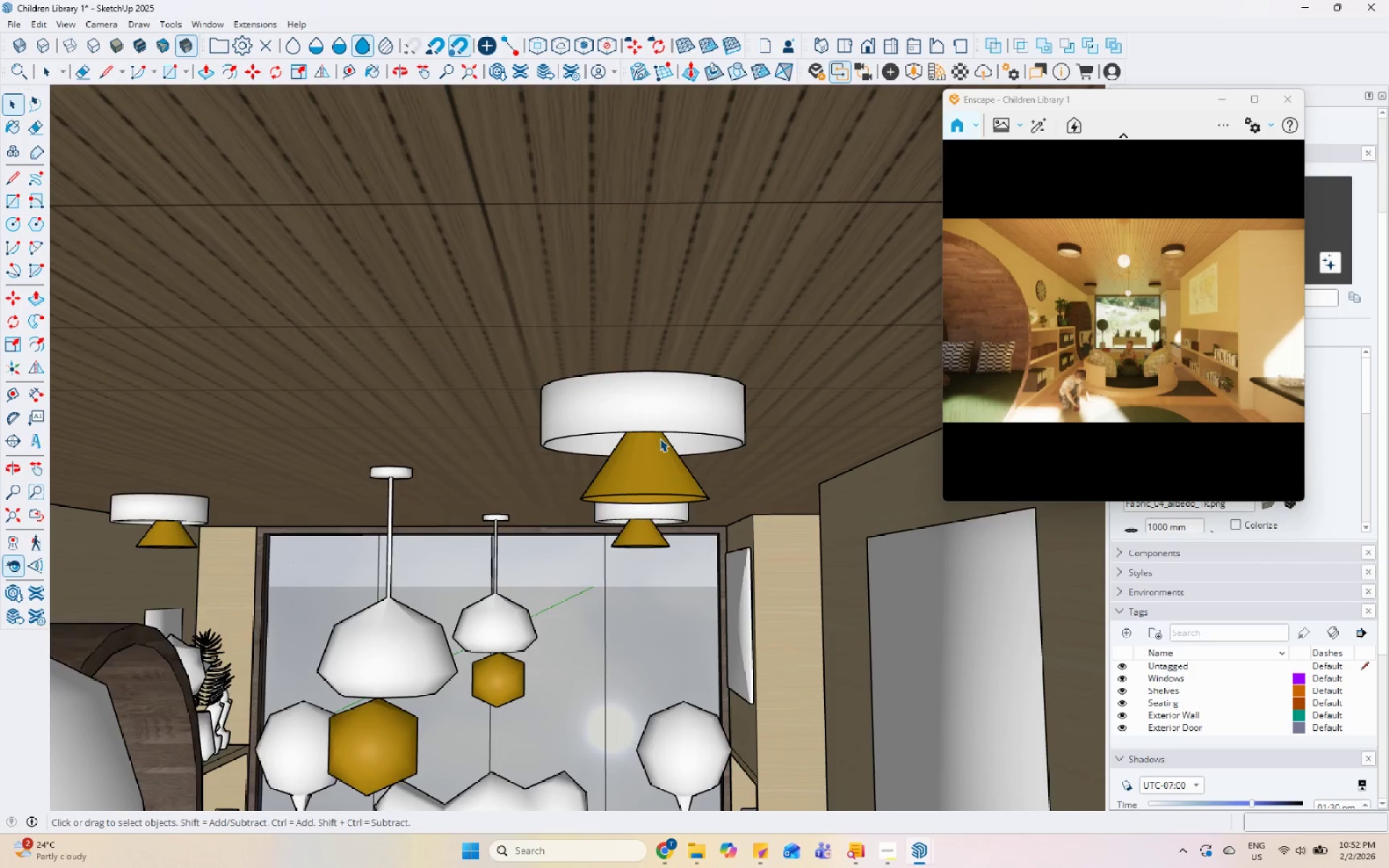 
scroll: coordinate [660, 434], scroll_direction: down, amount: 4.0
 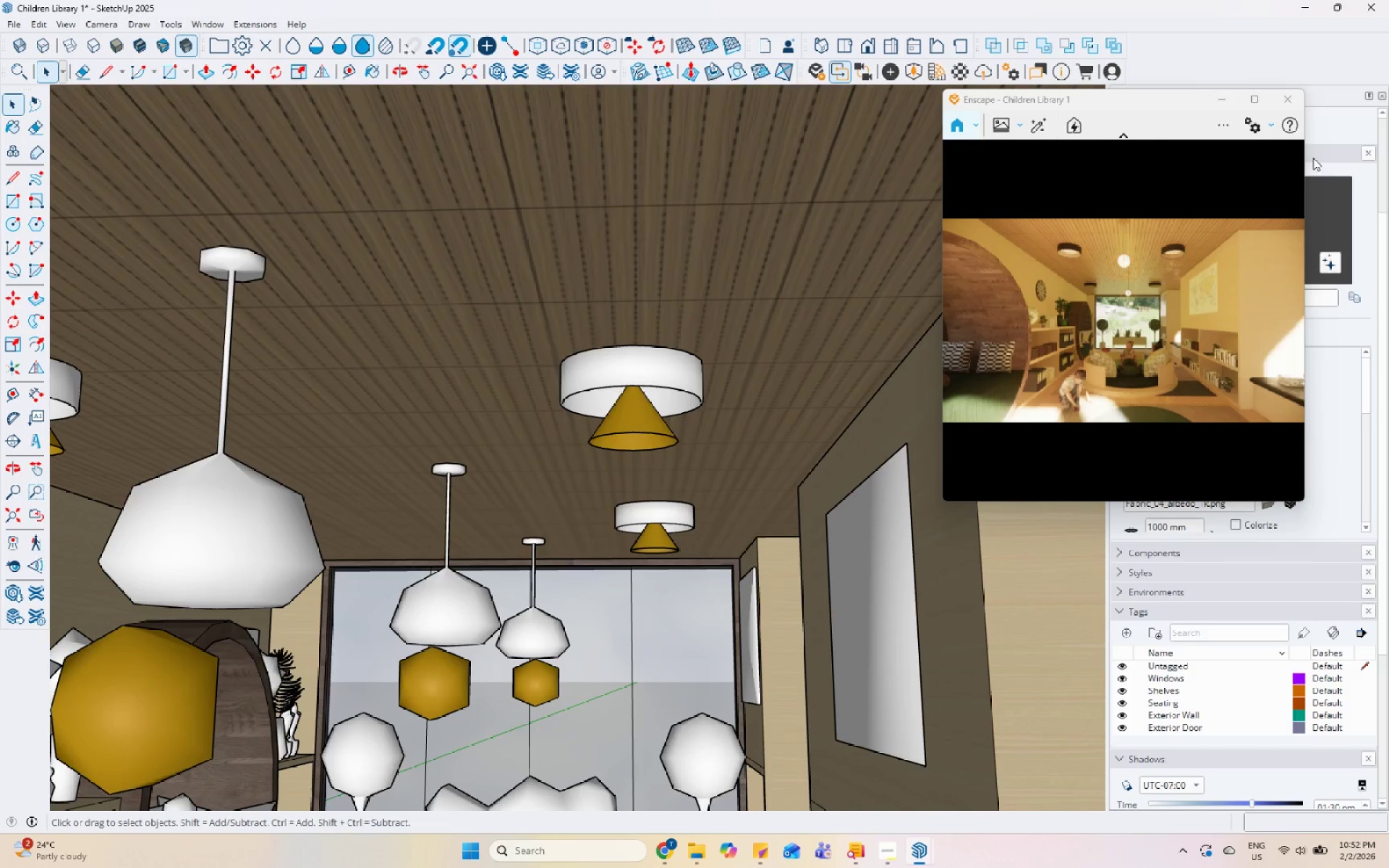 
left_click_drag(start_coordinate=[1176, 93], to_coordinate=[948, 74])
 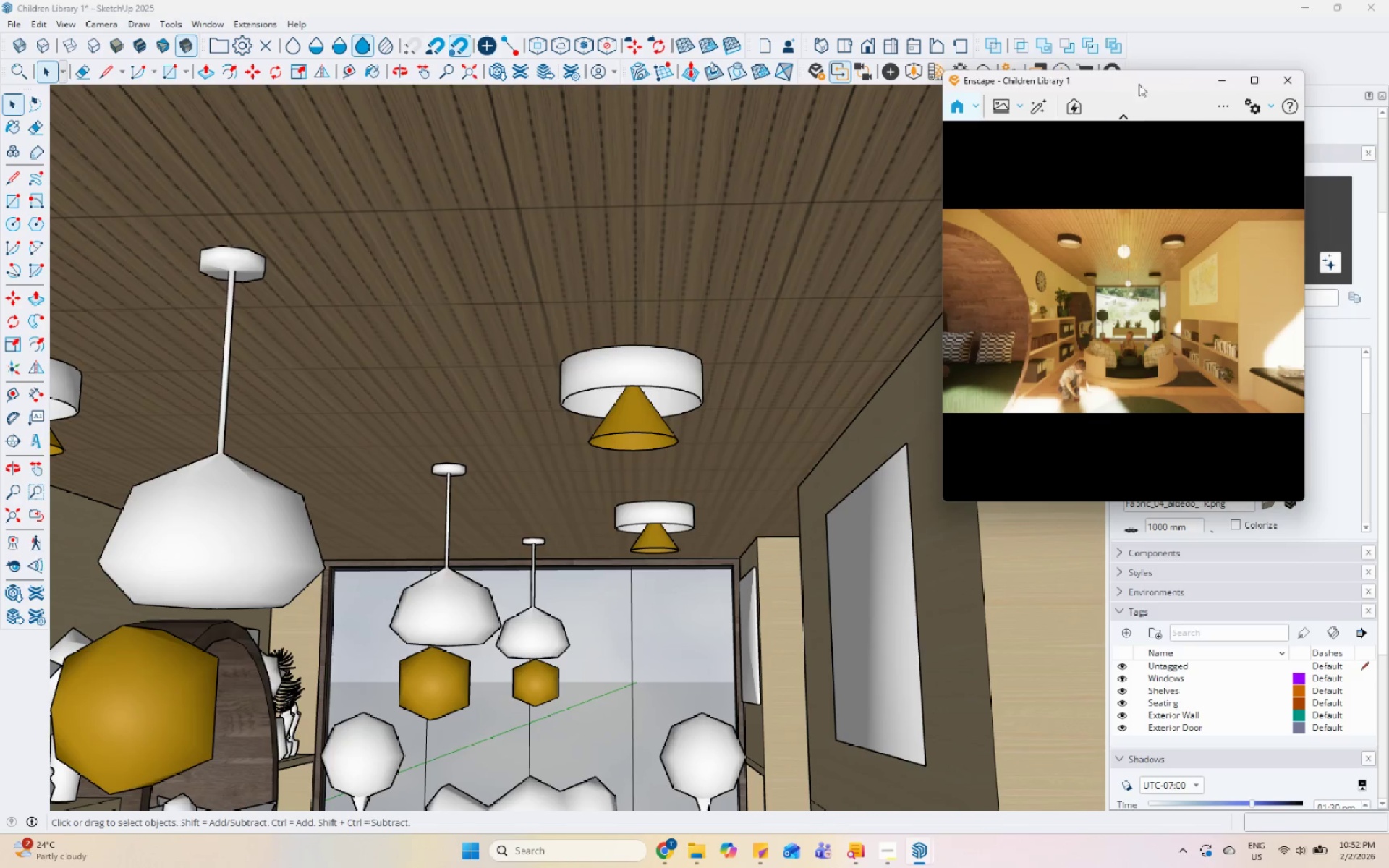 
left_click_drag(start_coordinate=[1139, 80], to_coordinate=[859, 51])
 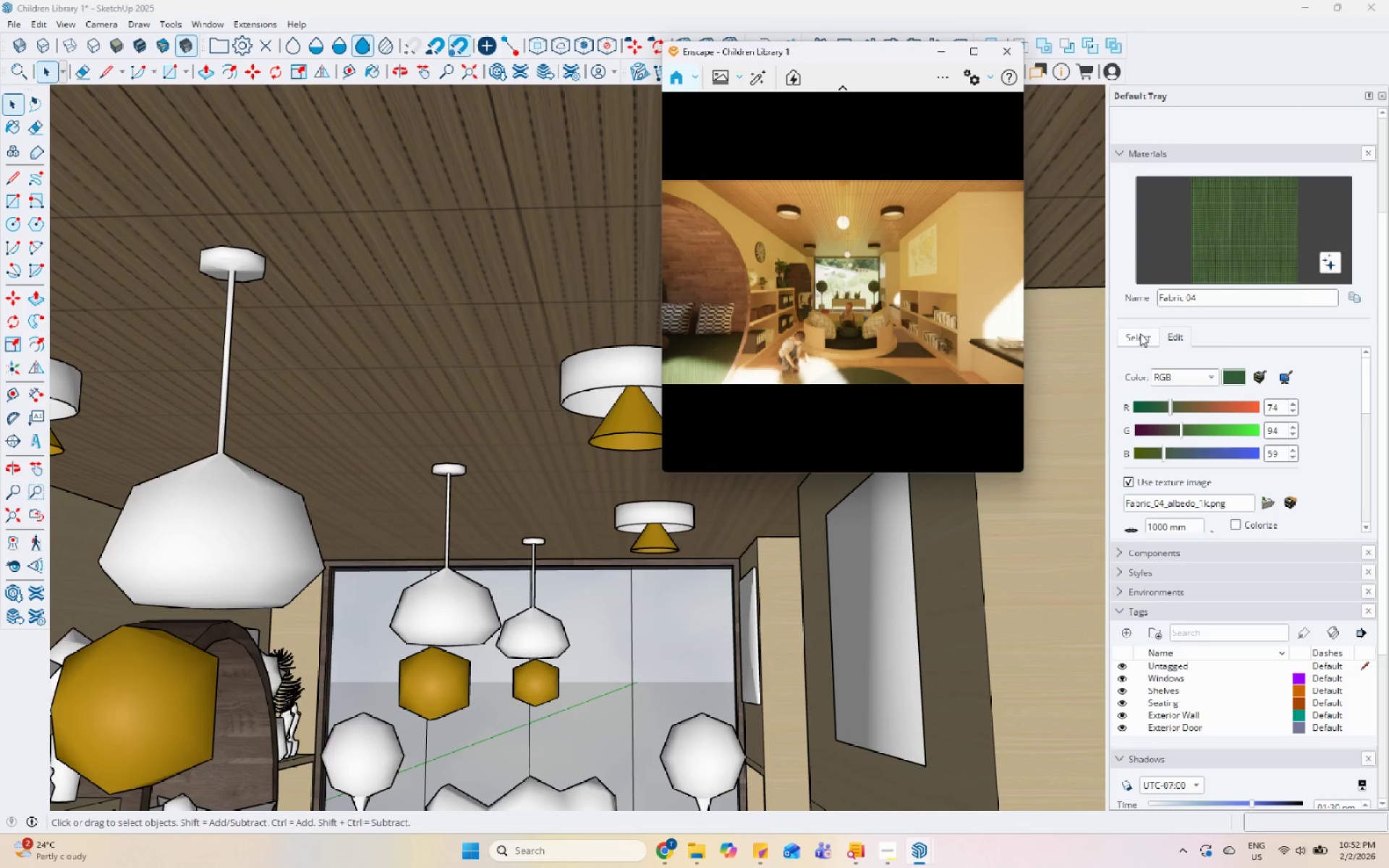 
left_click([1140, 333])
 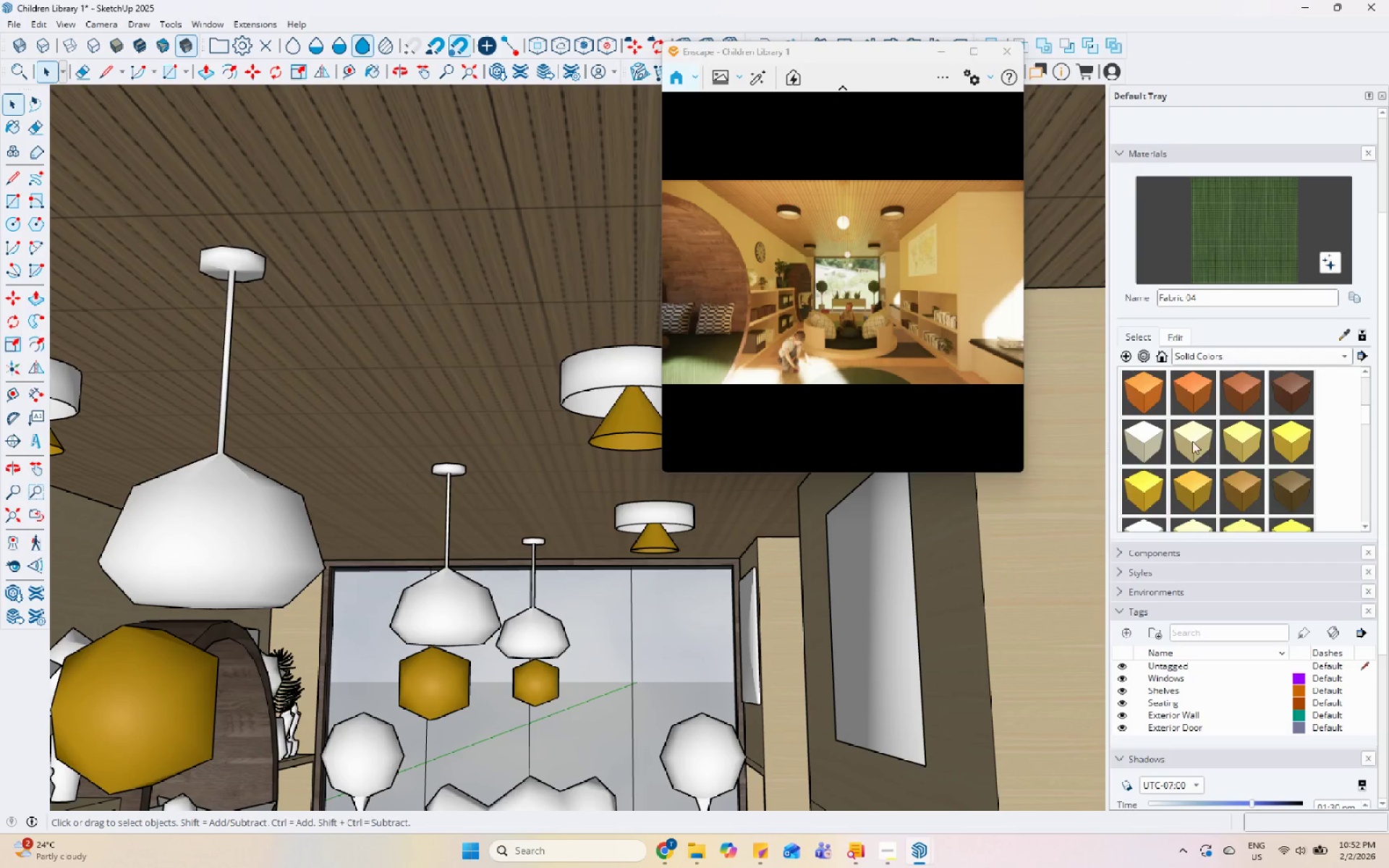 
left_click([1231, 441])
 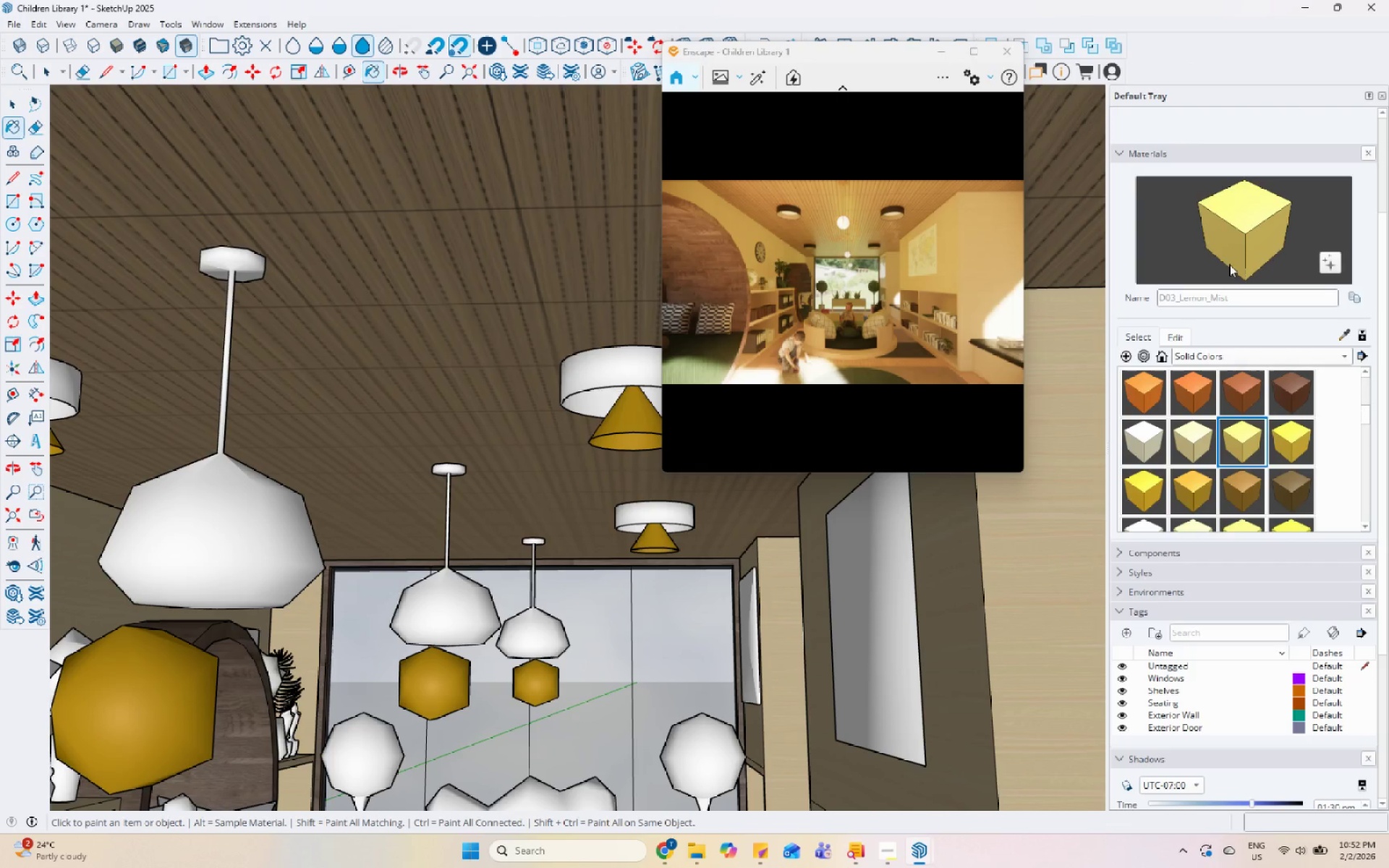 
left_click_drag(start_coordinate=[1241, 228], to_coordinate=[1231, 233])
 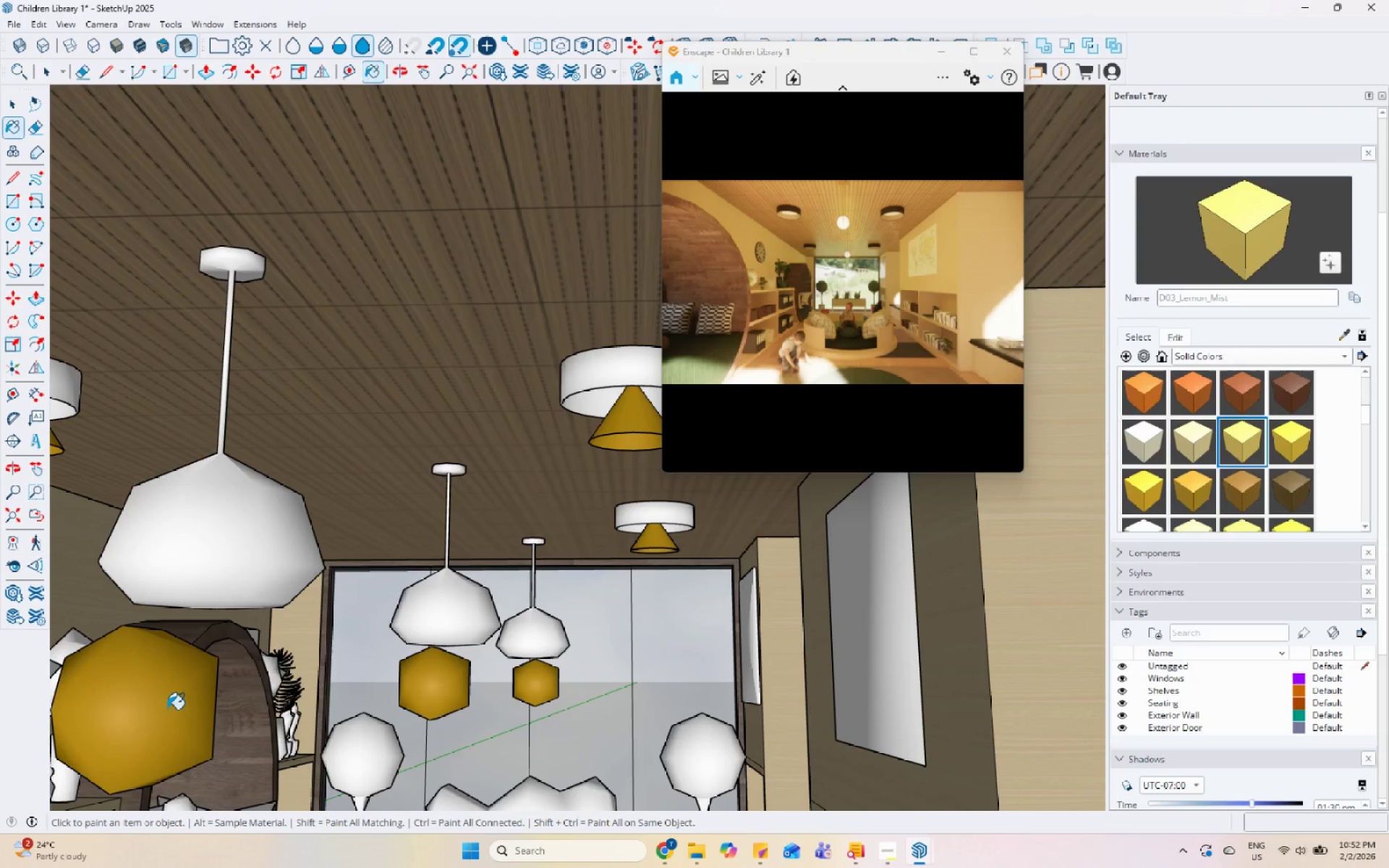 
left_click([177, 705])
 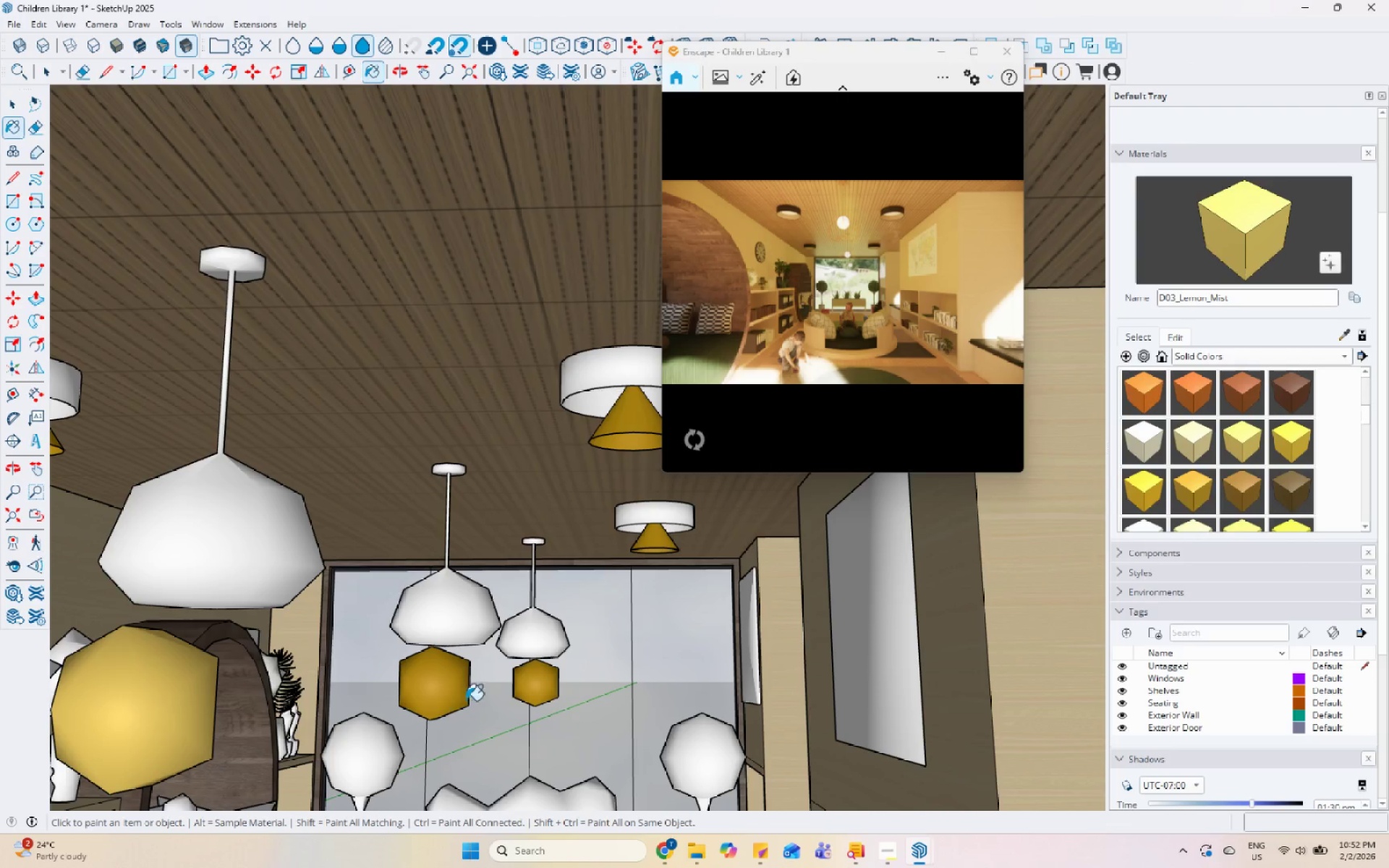 
left_click([446, 690])
 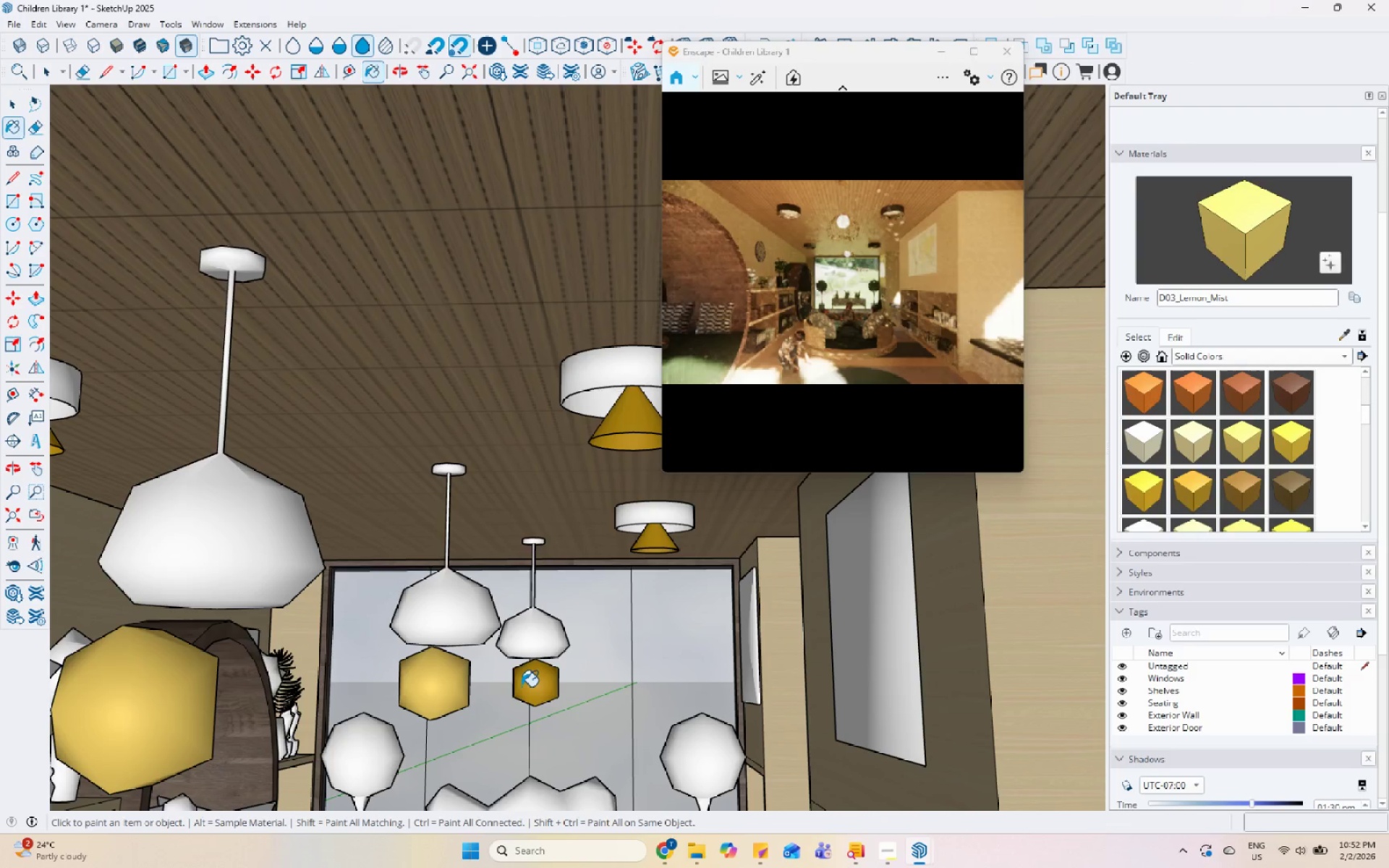 
left_click([528, 684])
 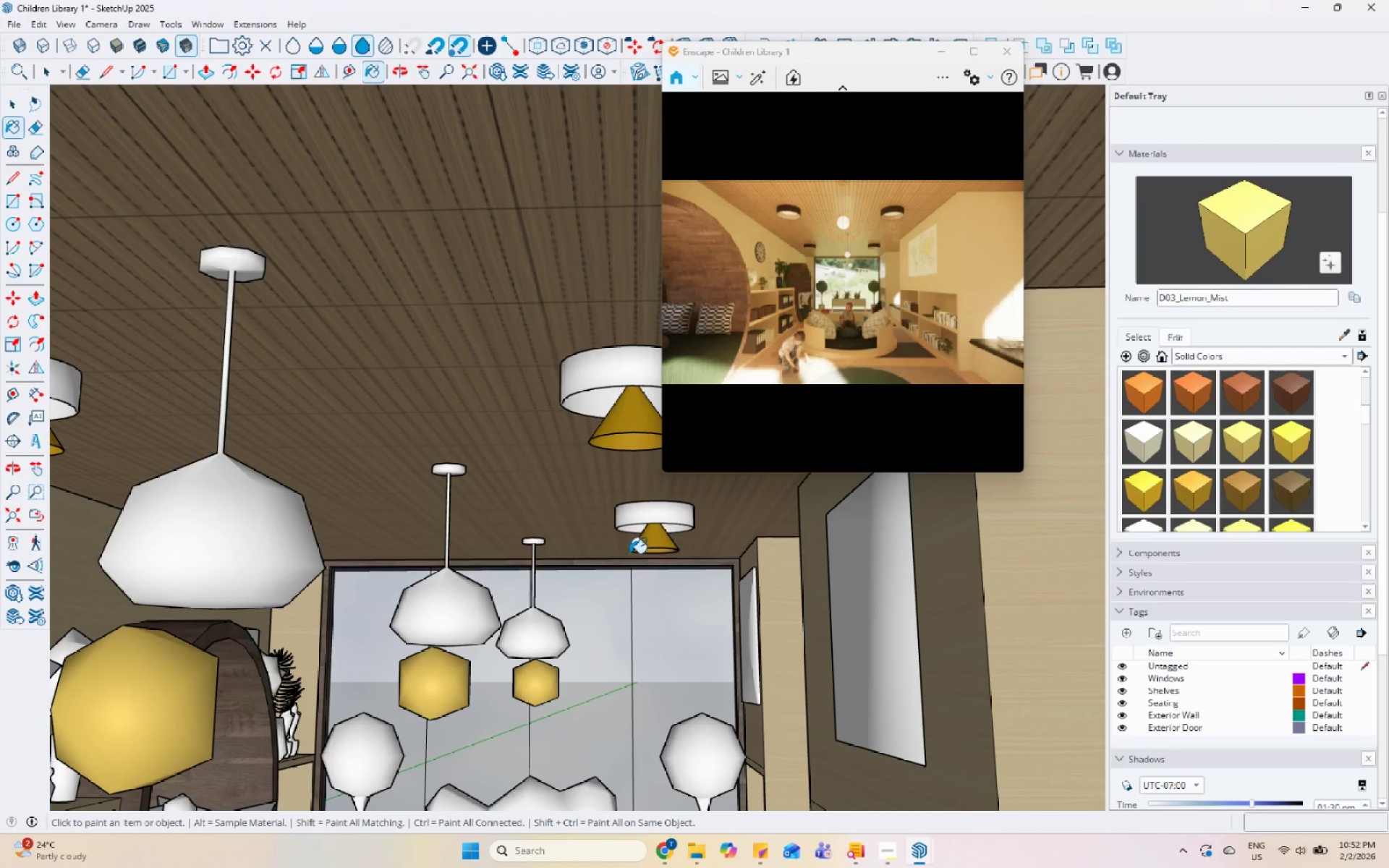 
left_click([653, 541])
 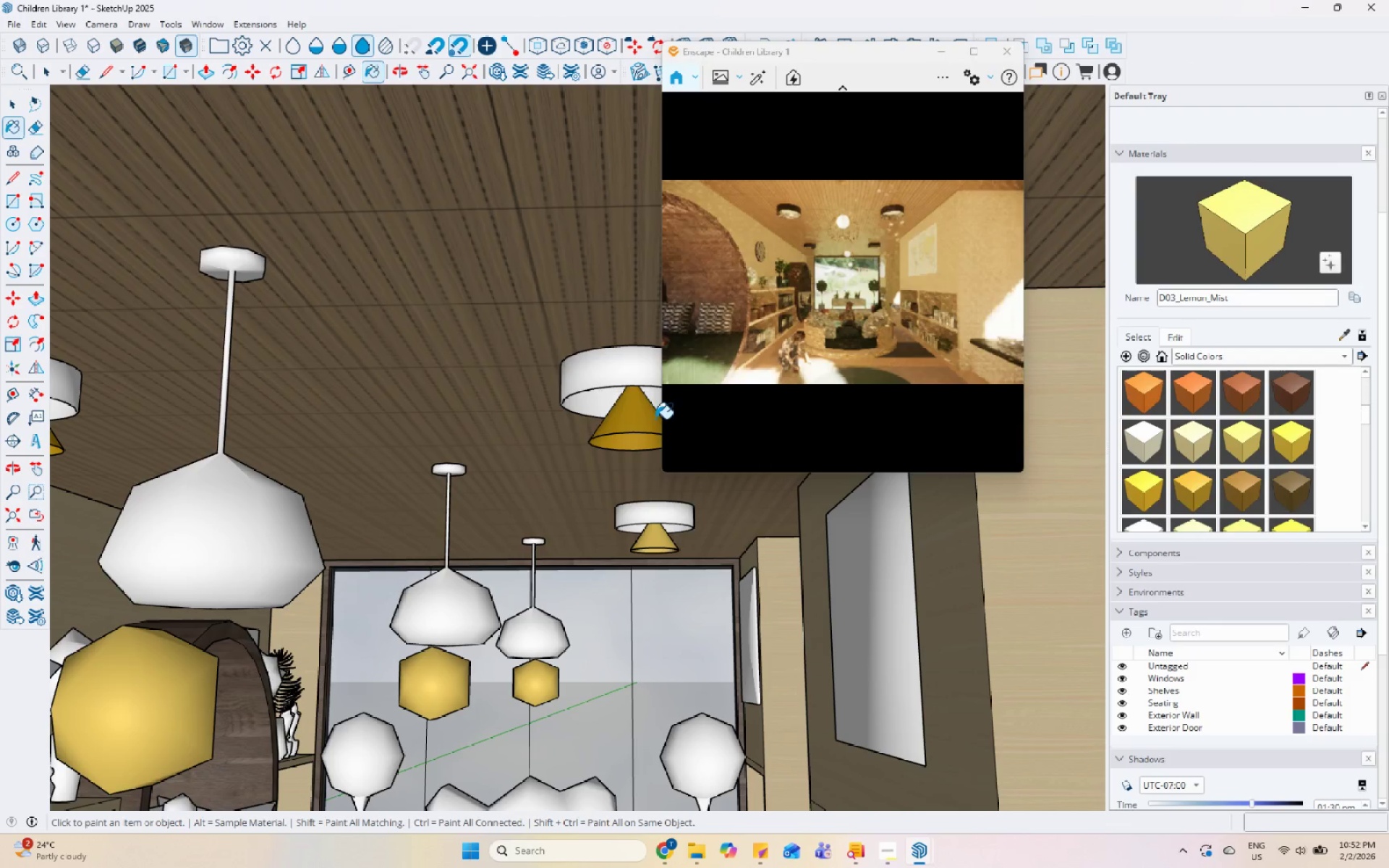 
left_click([645, 420])
 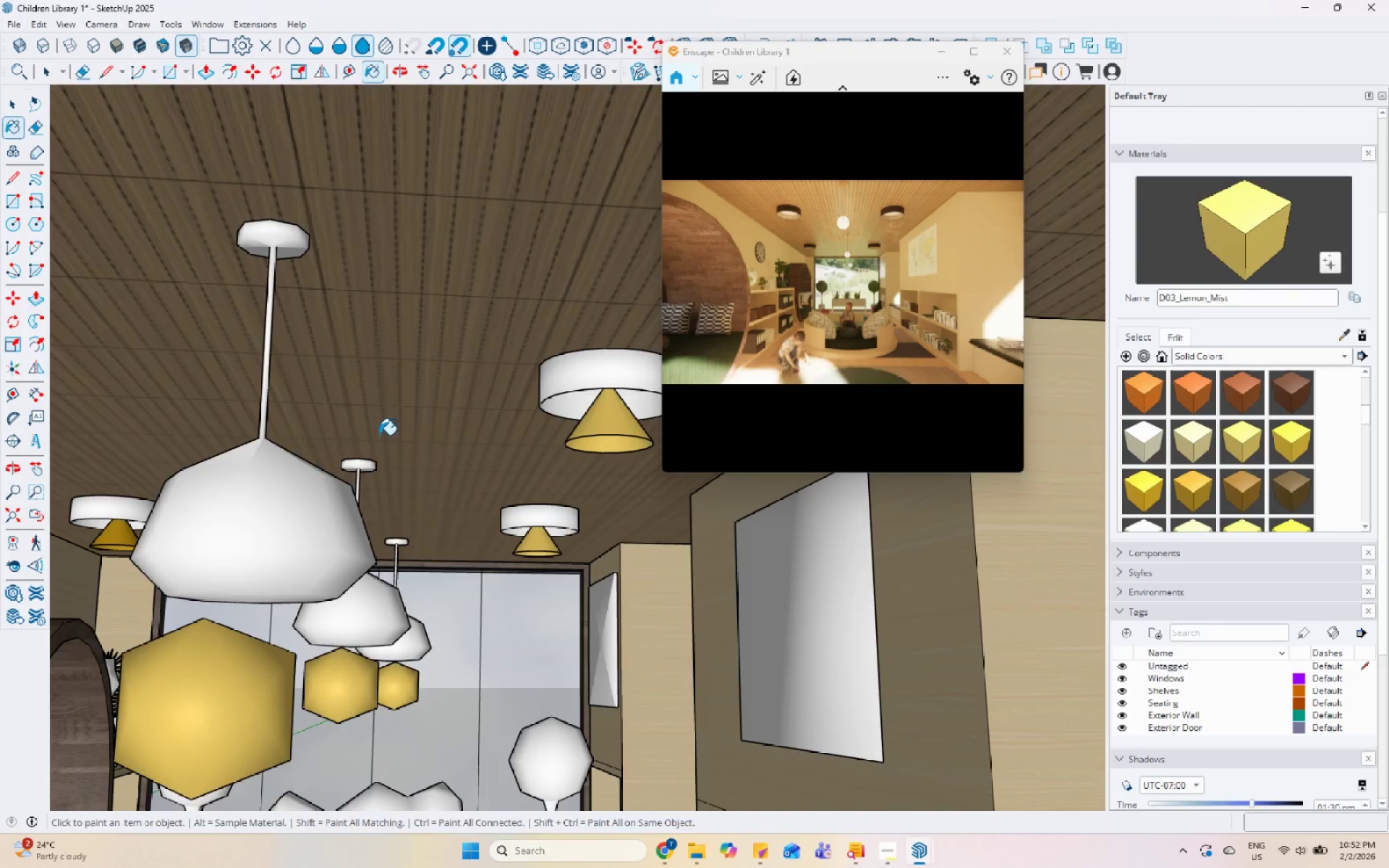 
left_click_drag(start_coordinate=[111, 539], to_coordinate=[117, 539])
 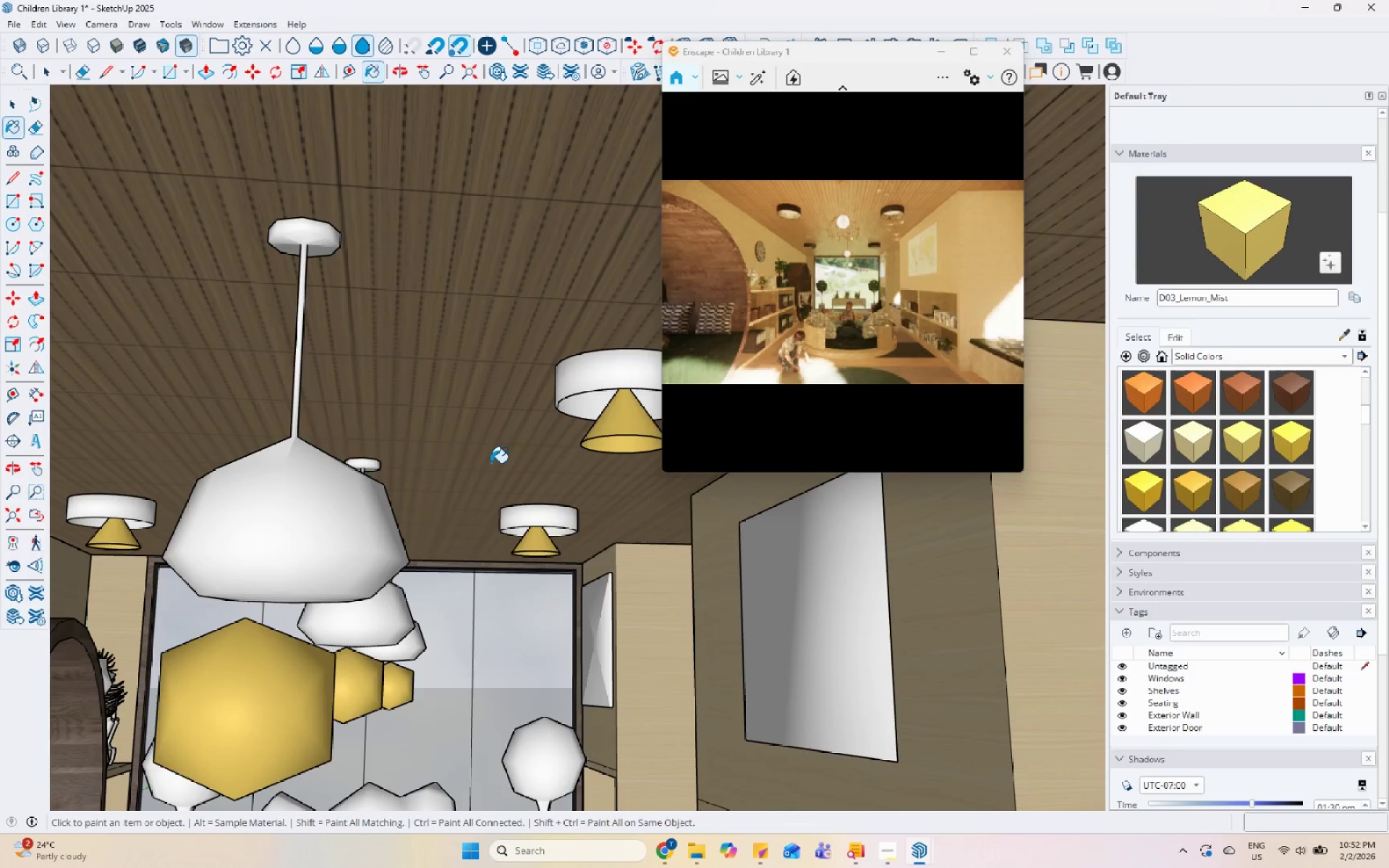 
left_click([103, 422])
 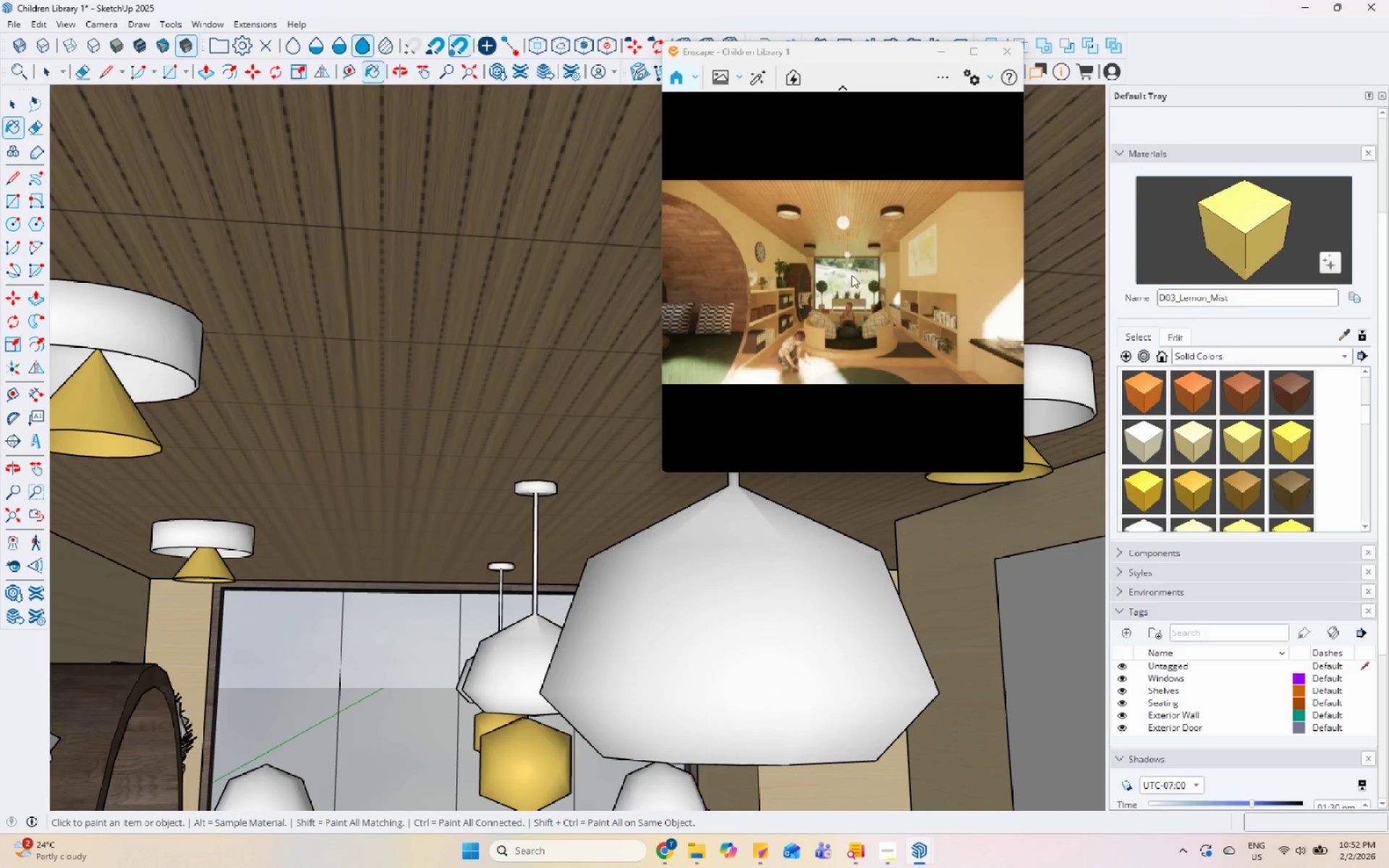 
scroll: coordinate [88, 417], scroll_direction: up, amount: 50.0
 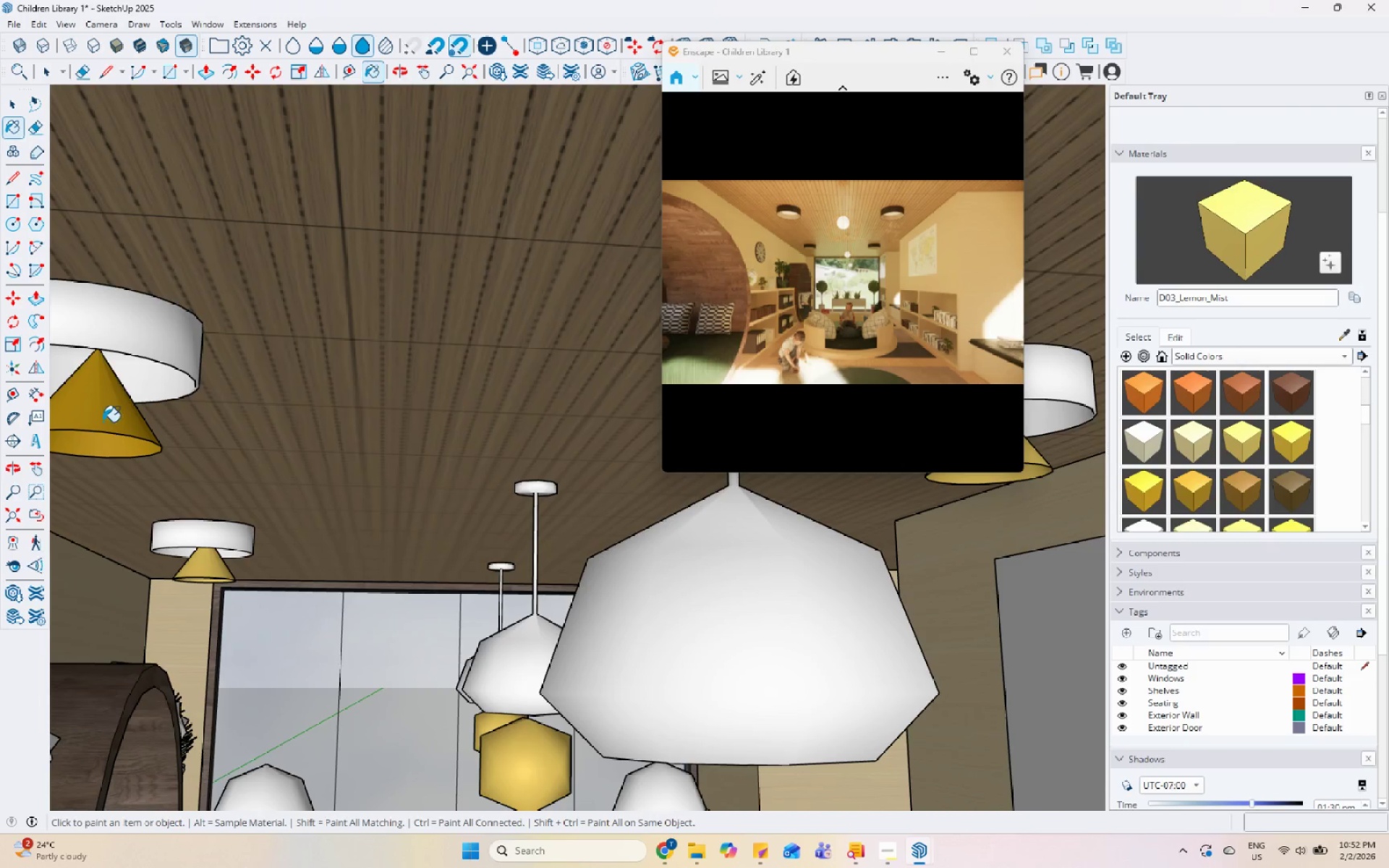 
left_click([861, 297])
 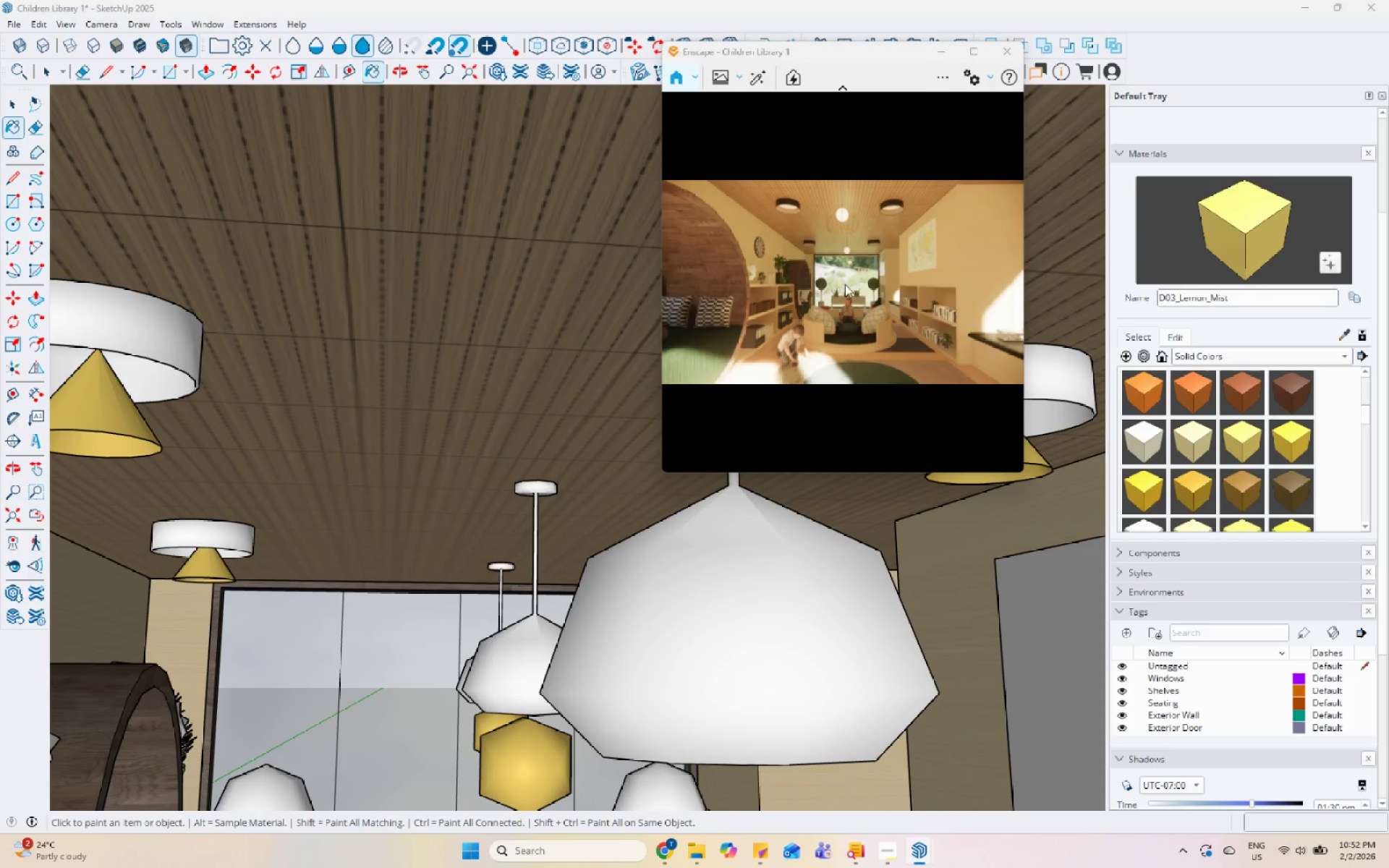 
scroll: coordinate [855, 323], scroll_direction: up, amount: 1.0
 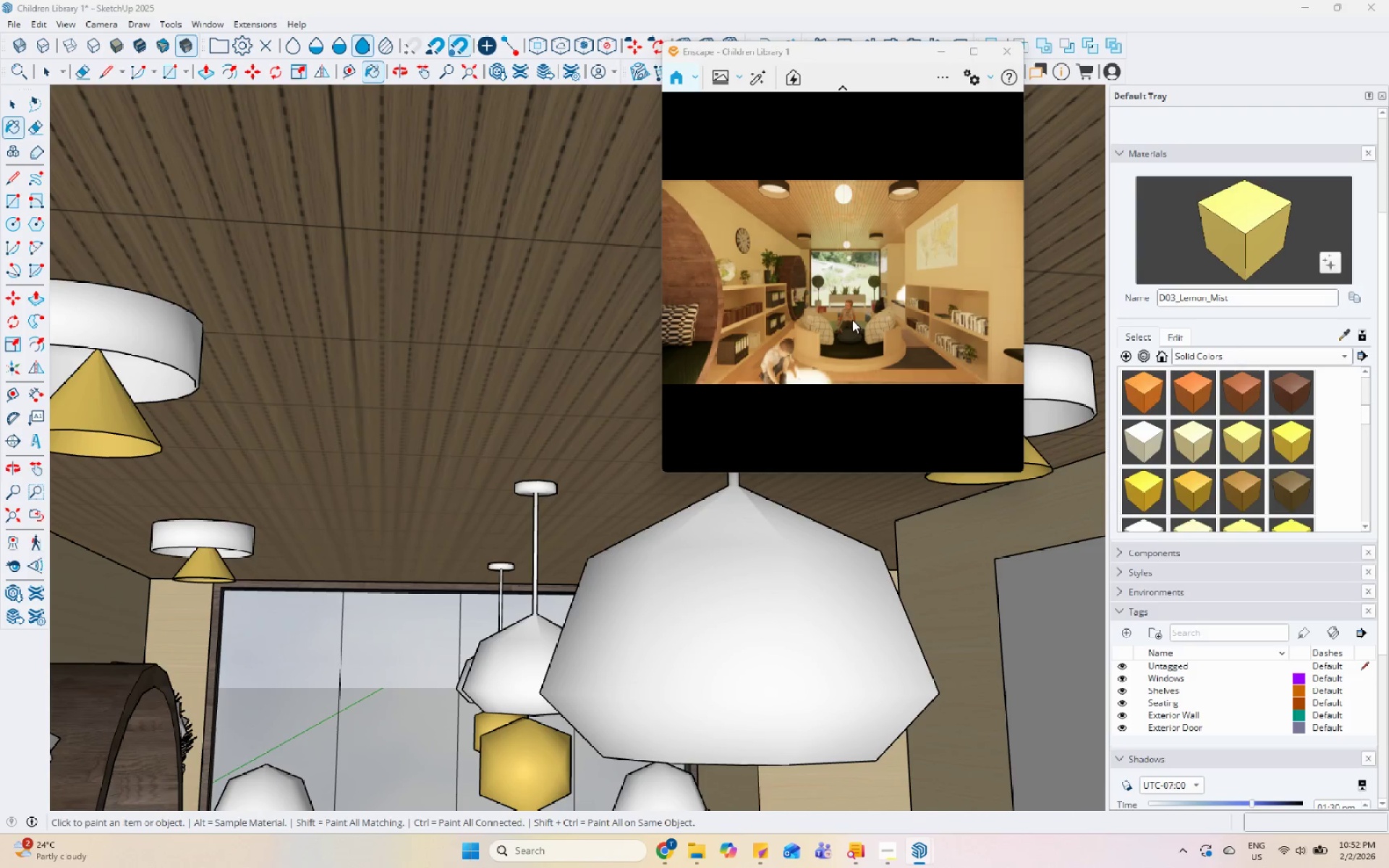 
scroll: coordinate [831, 312], scroll_direction: down, amount: 1.0
 